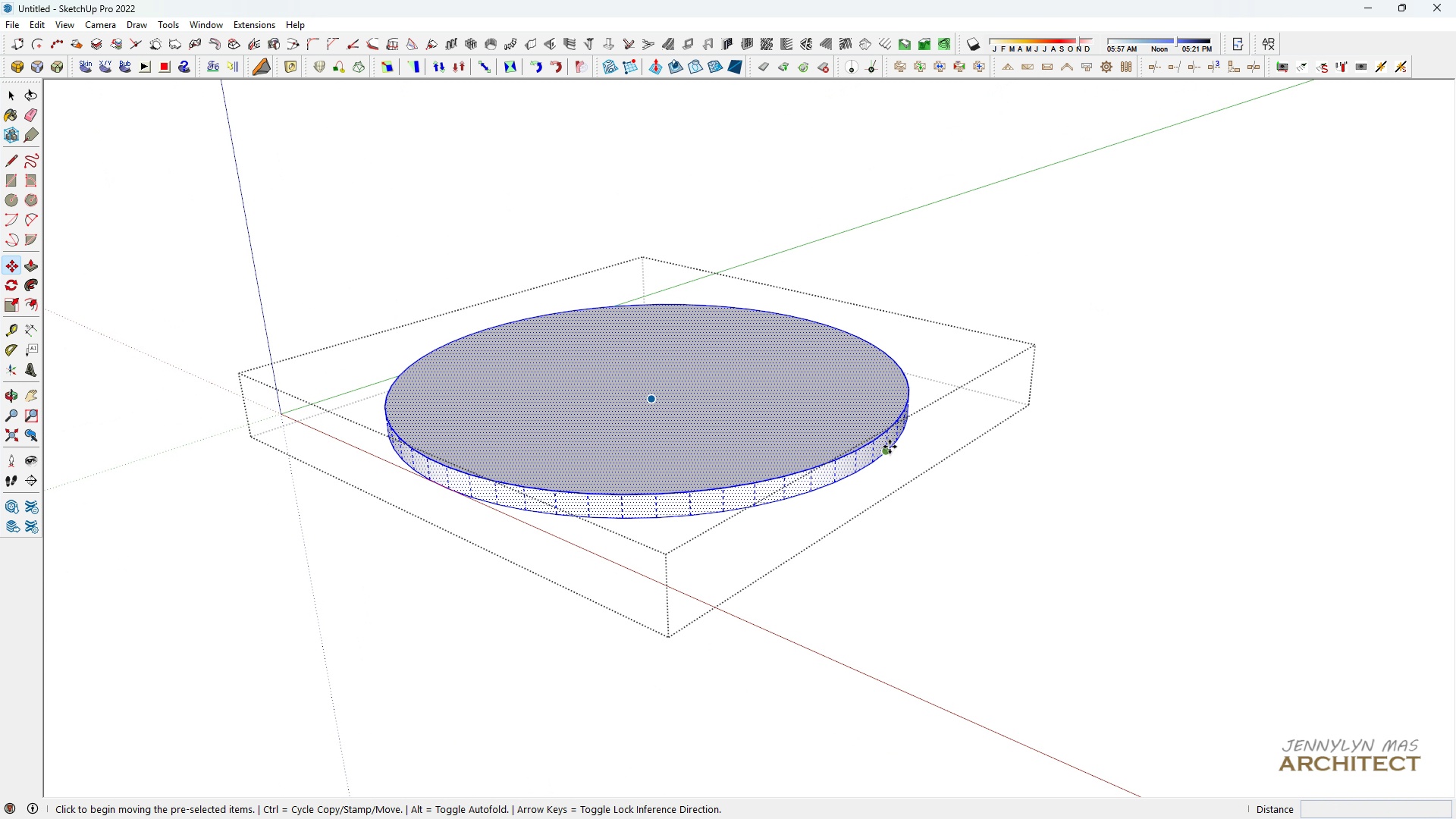 
key(Control+ControlLeft)
 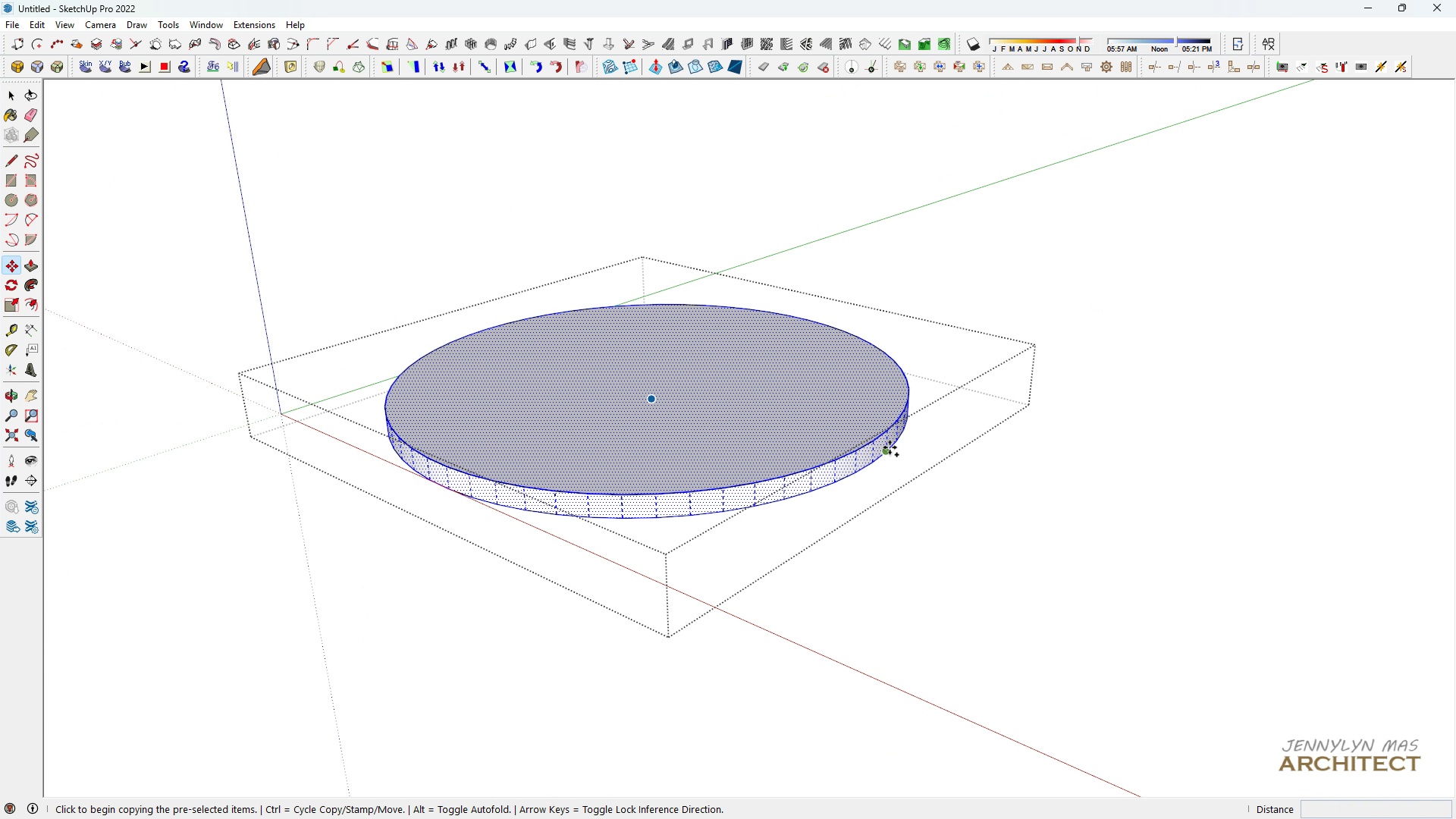 
left_click([890, 447])
 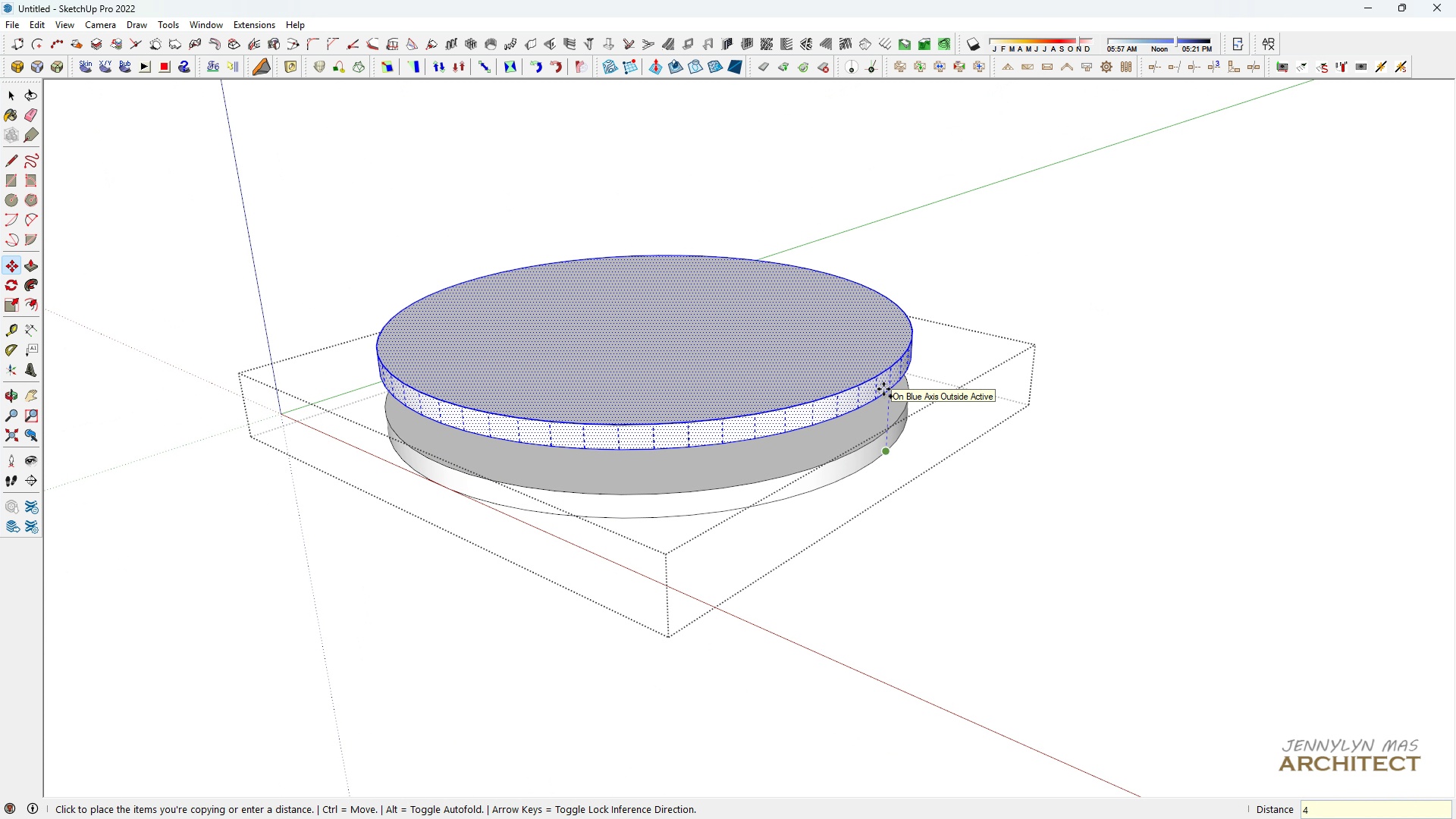 
type(40)
 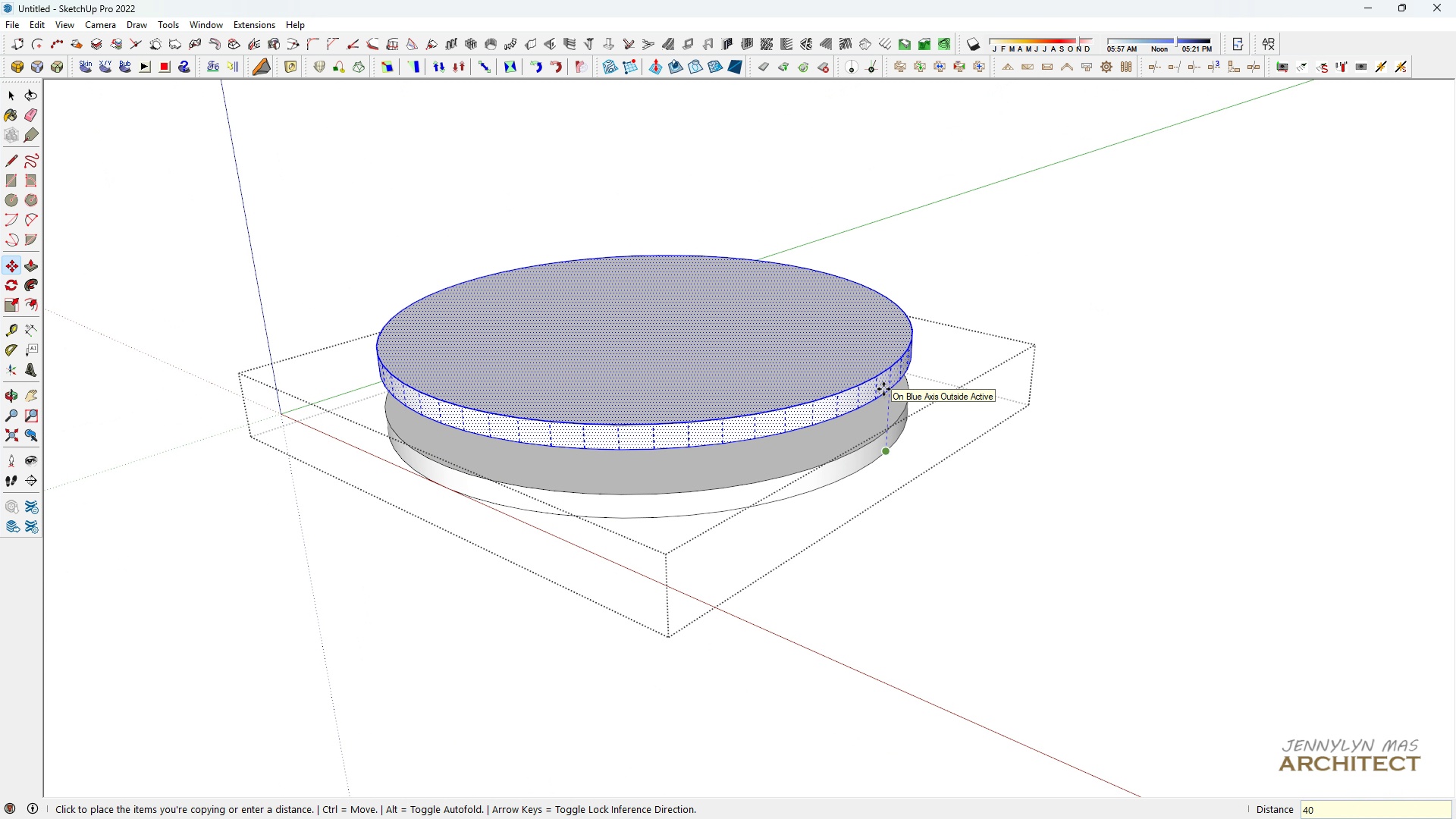 
key(Enter)
 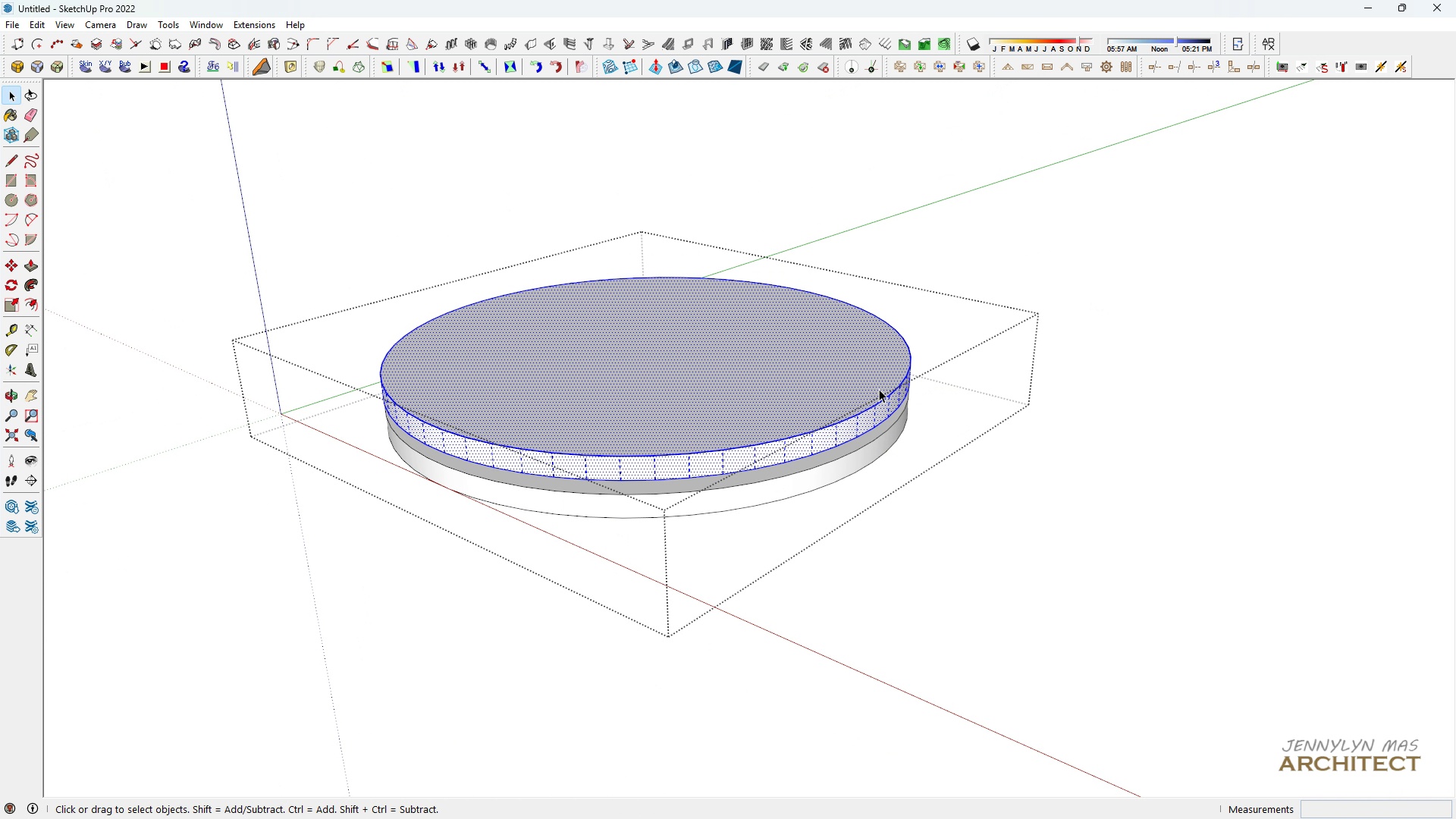 
key(Space)
 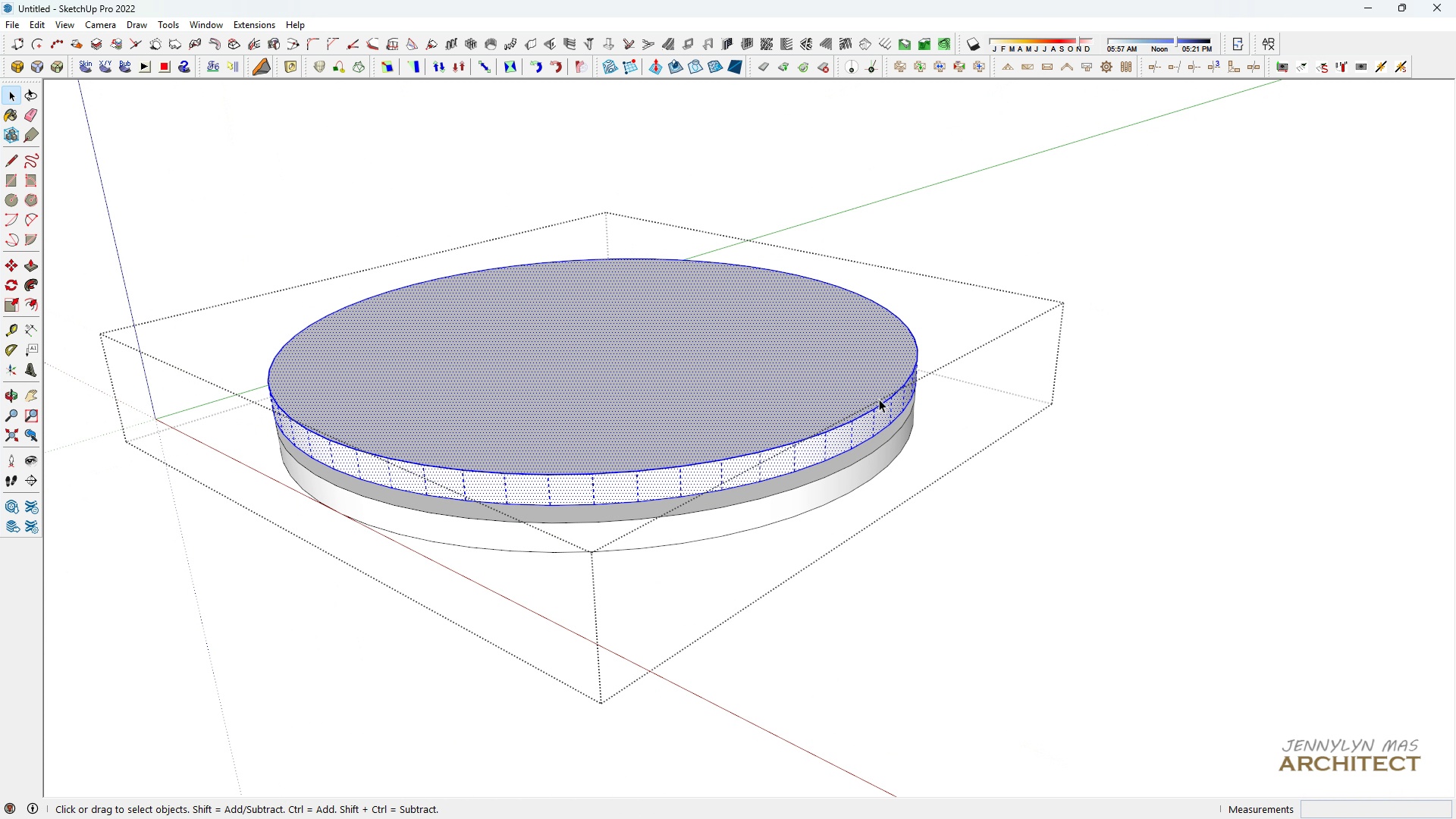 
scroll: coordinate [873, 500], scroll_direction: up, amount: 9.0
 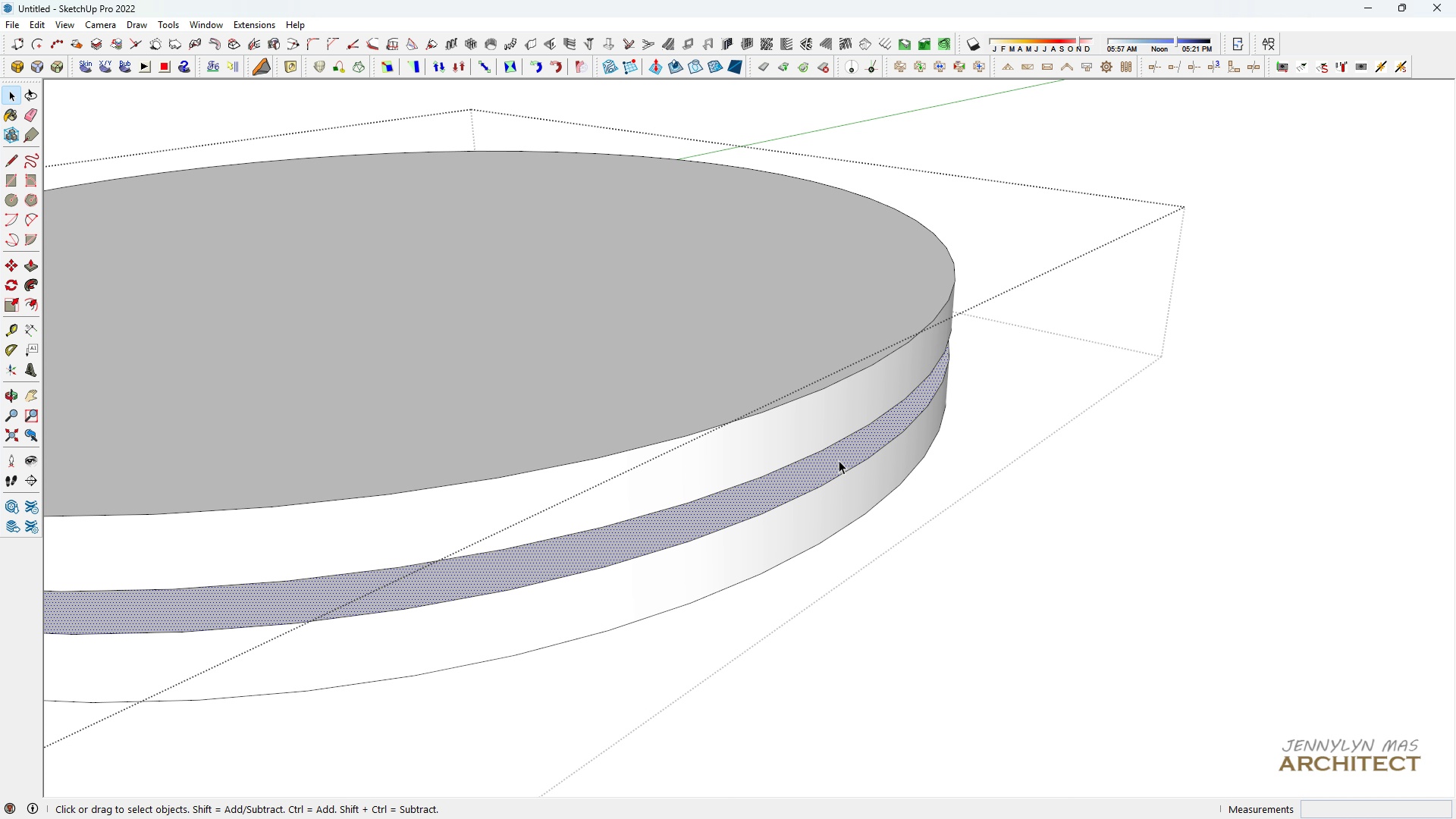 
left_click([839, 460])
 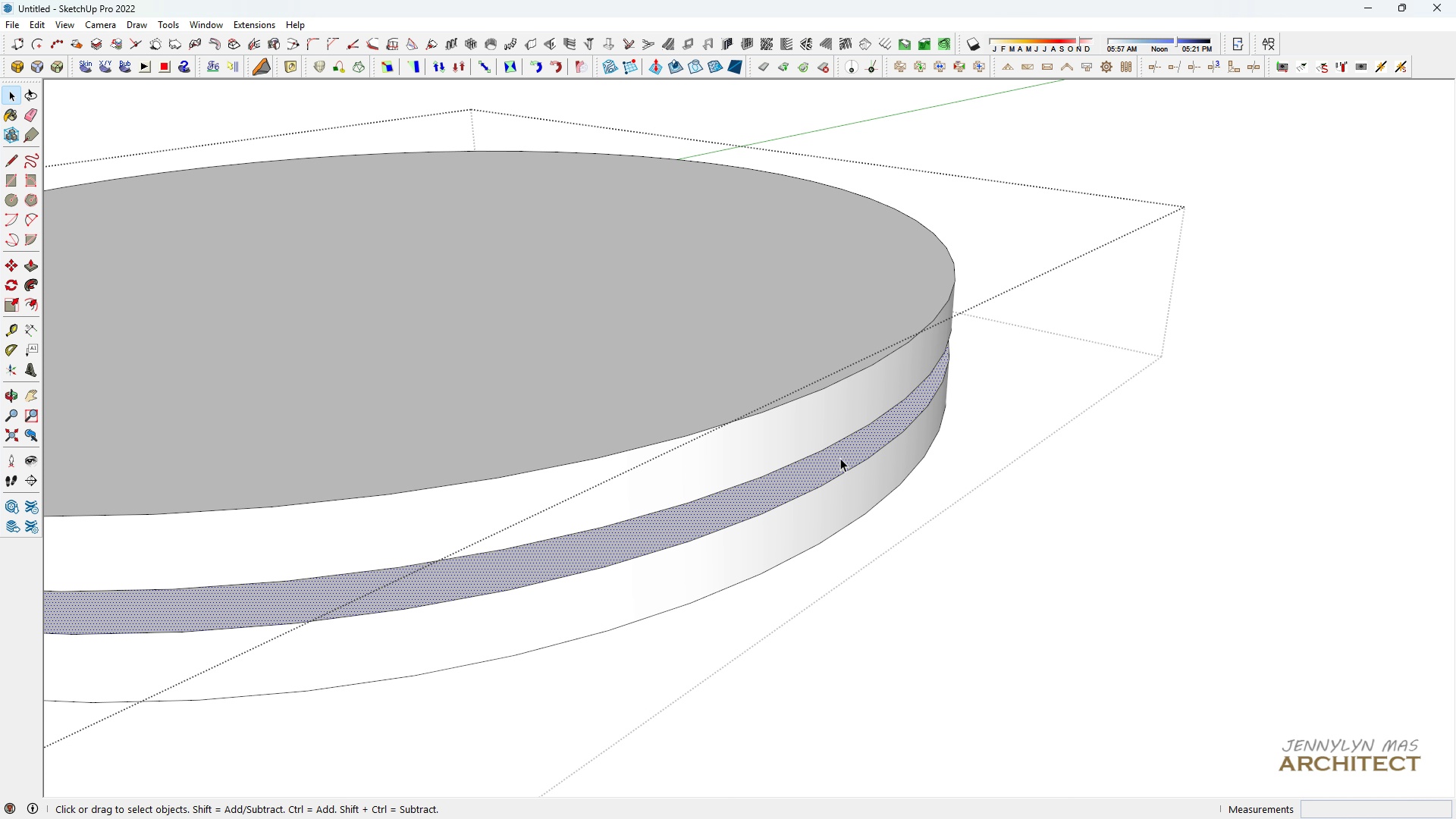 
key(Space)
 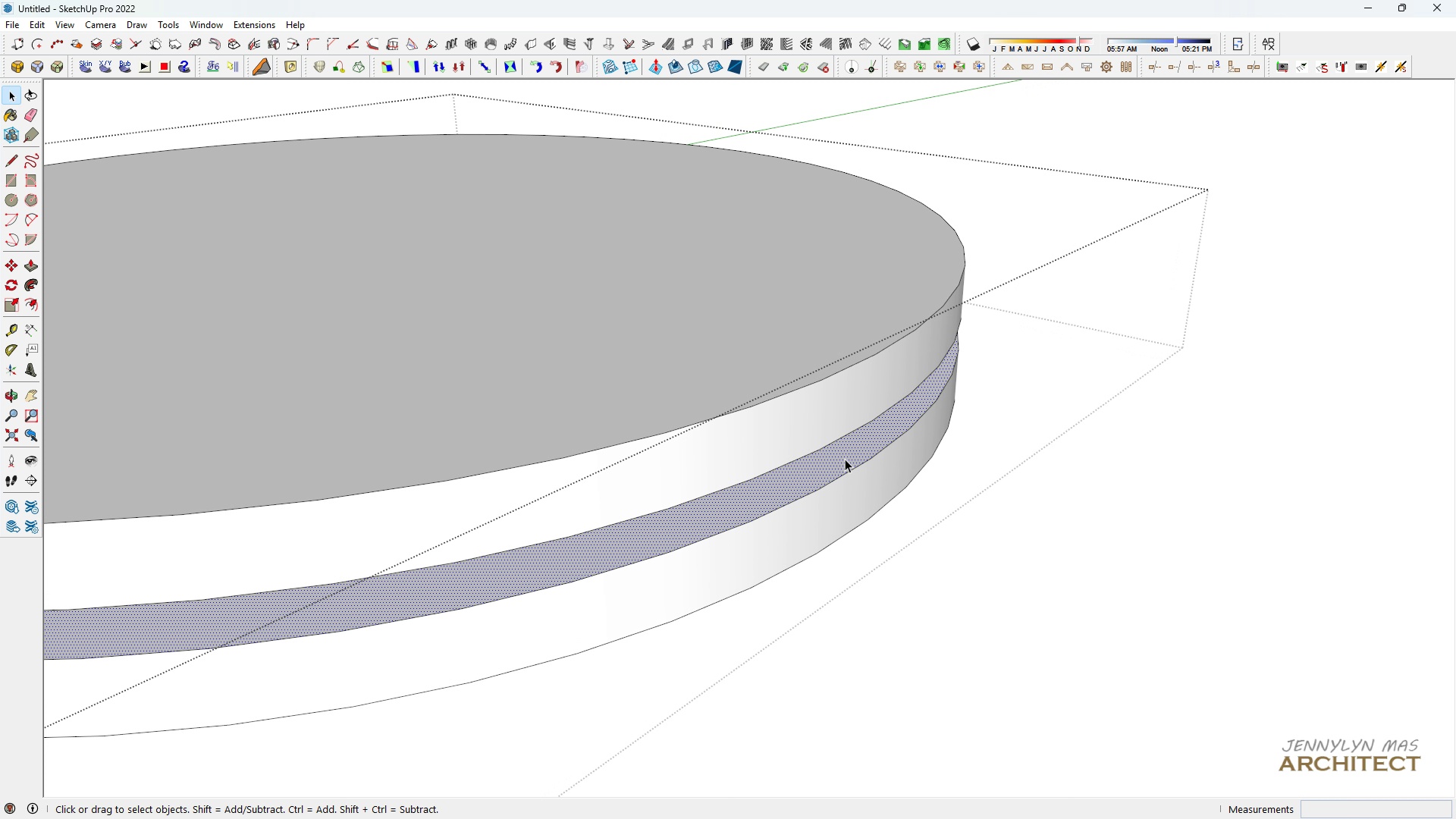 
scroll: coordinate [847, 459], scroll_direction: up, amount: 5.0
 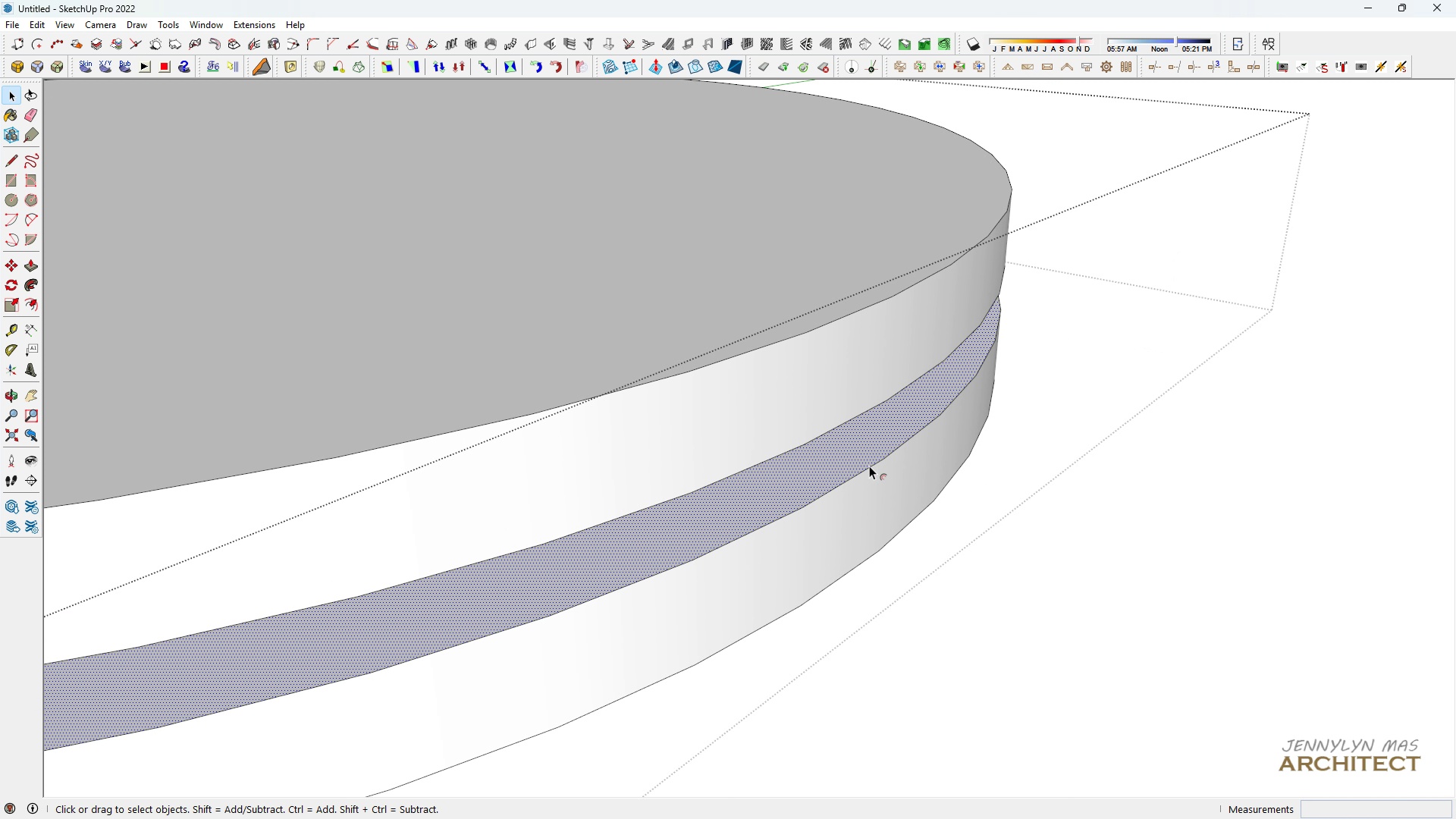 
key(F)
 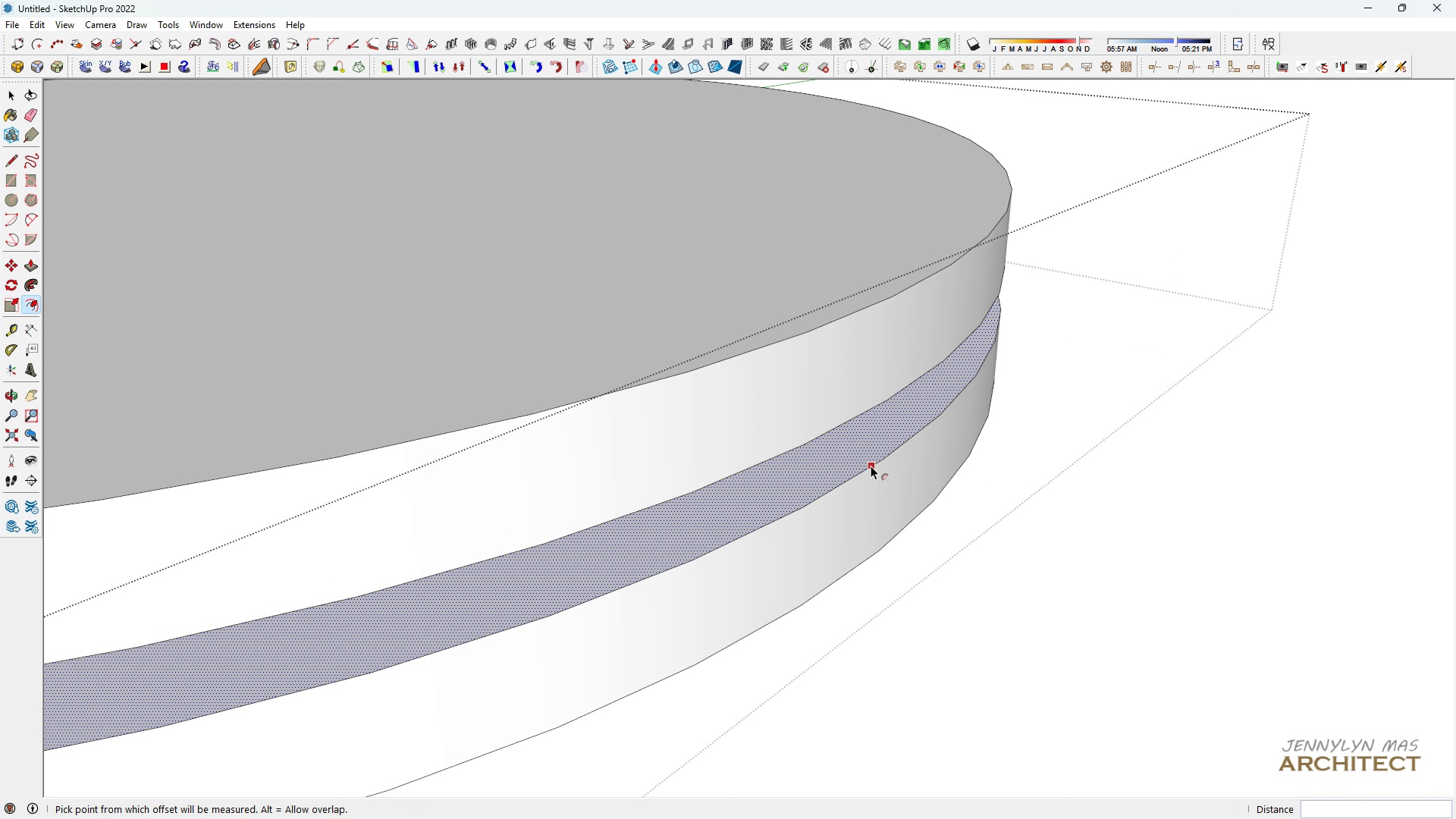 
left_click([871, 466])
 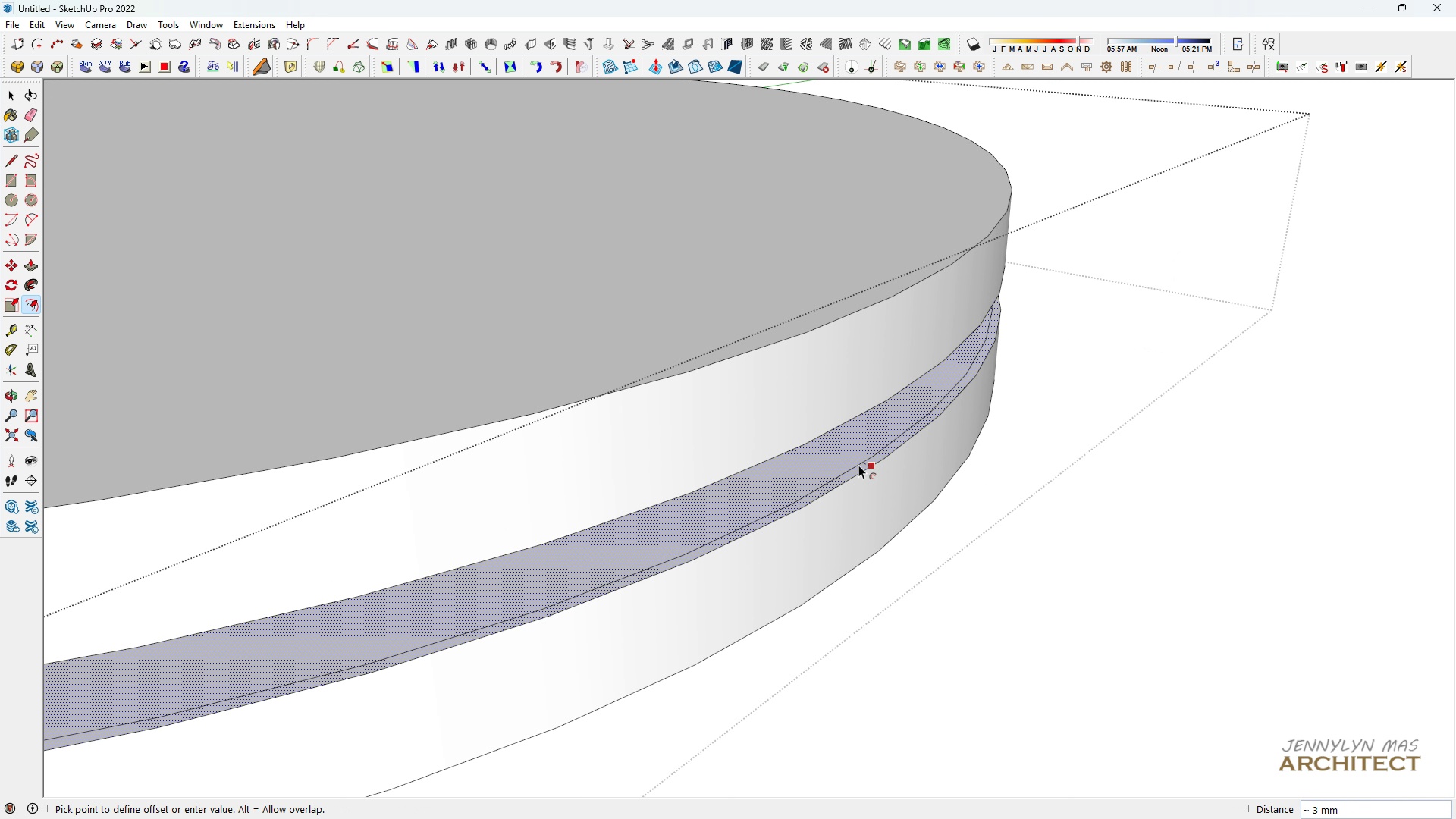 
key(5)
 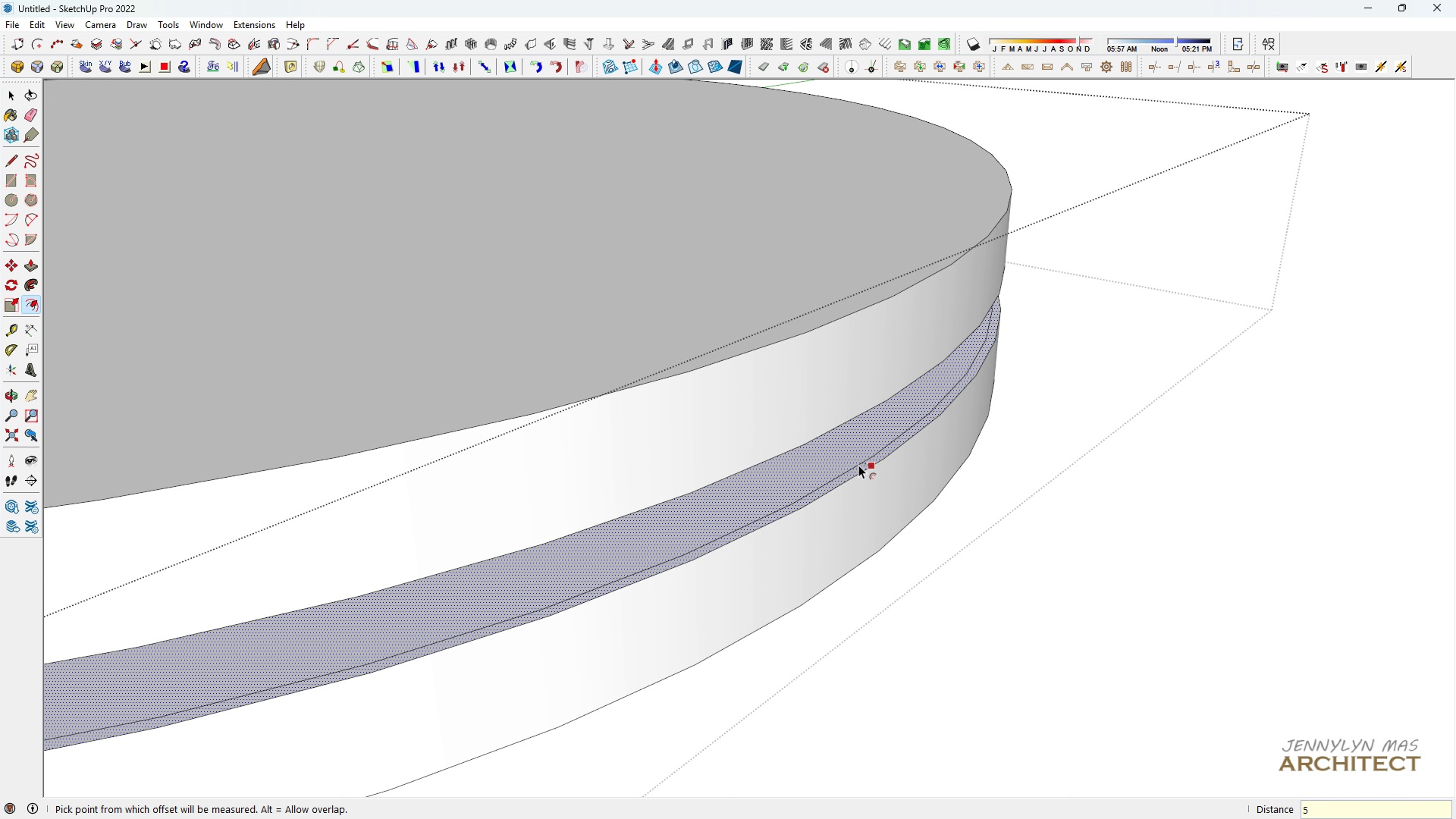 
key(Enter)
 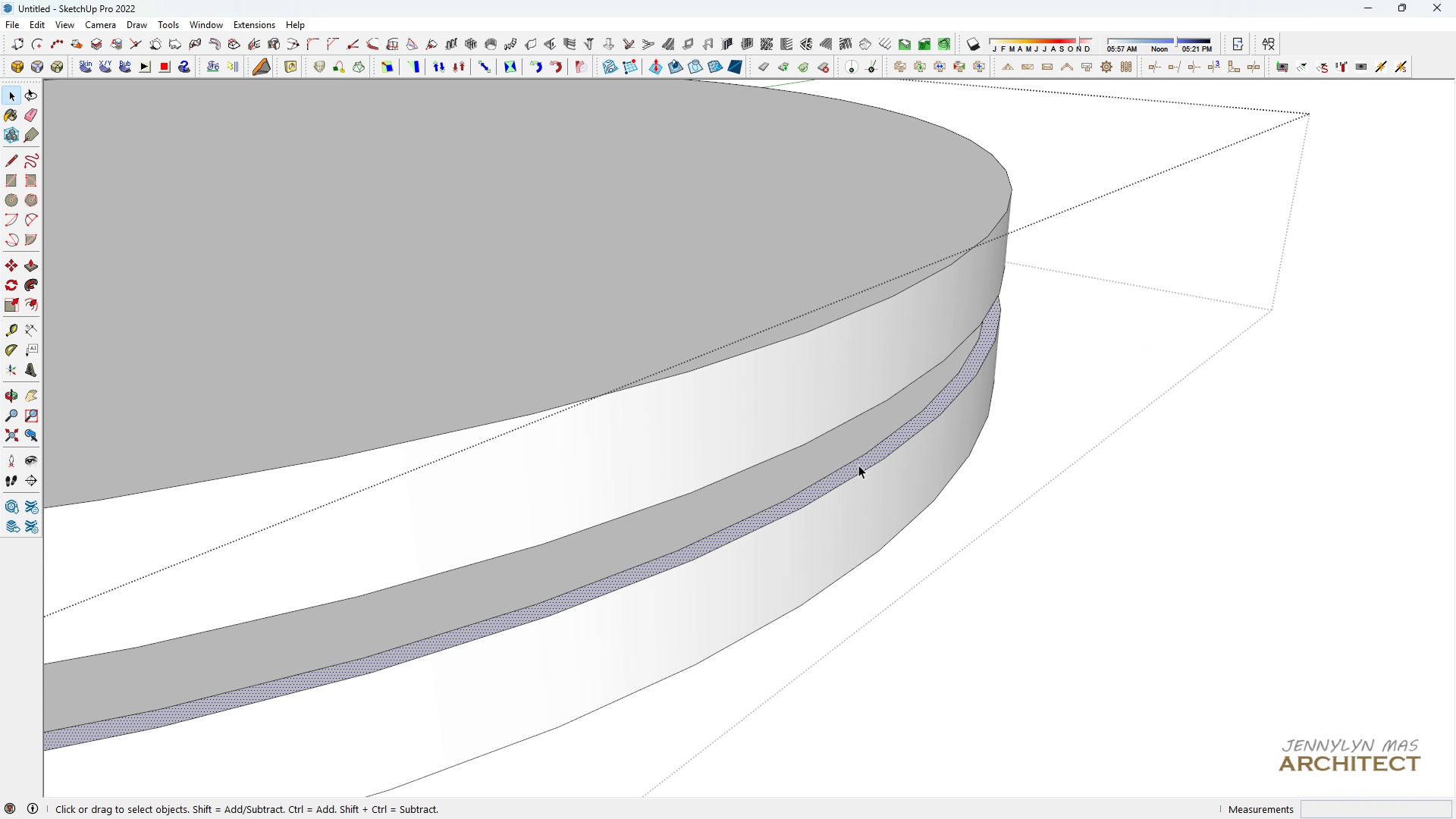 
key(Space)
 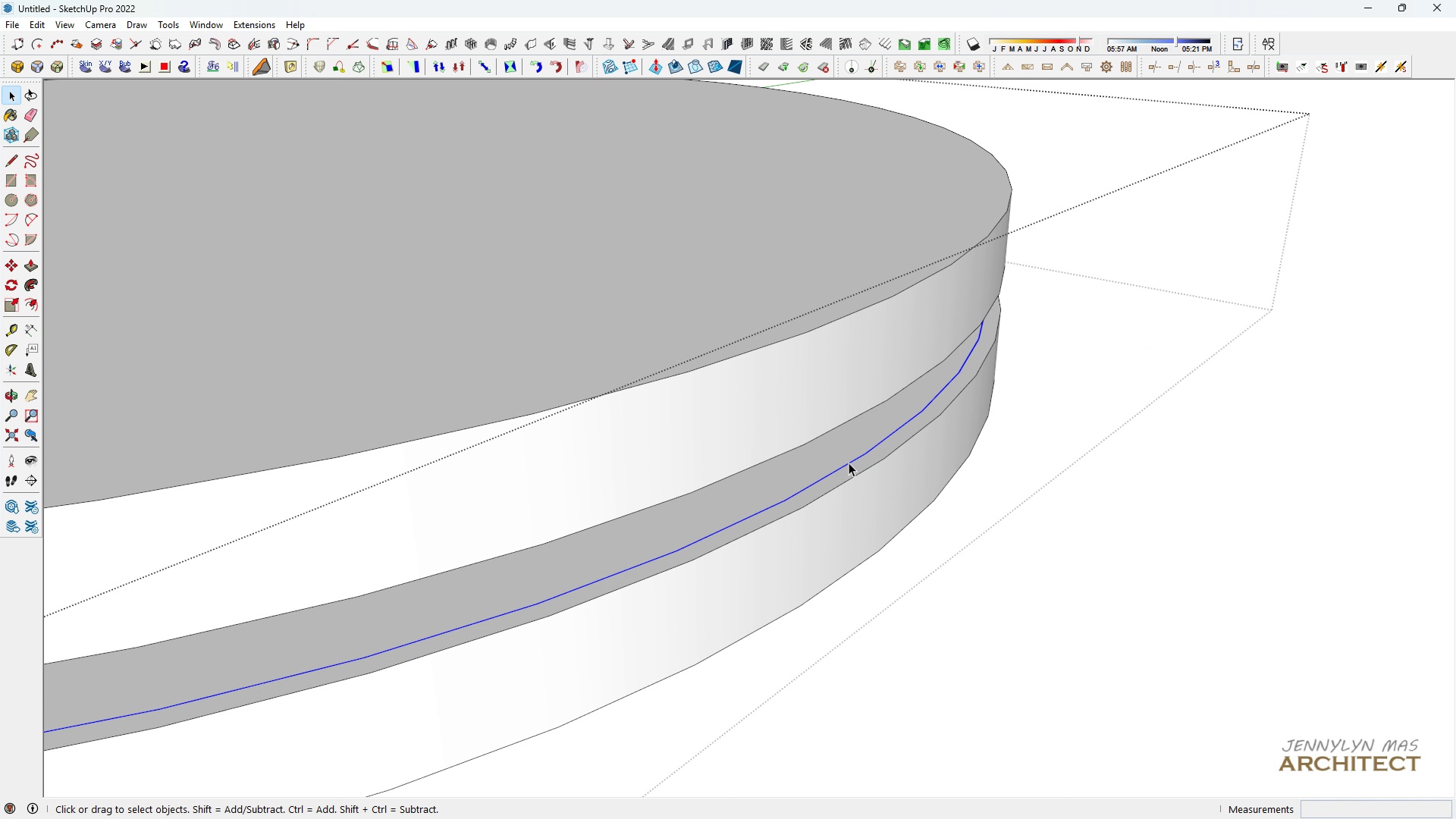 
left_click([849, 463])
 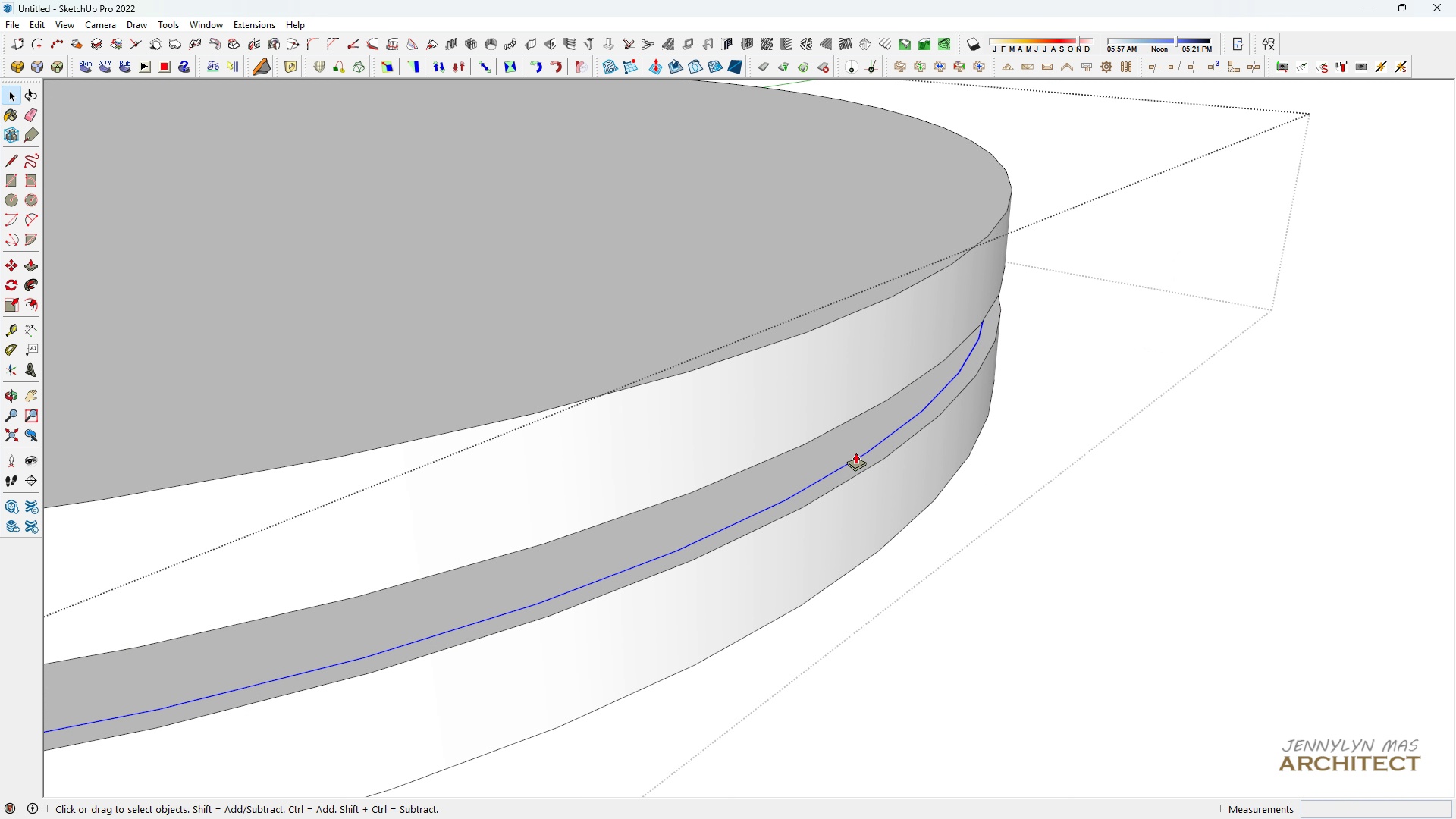 
key(P)
 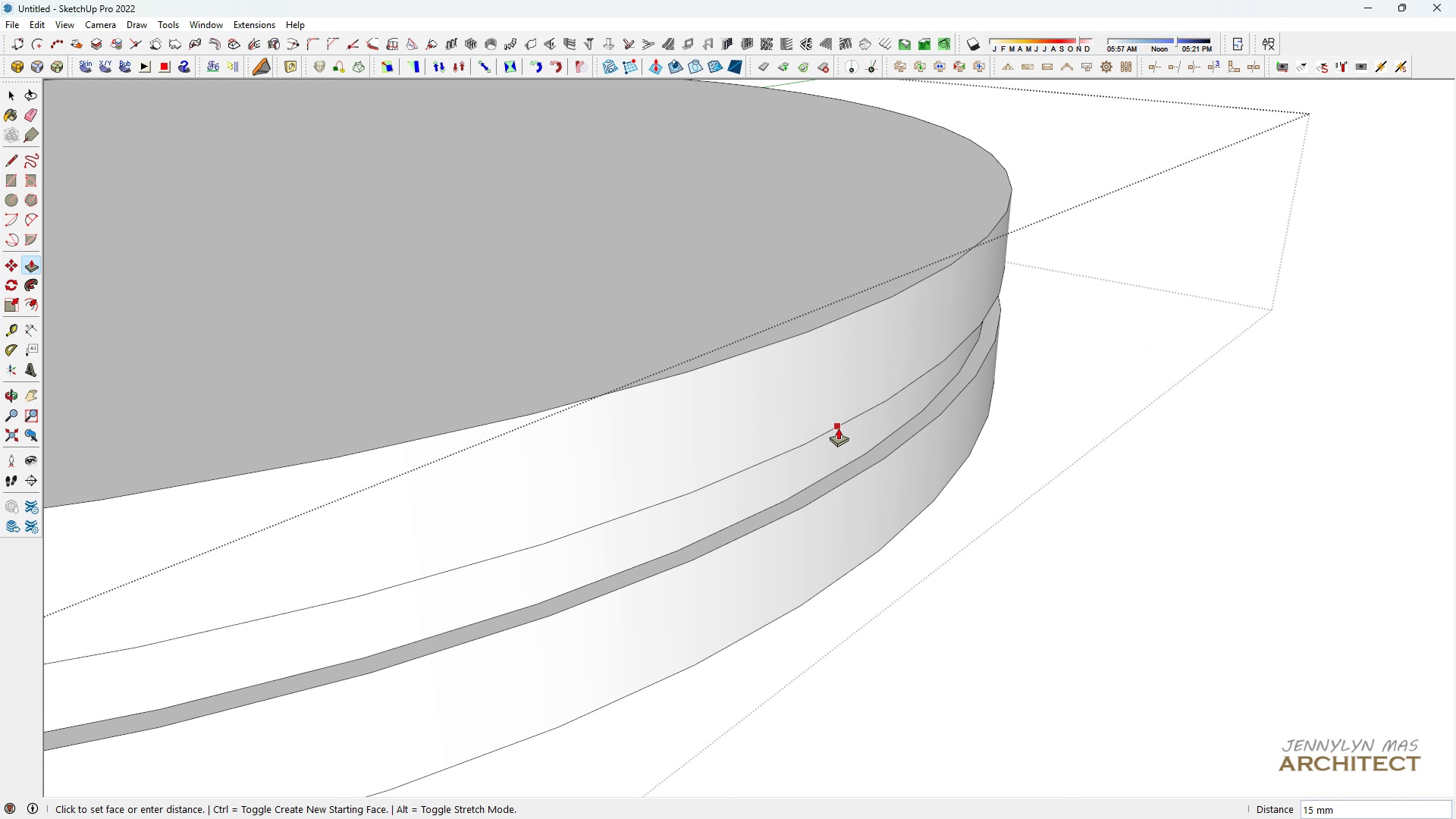 
left_click([830, 429])
 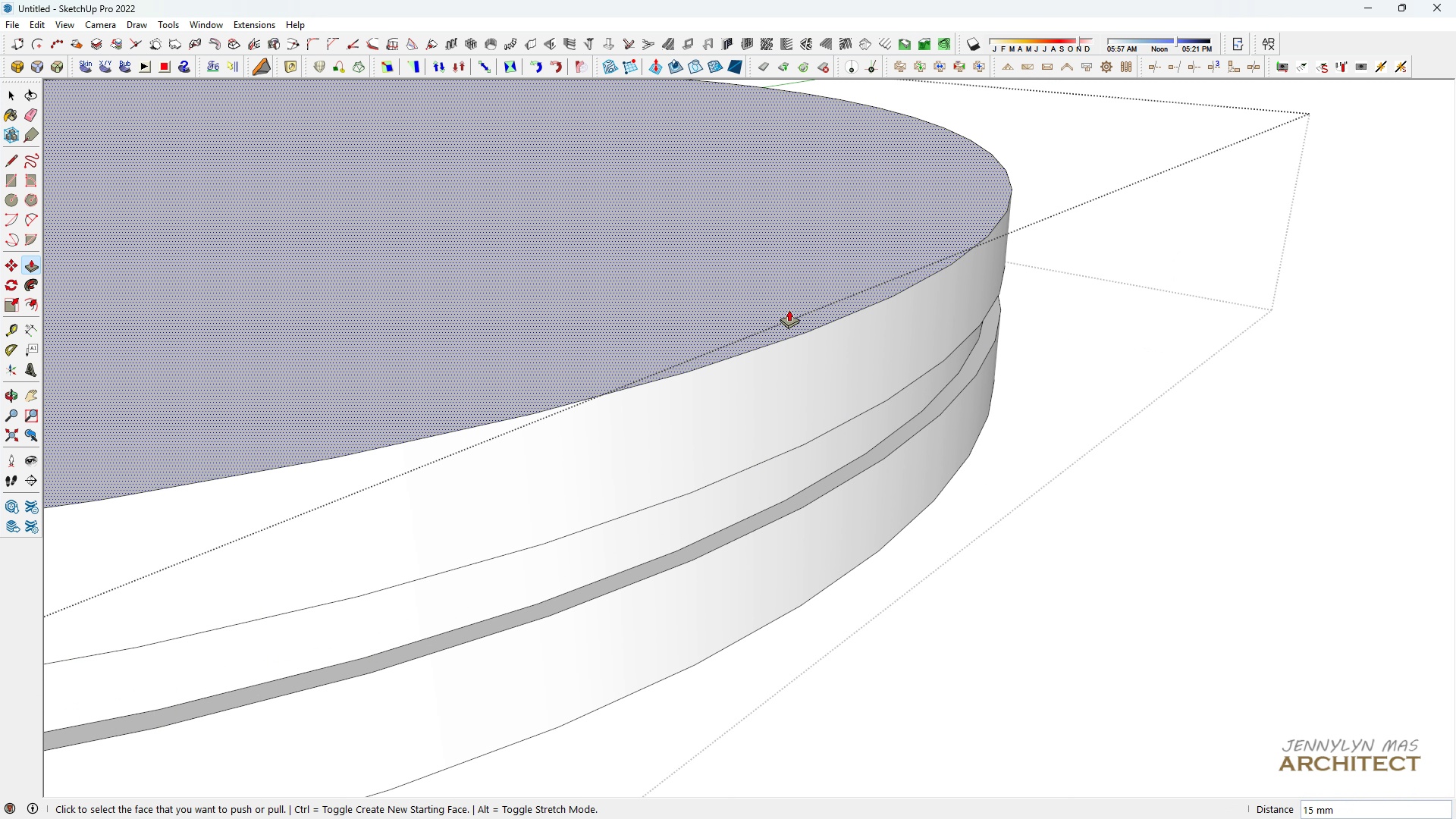 
scroll: coordinate [704, 346], scroll_direction: down, amount: 10.0
 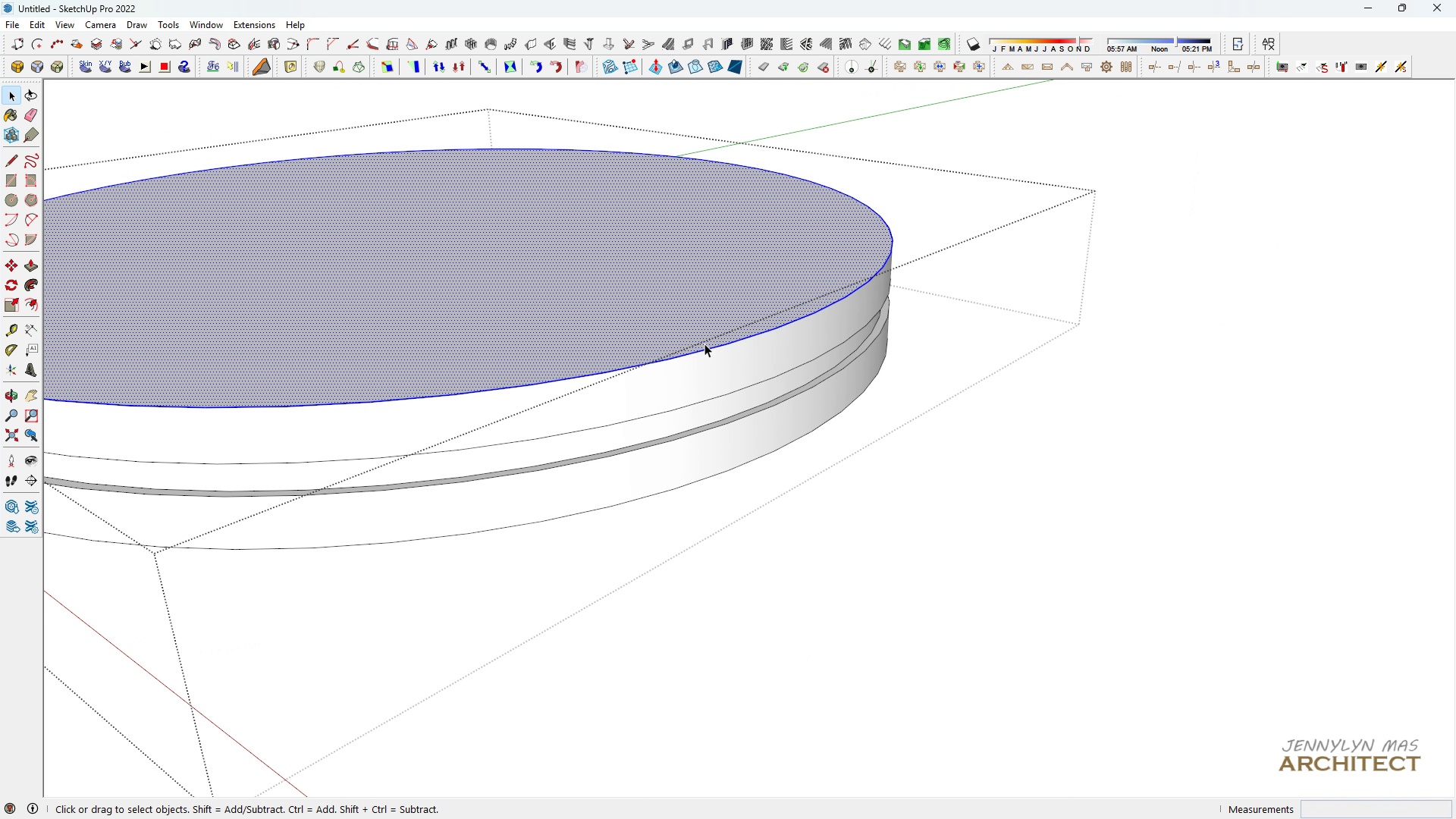 
key(Space)
 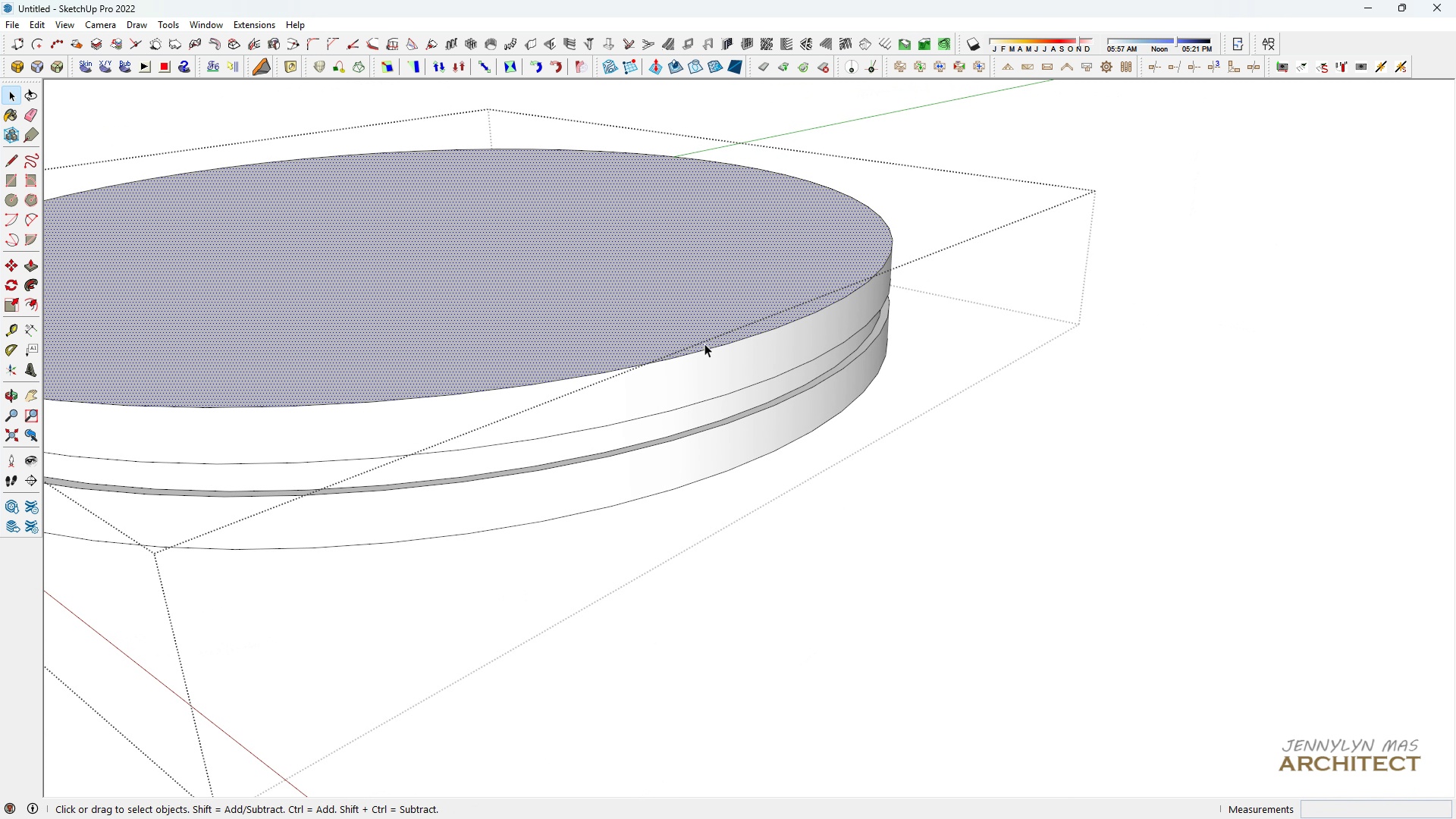 
double_click([704, 344])
 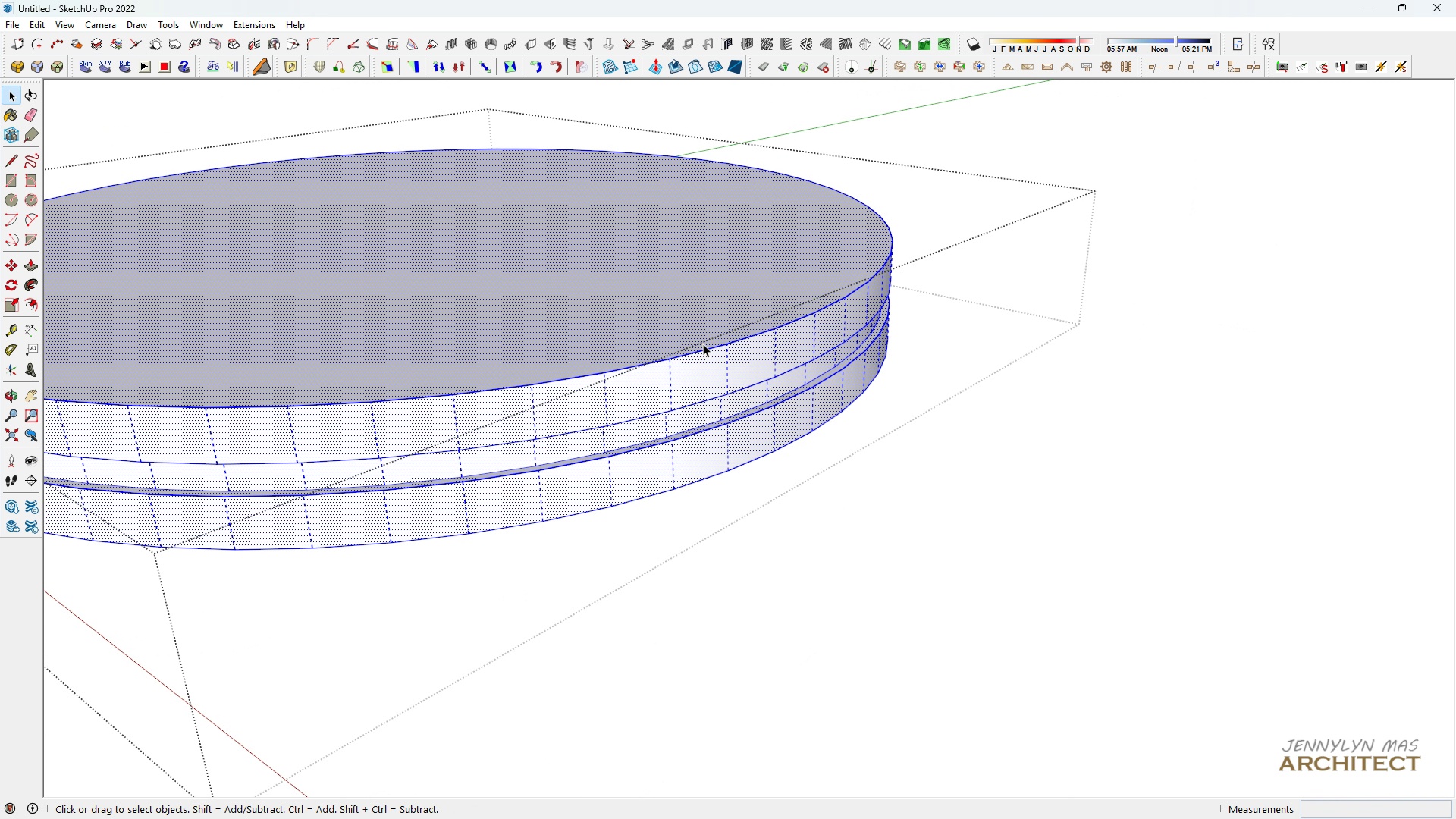 
left_click([703, 344])
 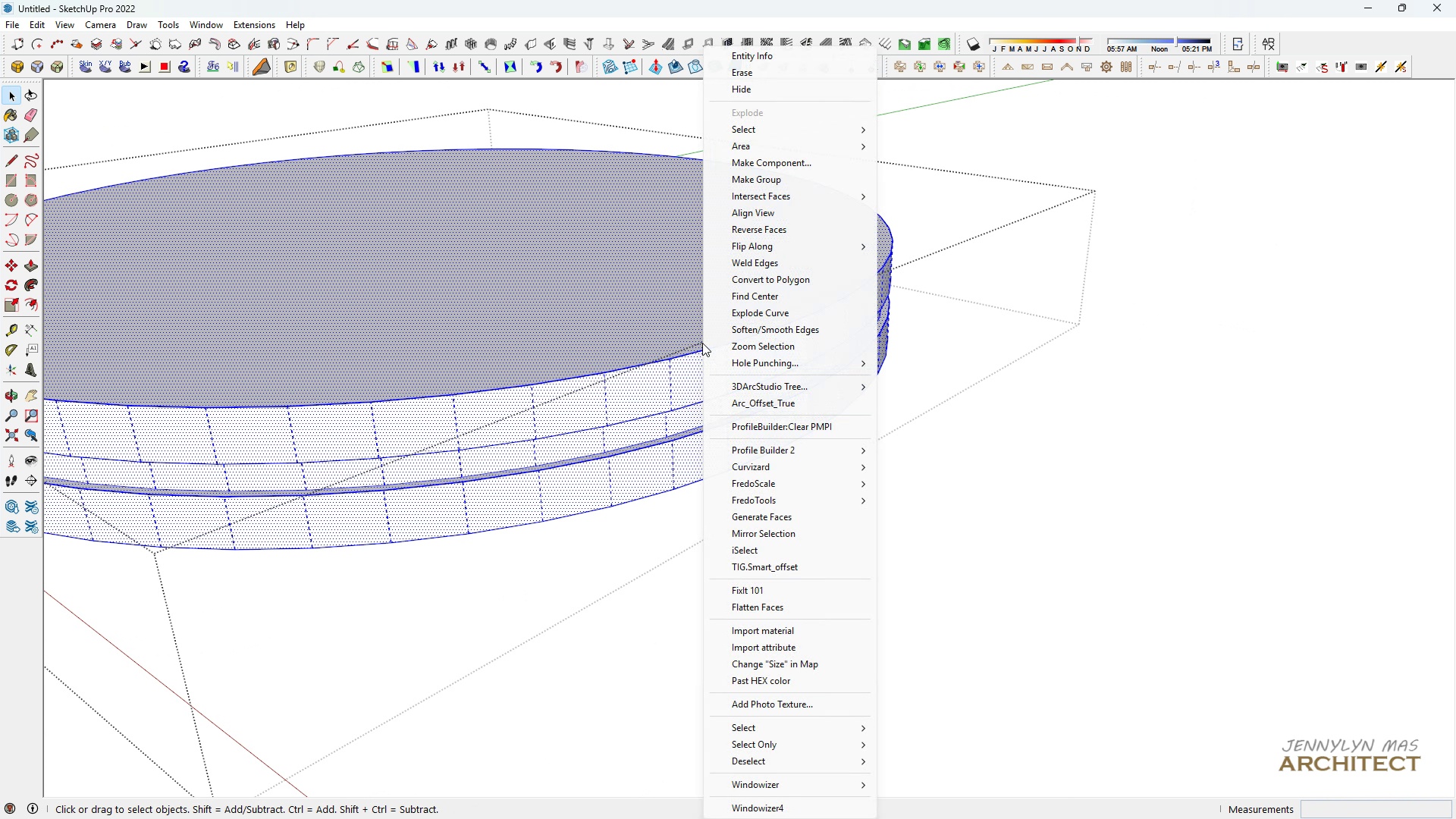 
right_click([703, 344])
 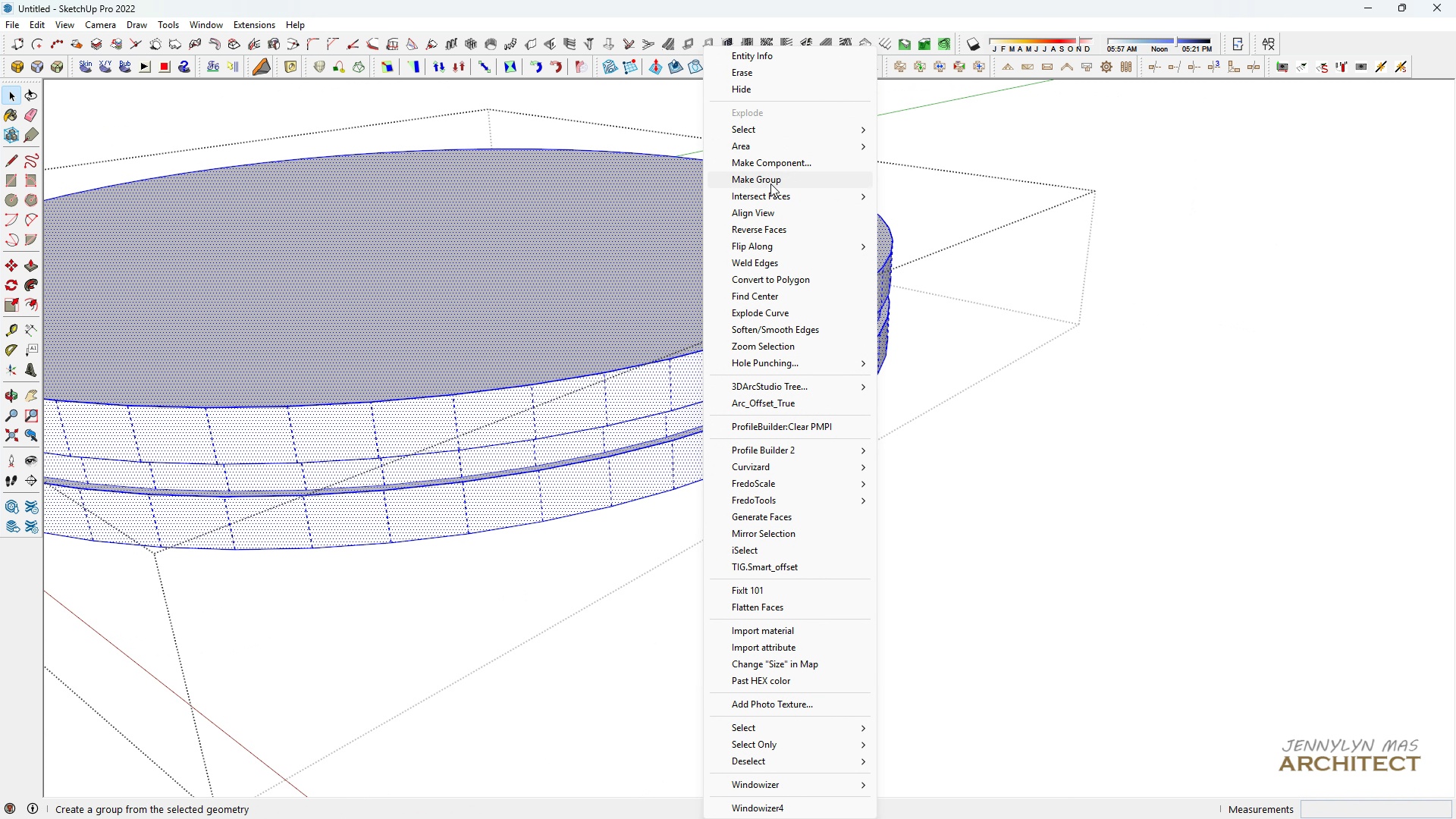 
left_click([770, 184])
 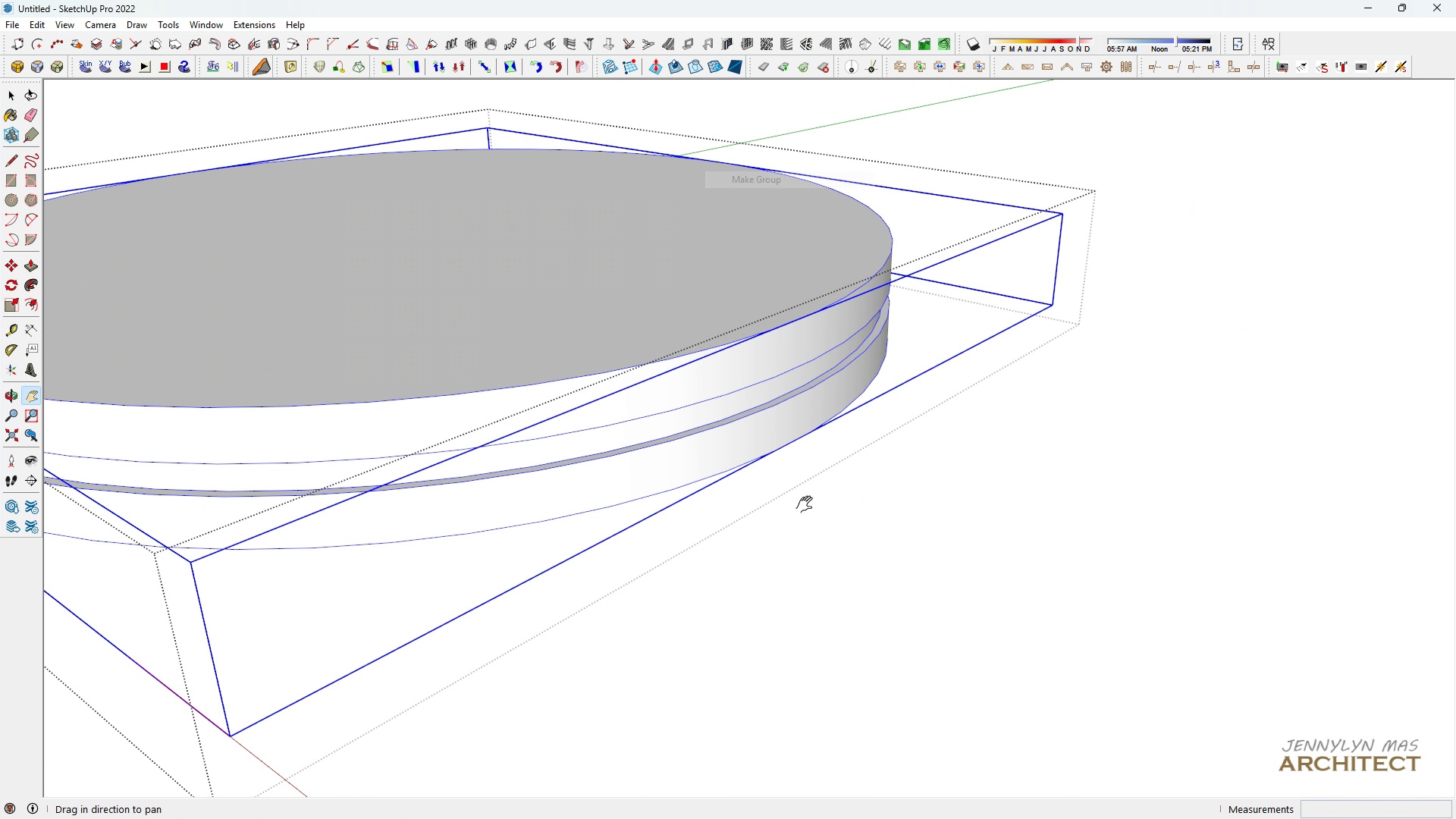 
type(hhh )
 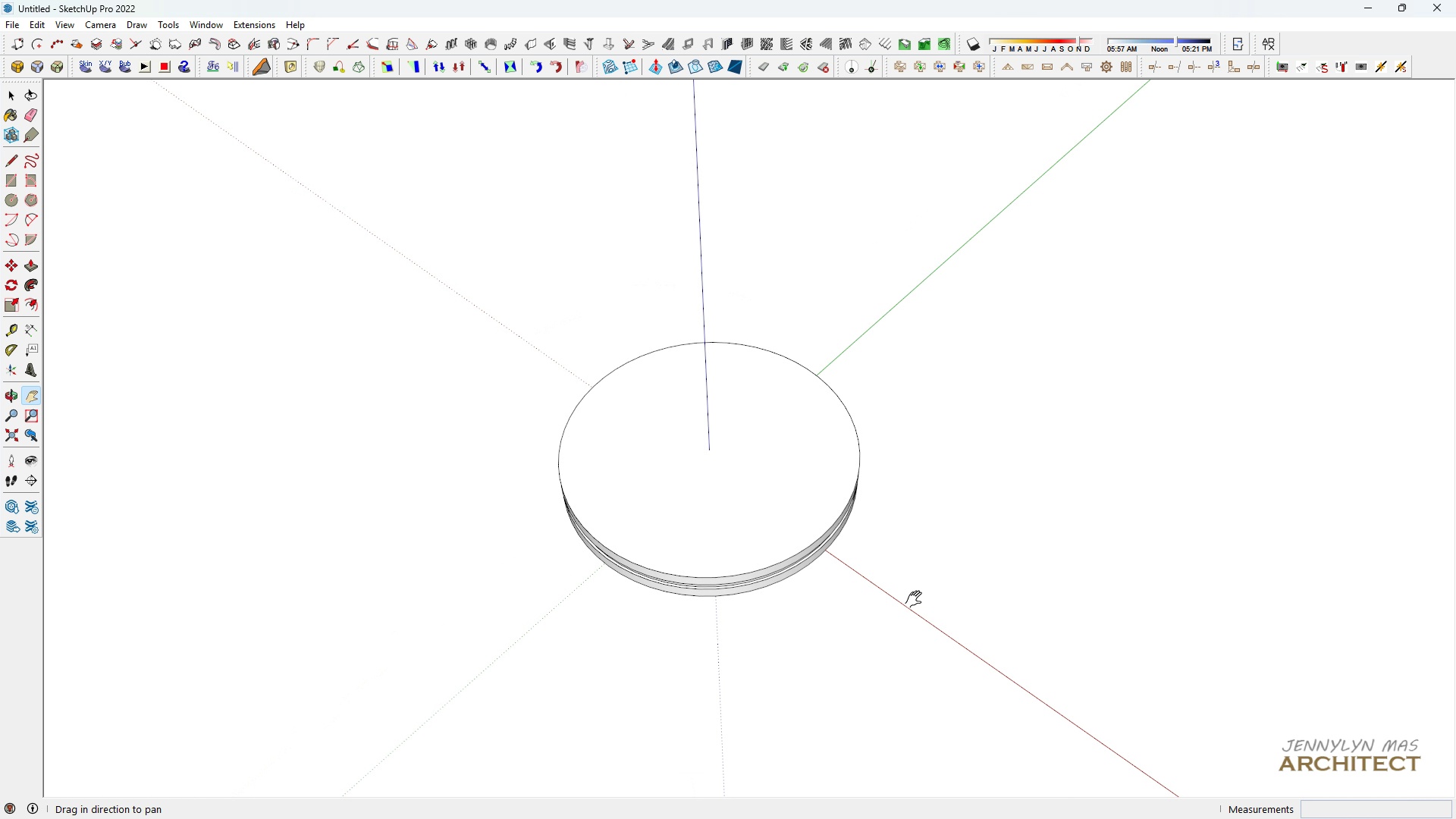 
scroll: coordinate [745, 485], scroll_direction: down, amount: 11.0
 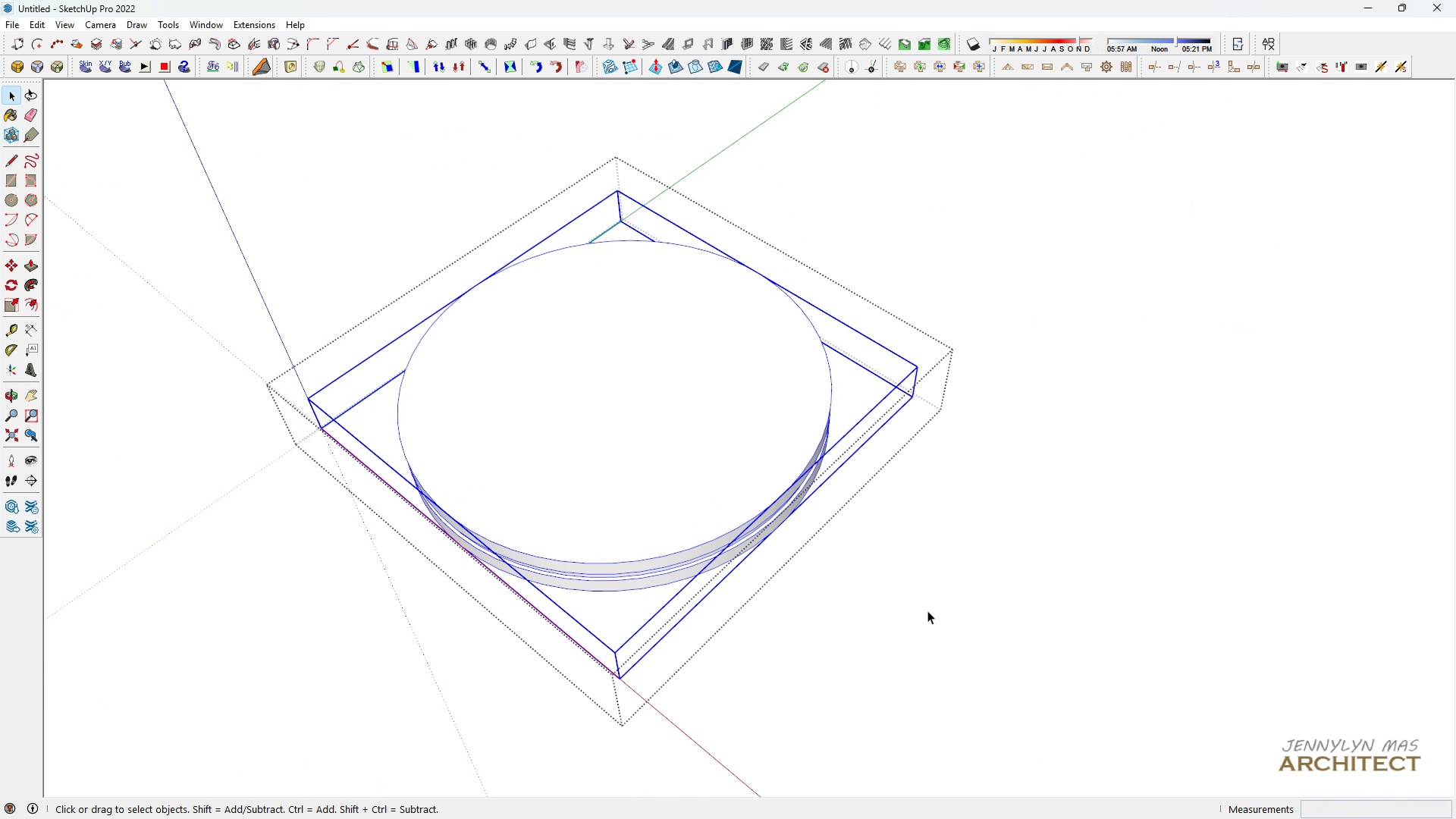 
double_click([927, 610])
 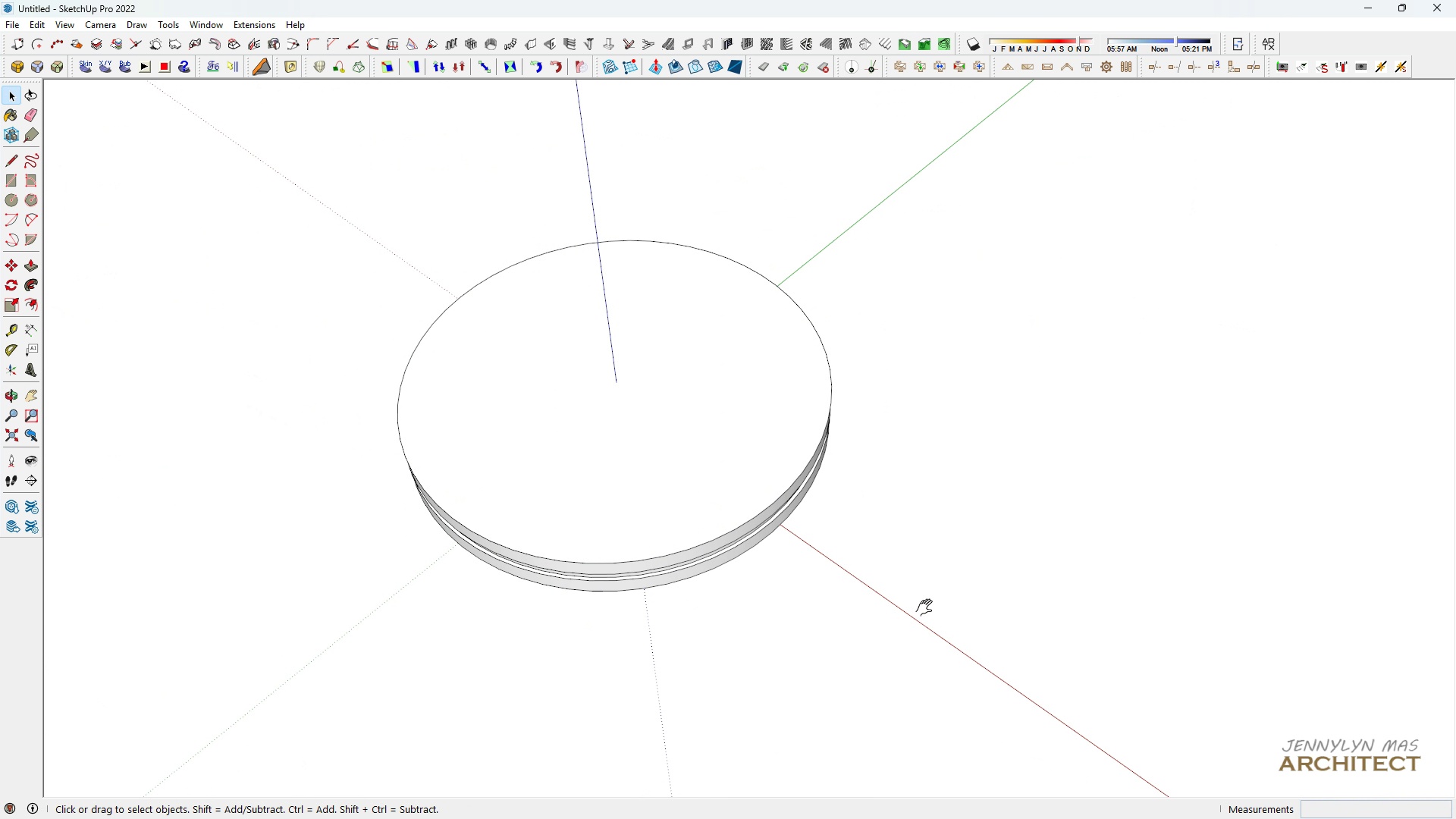 
key(H)
 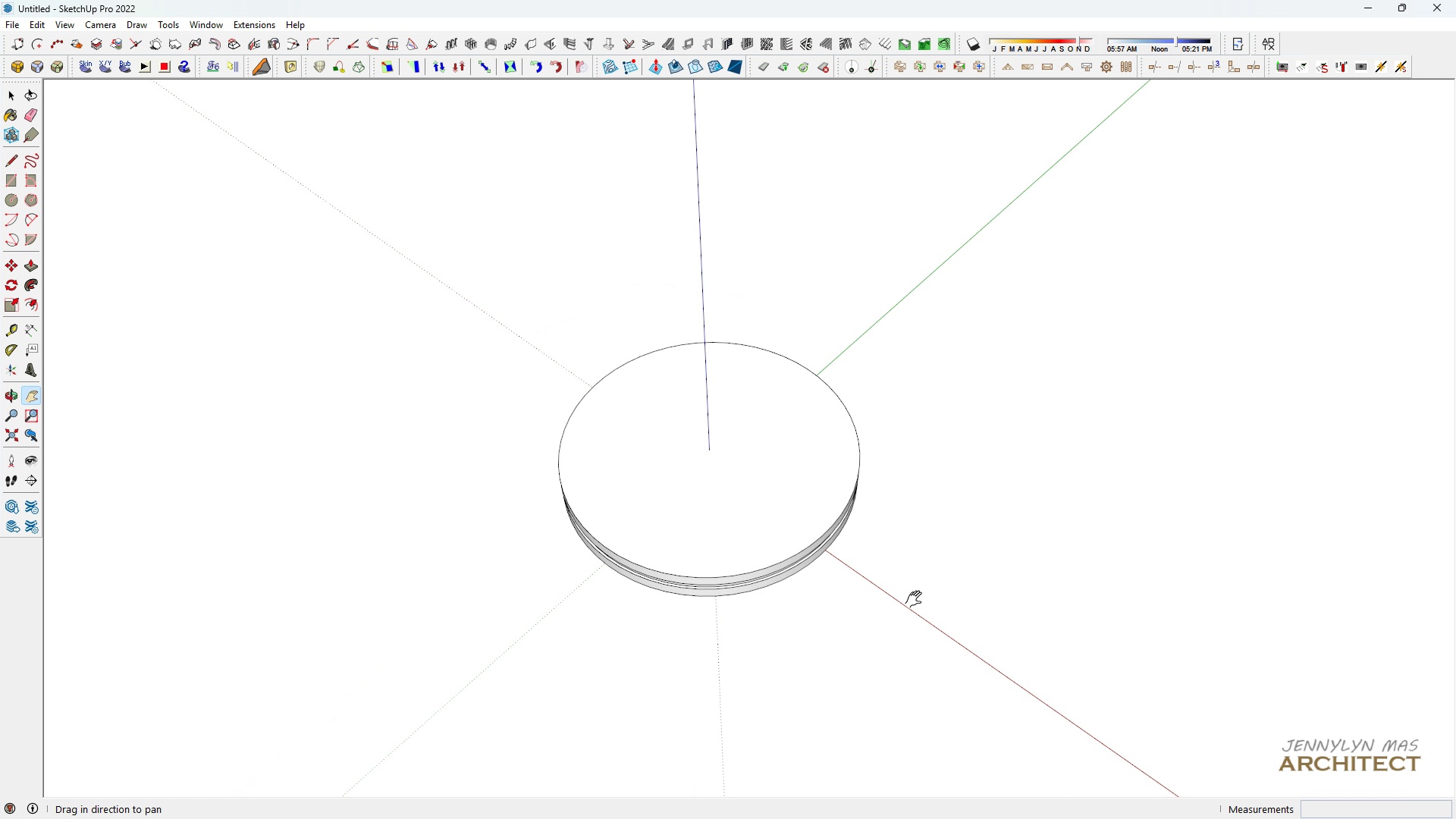 
scroll: coordinate [863, 570], scroll_direction: down, amount: 9.0
 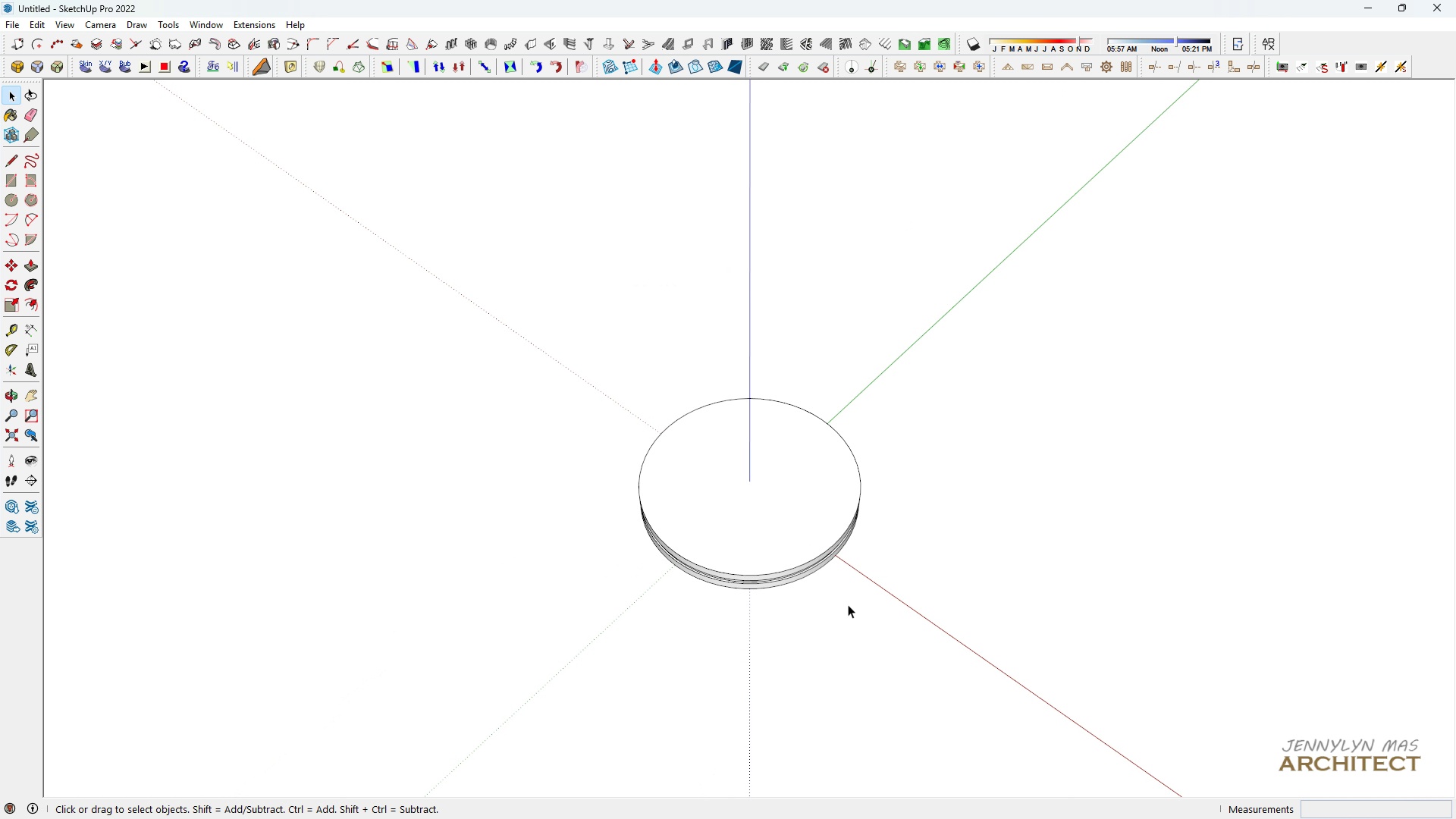 
key(Space)
 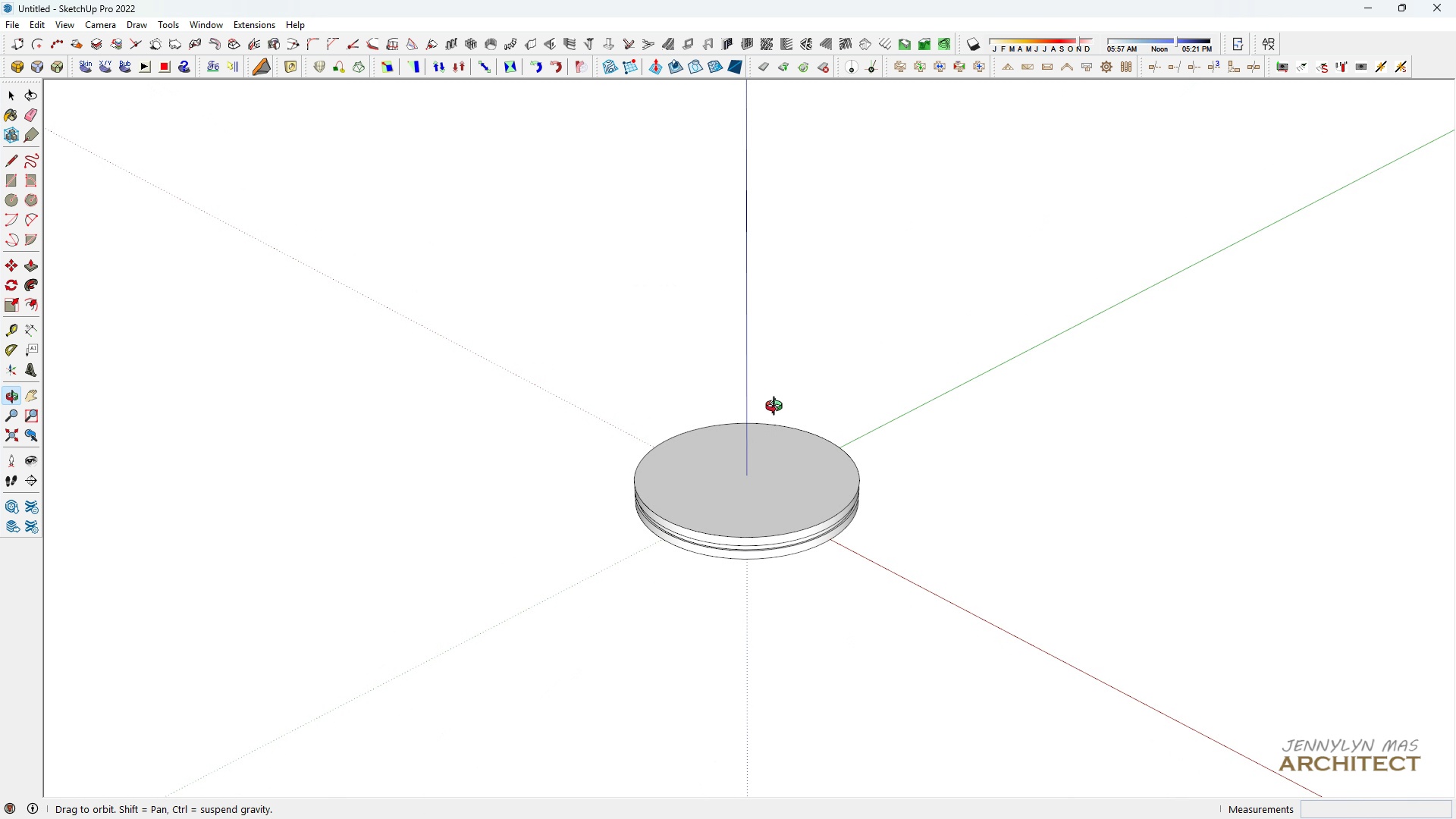 
key(Control+ControlLeft)
 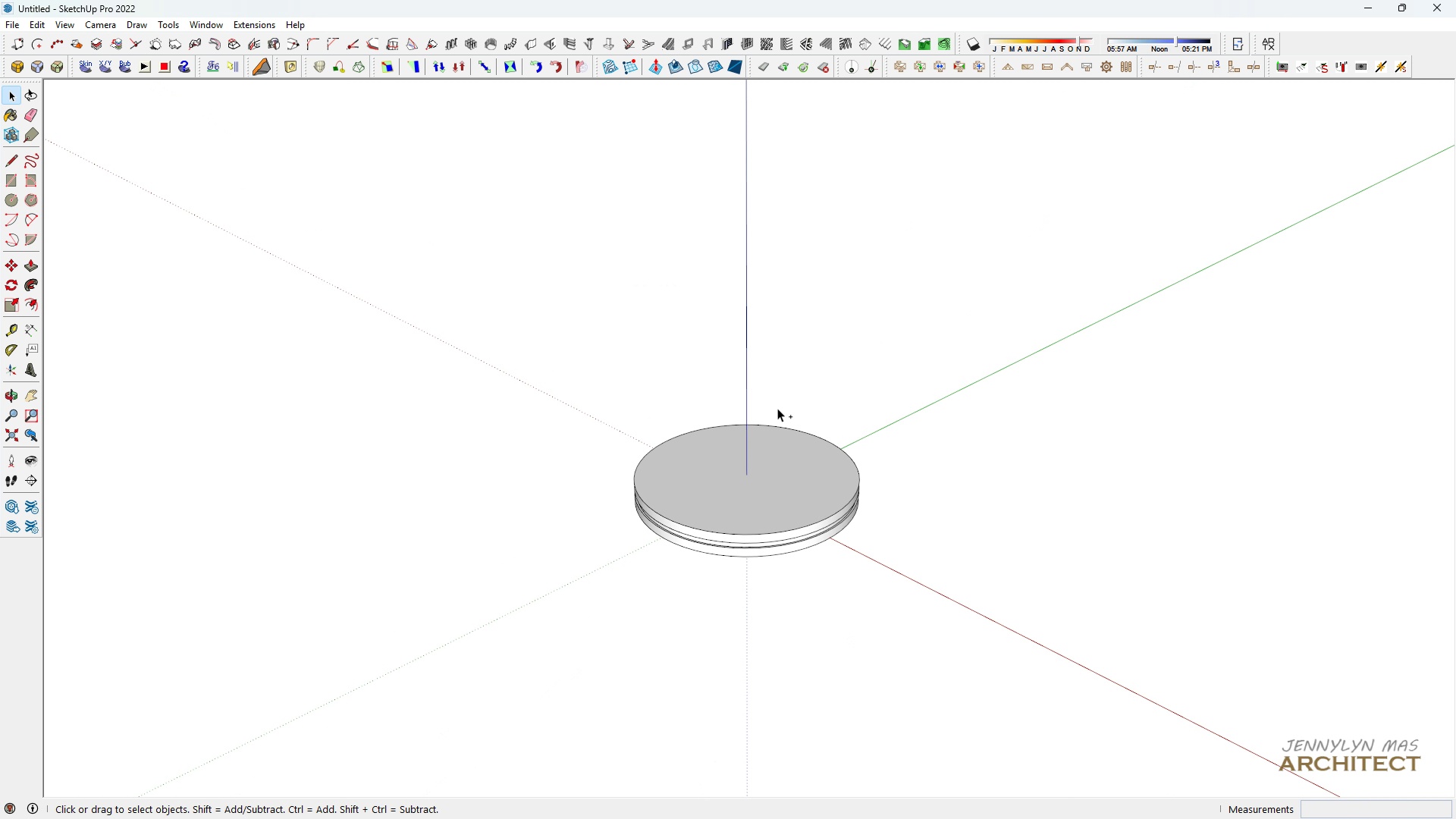 
key(Control+S)
 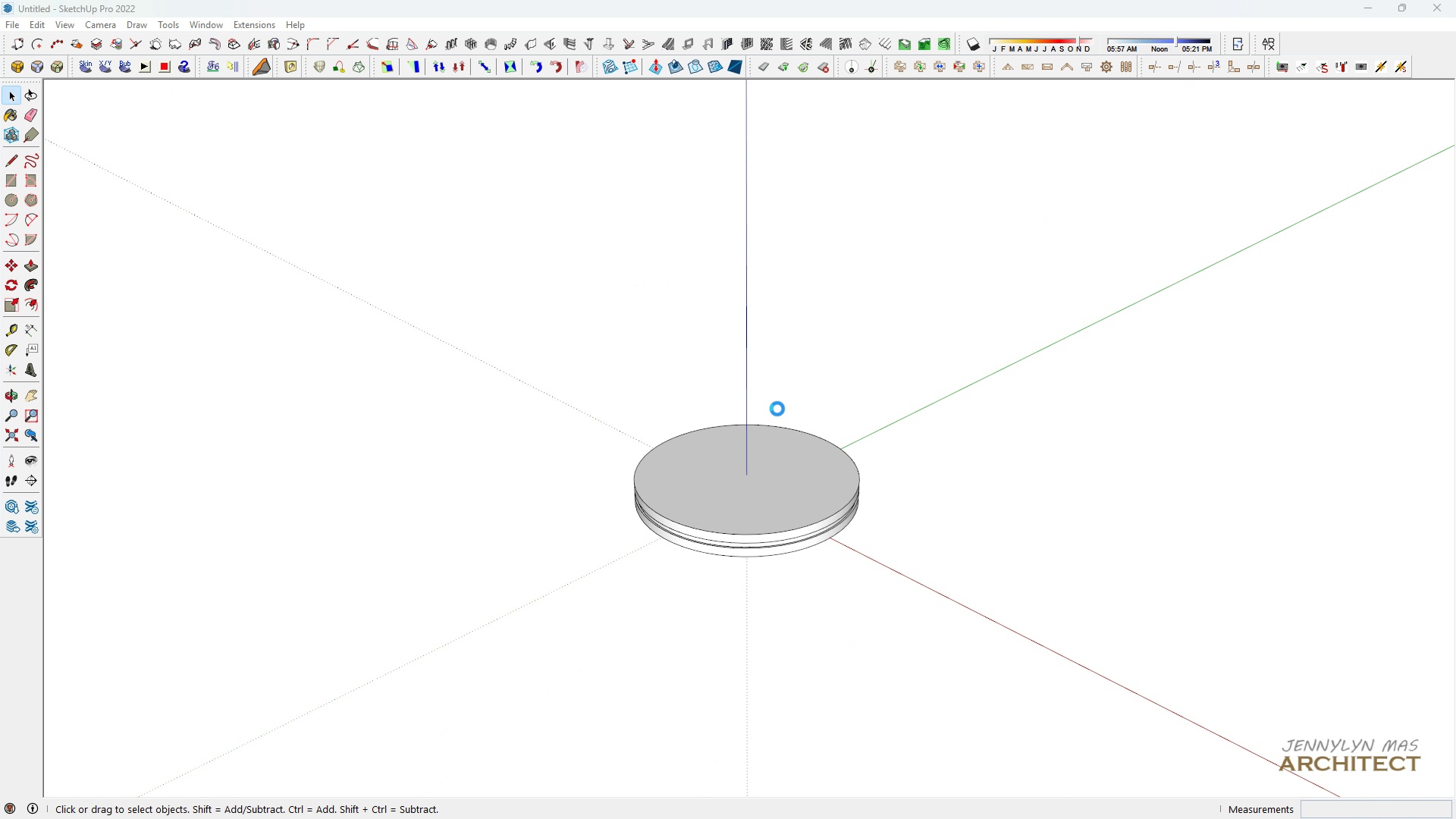 
key(Space)
 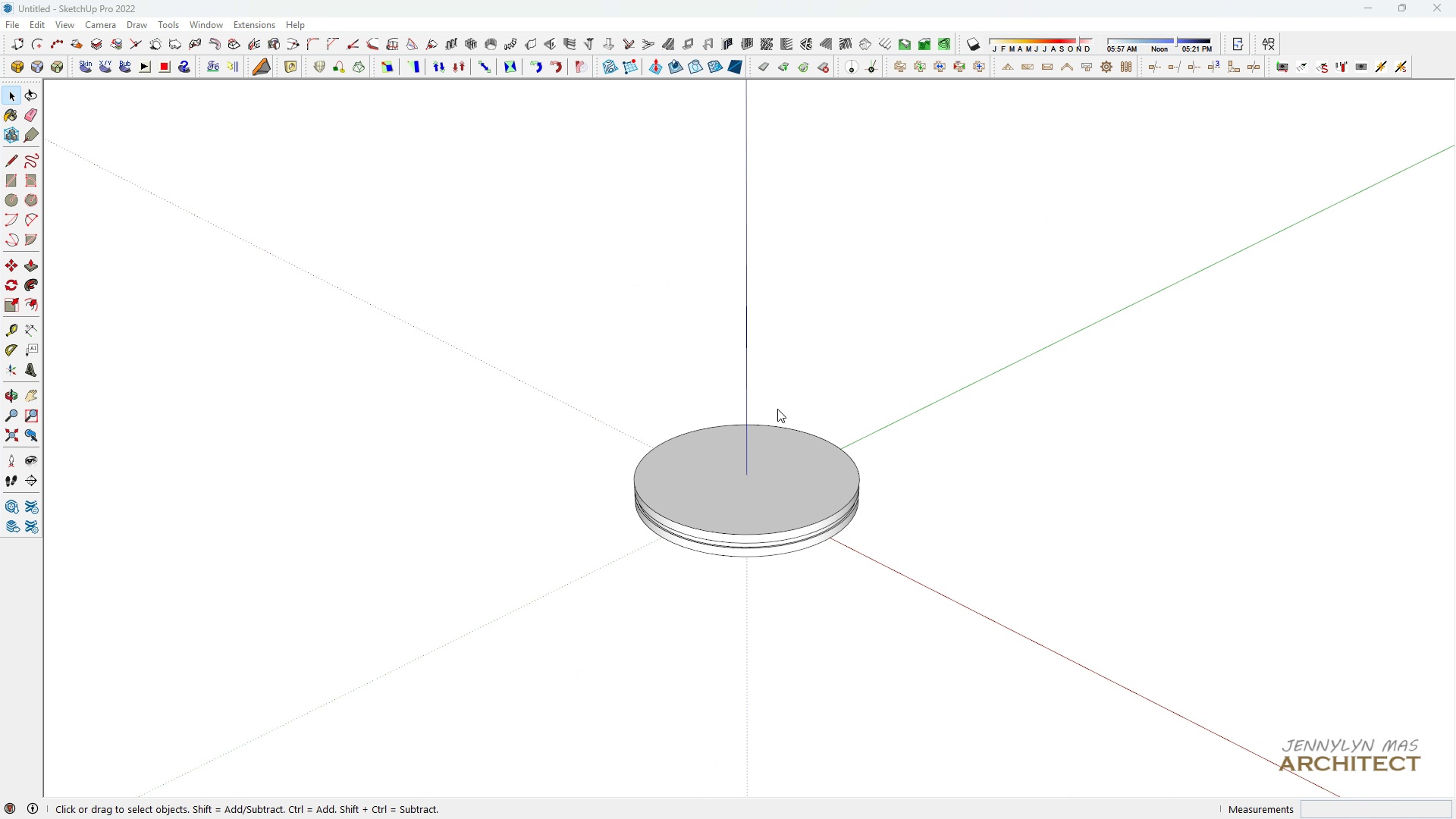 
key(H)
 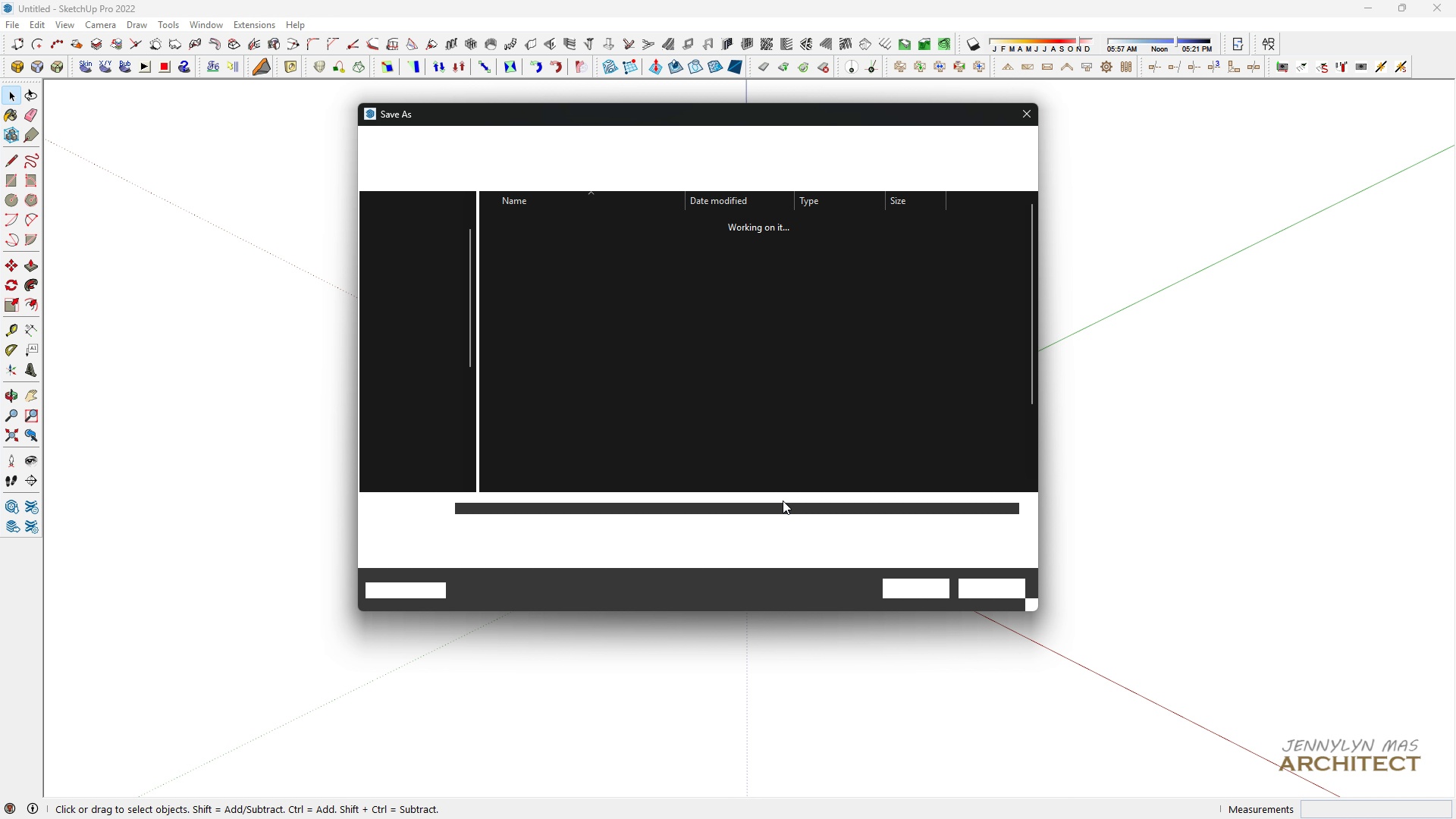 
wait(25.78)
 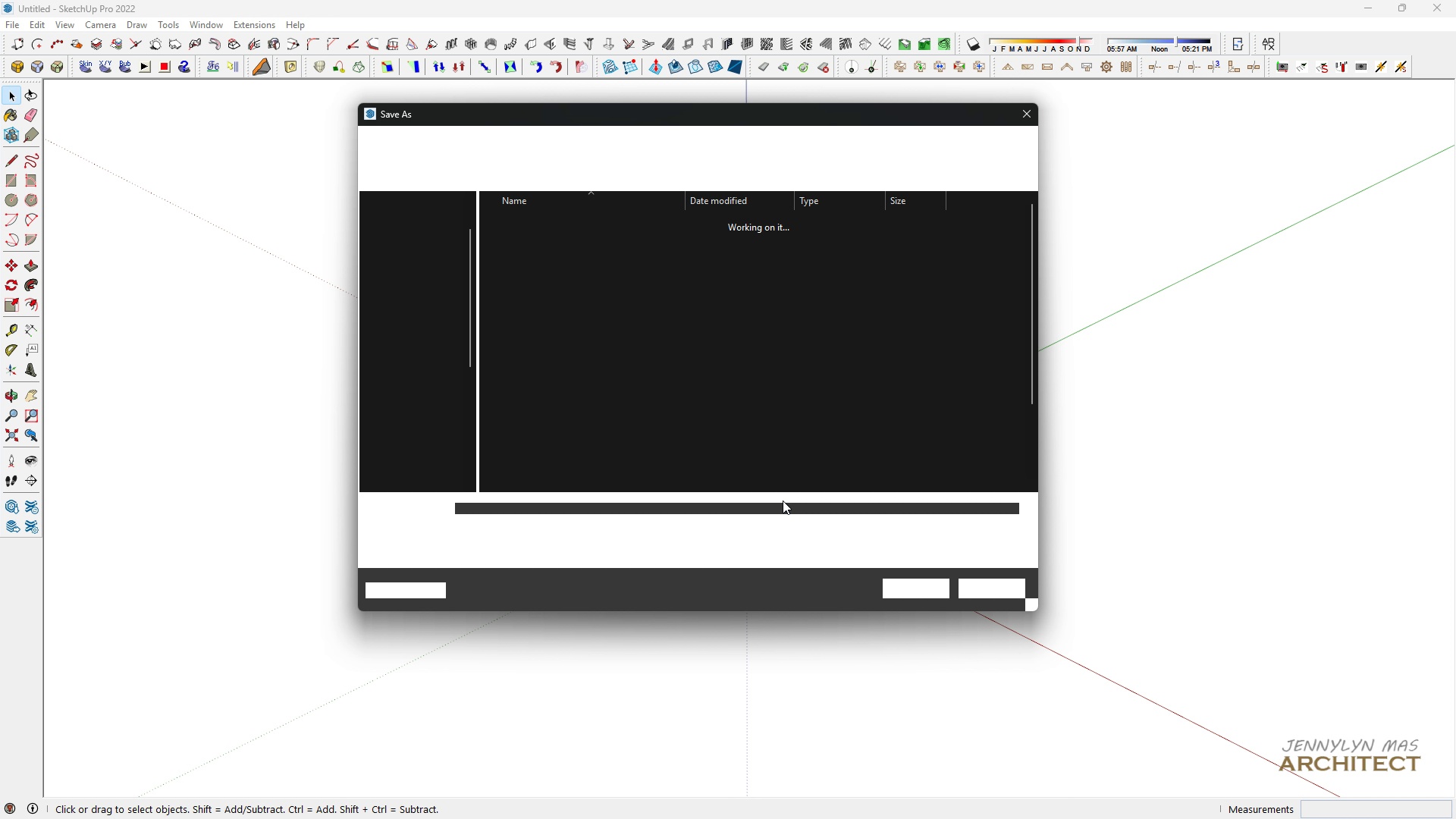 
left_click([435, 273])
 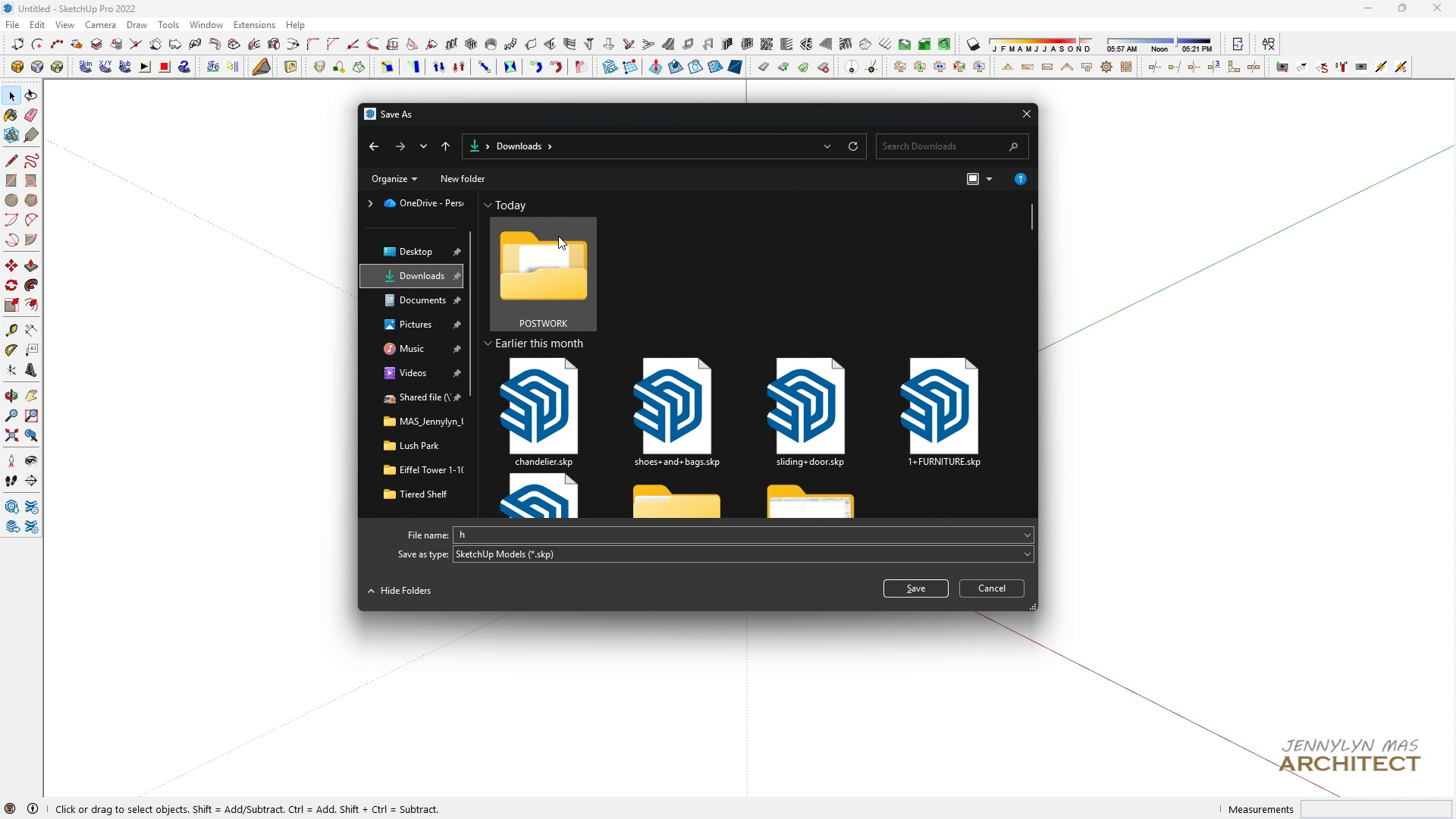 
double_click([558, 234])
 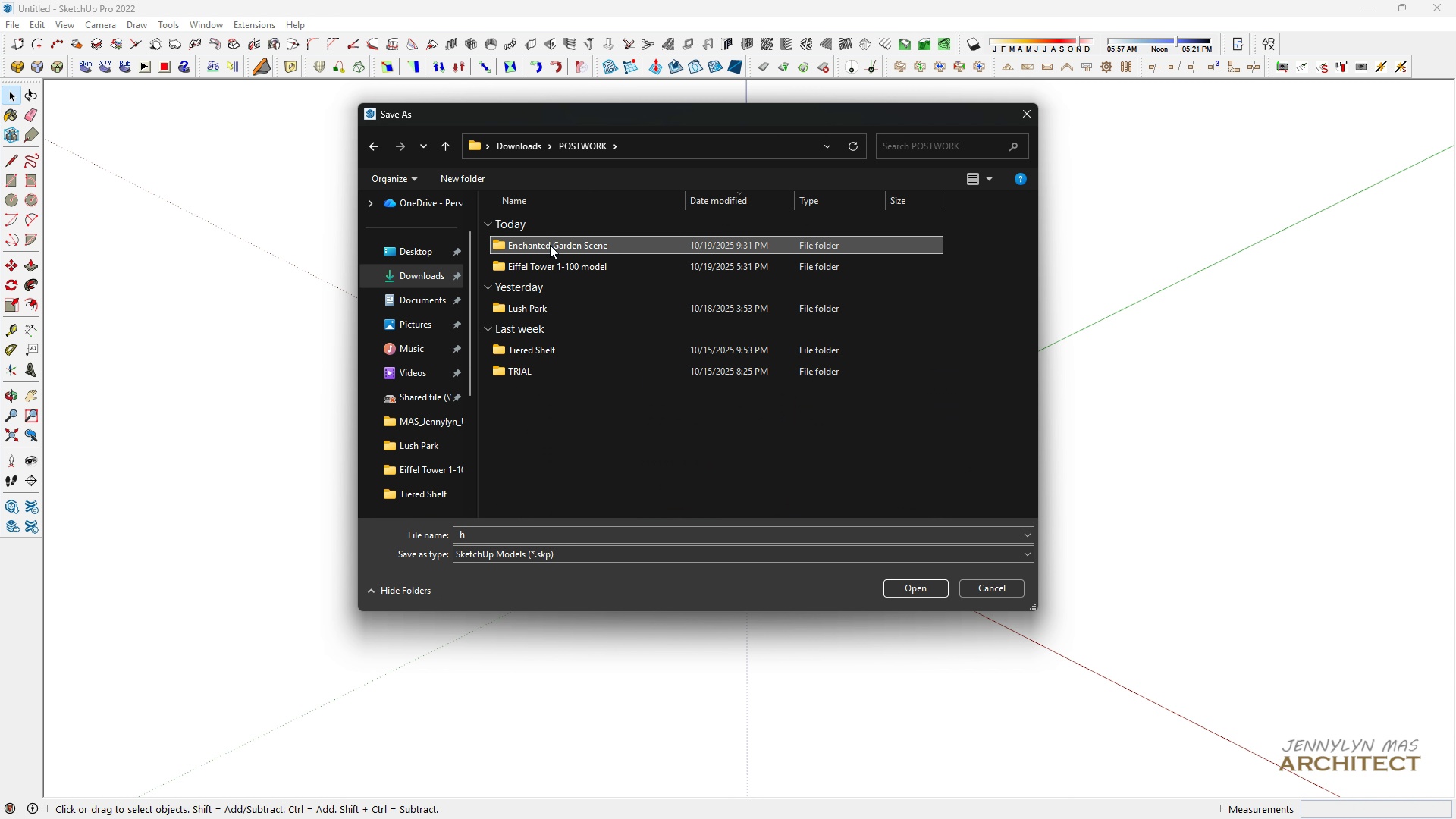 
double_click([550, 245])
 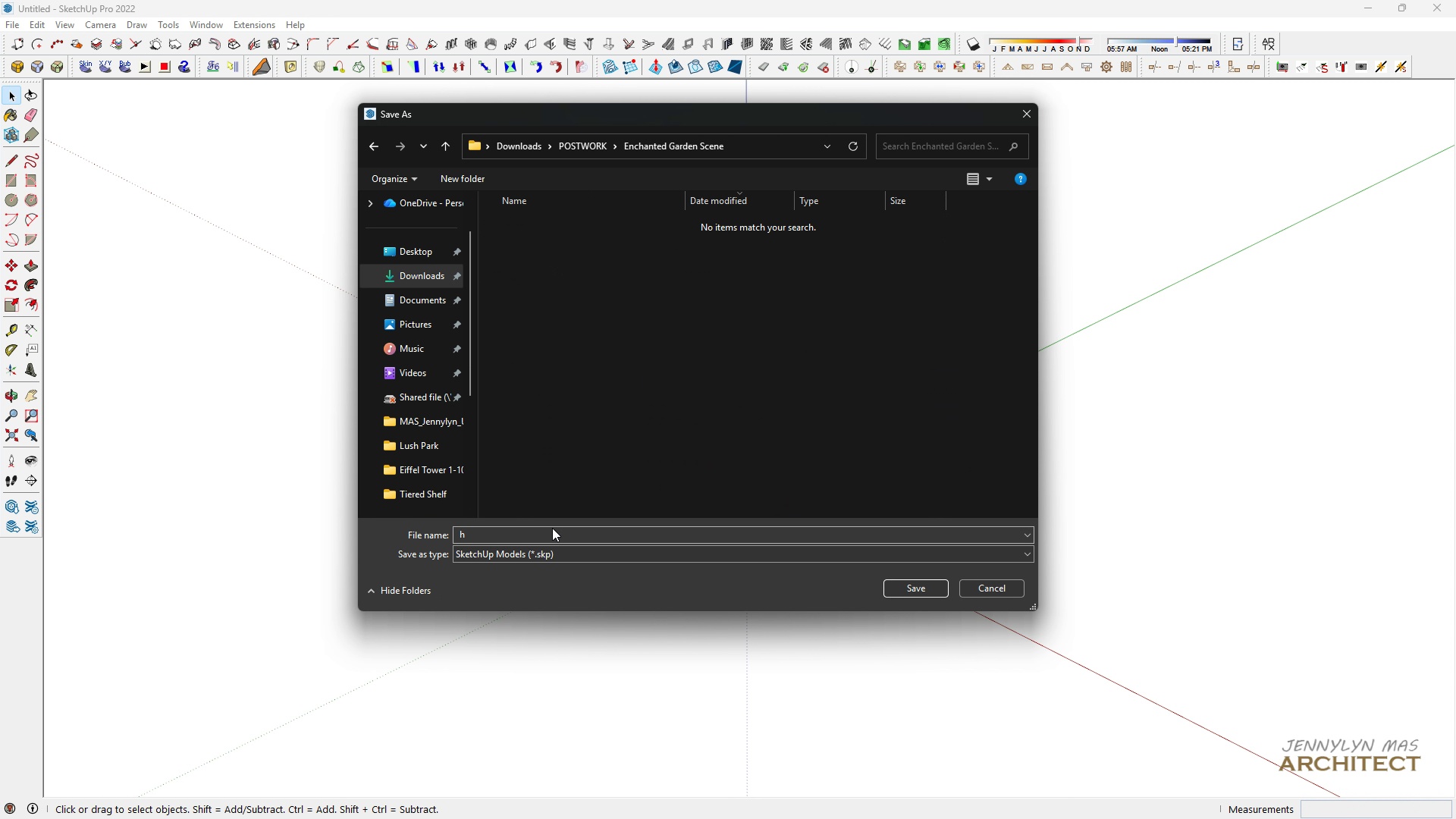 
left_click([553, 529])
 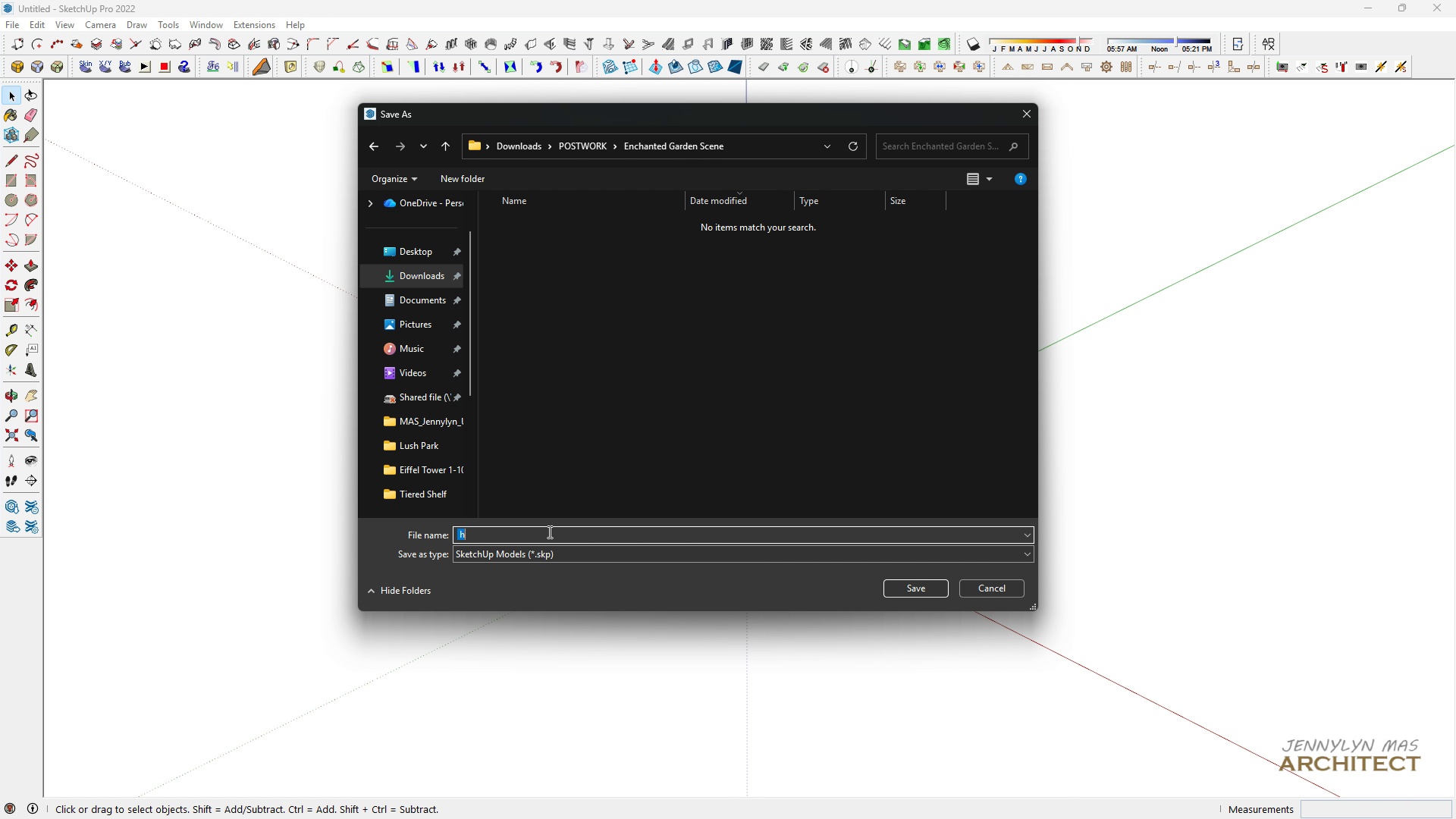 
wait(5.07)
 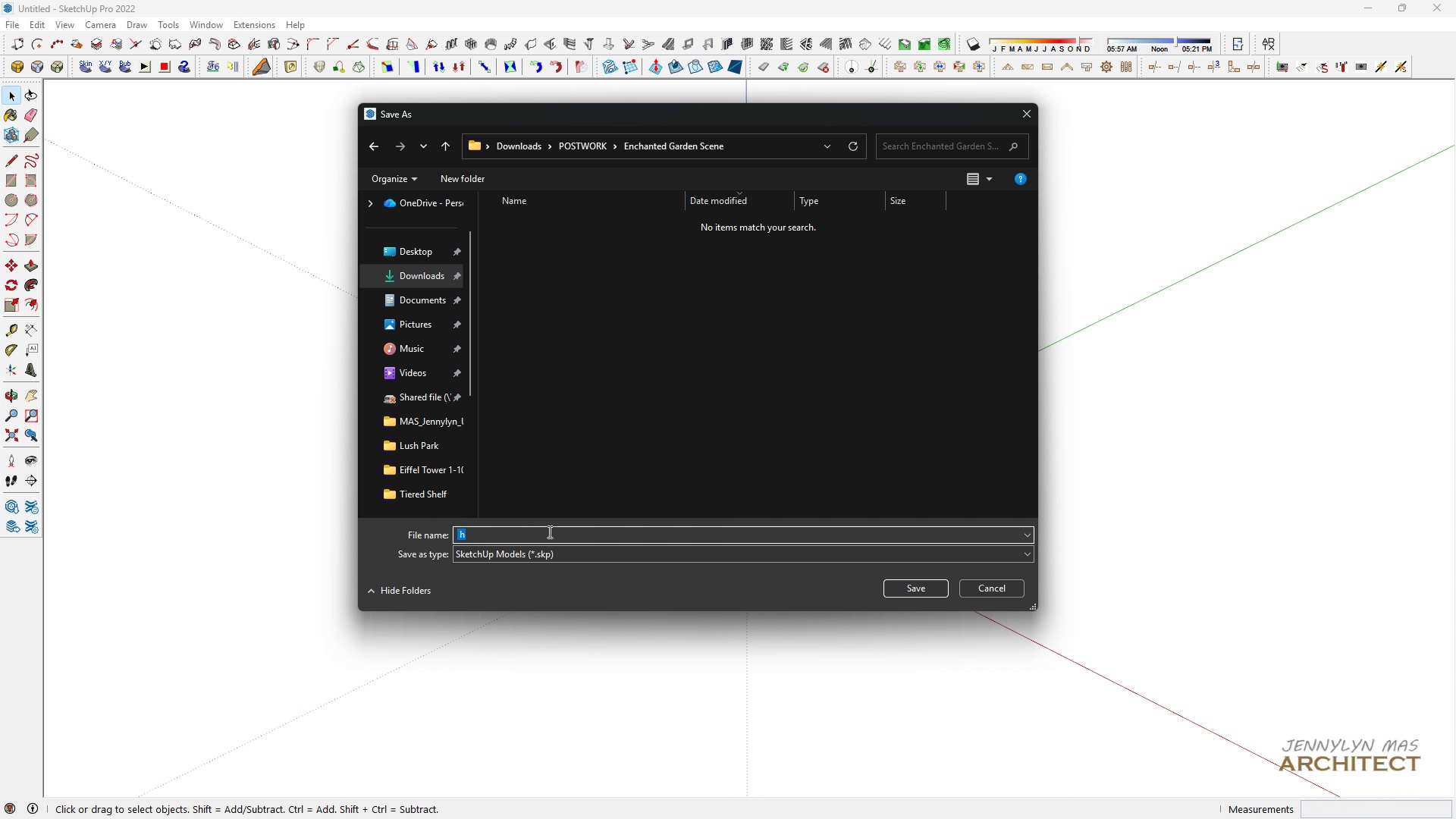 
key(Control+ControlLeft)
 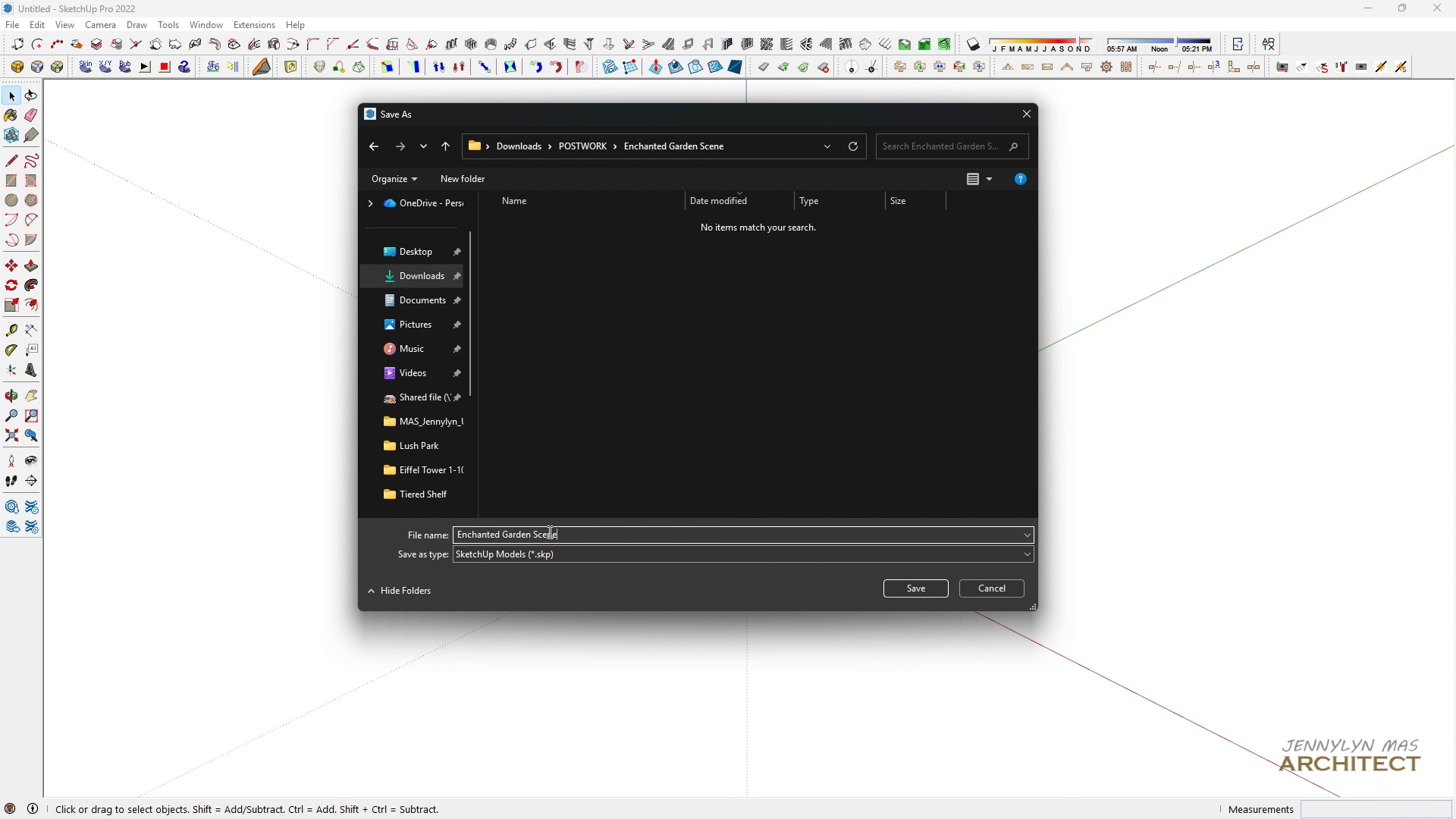 
key(Control+V)
 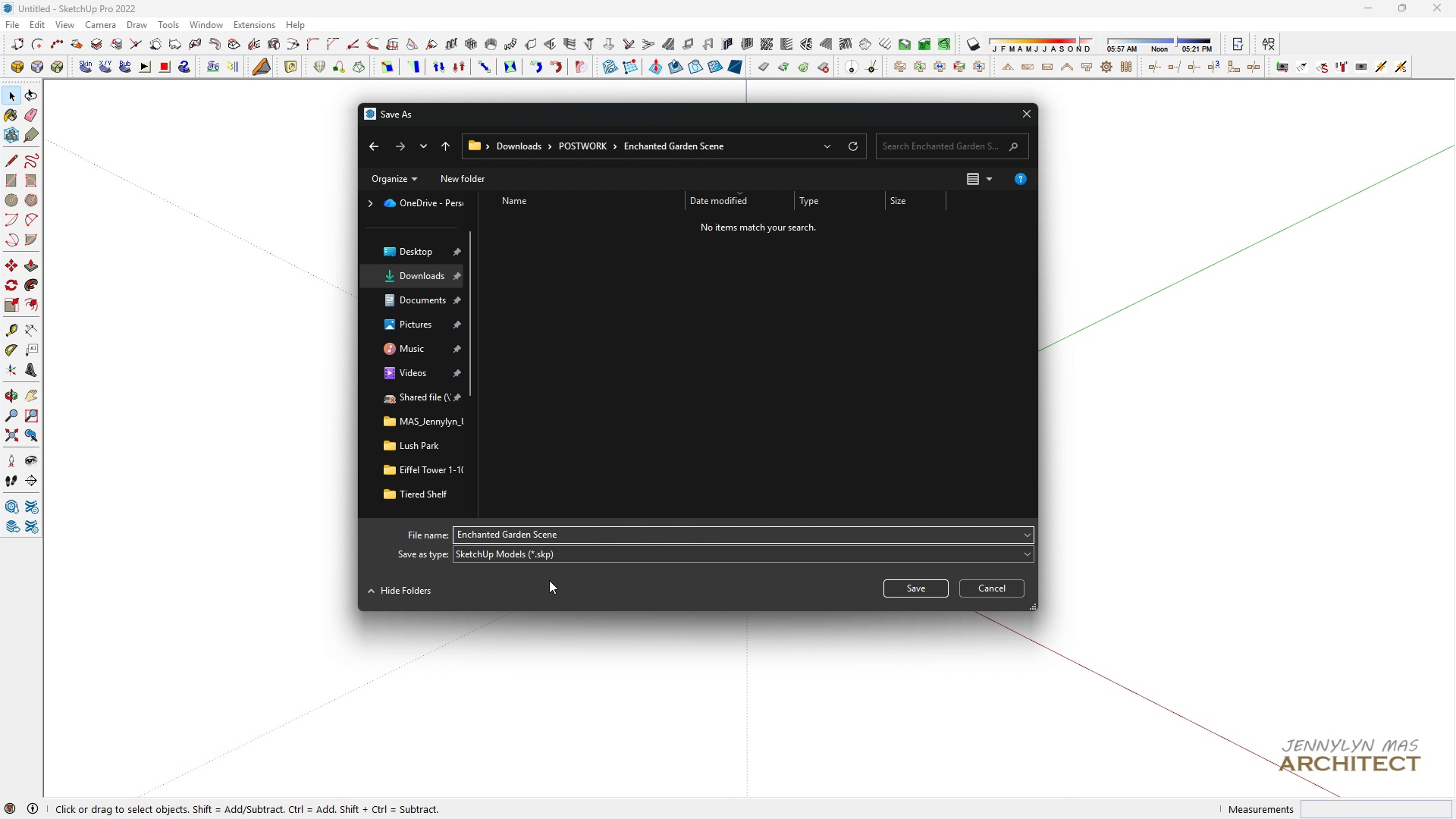 
left_click([549, 560])
 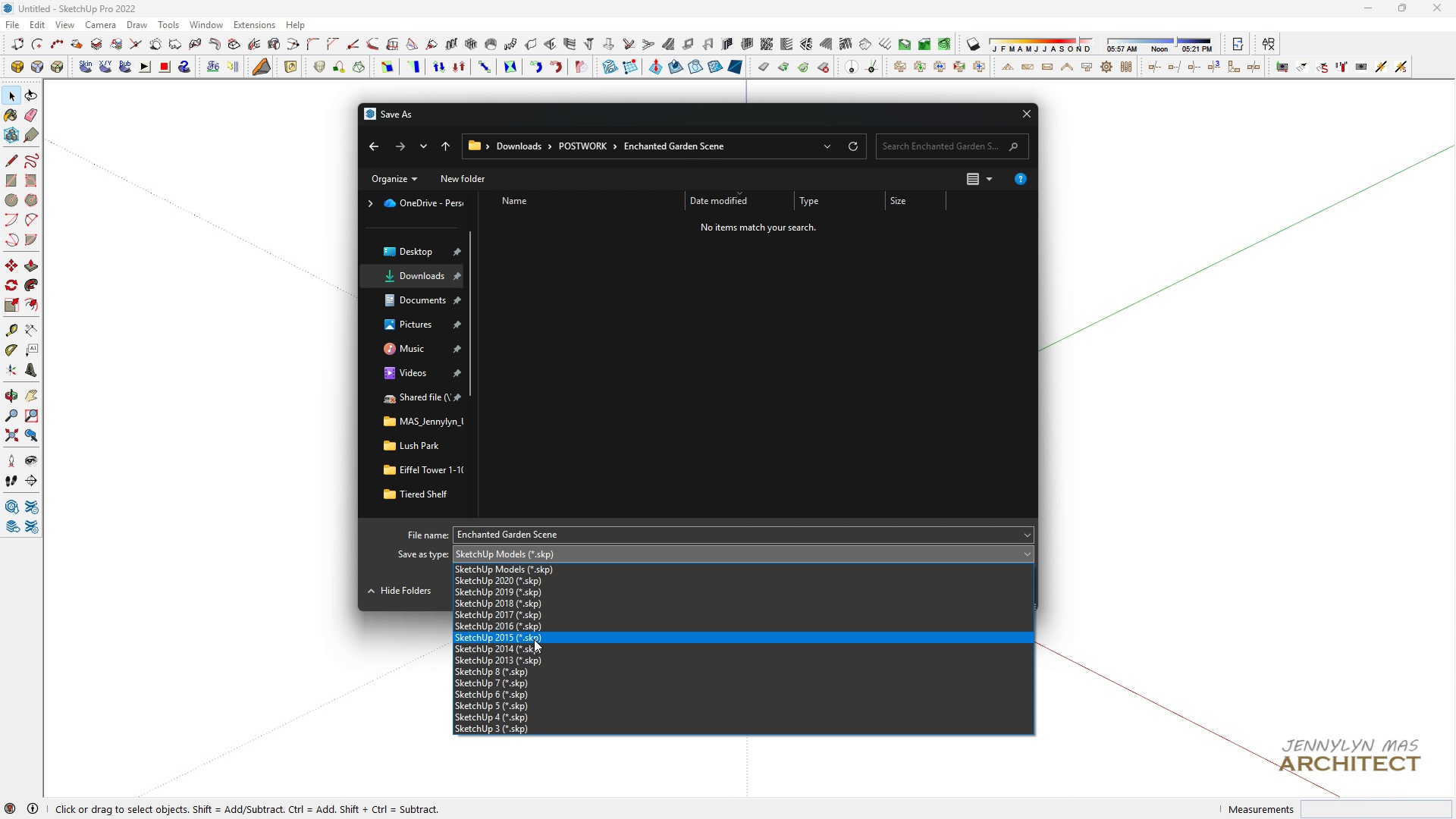 
left_click([534, 639])
 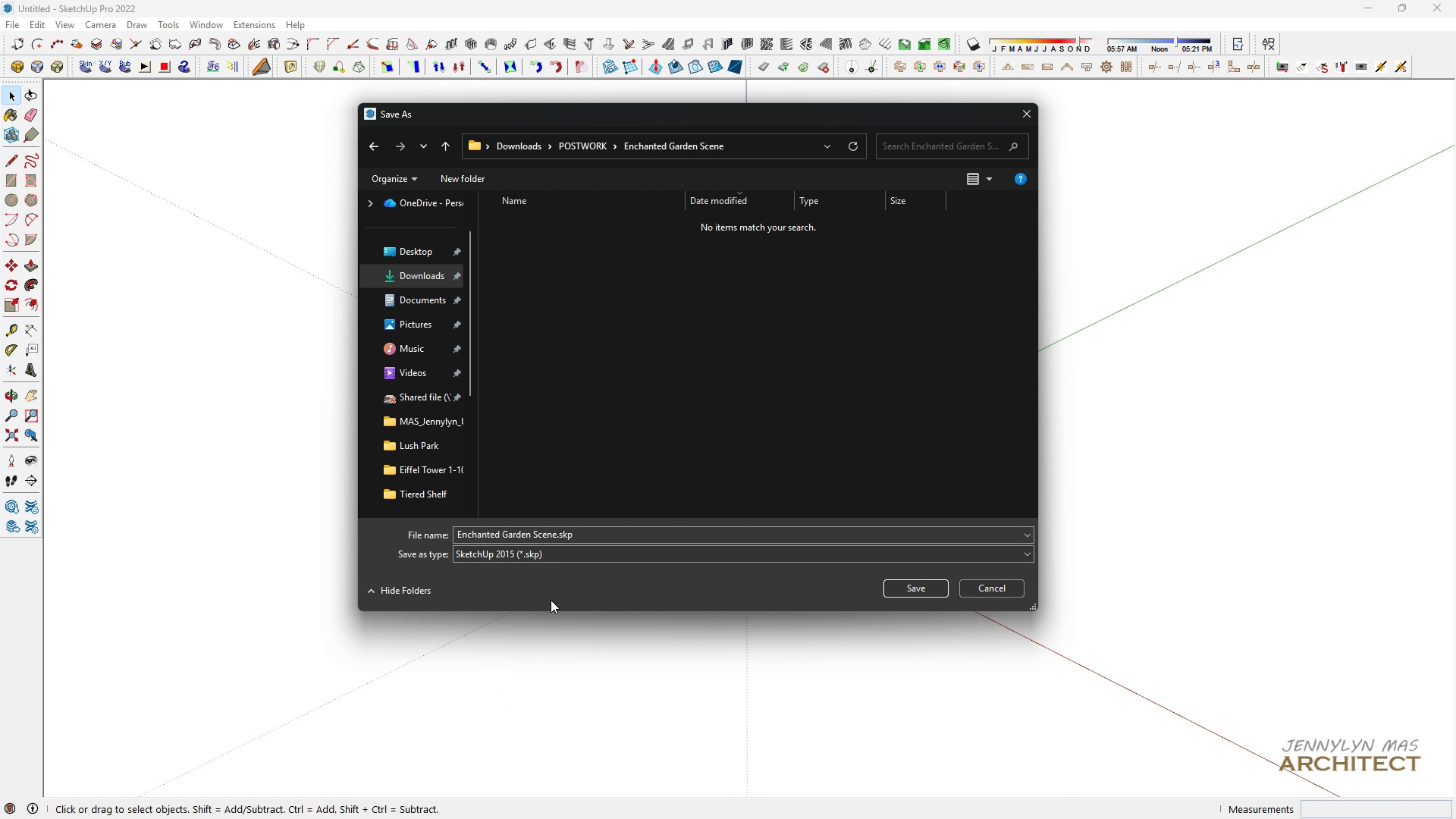 
key(Enter)
 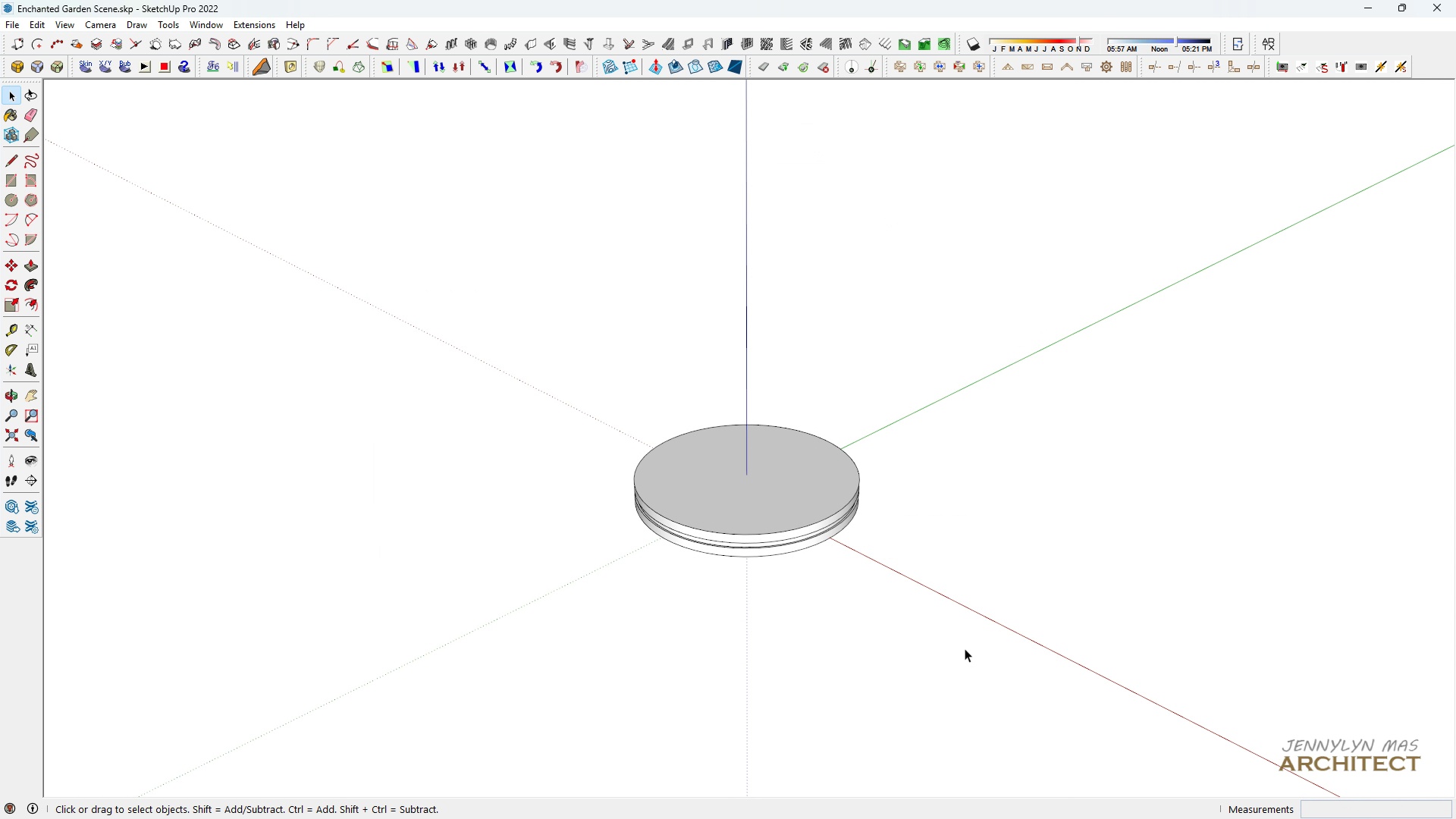 
key(Space)
 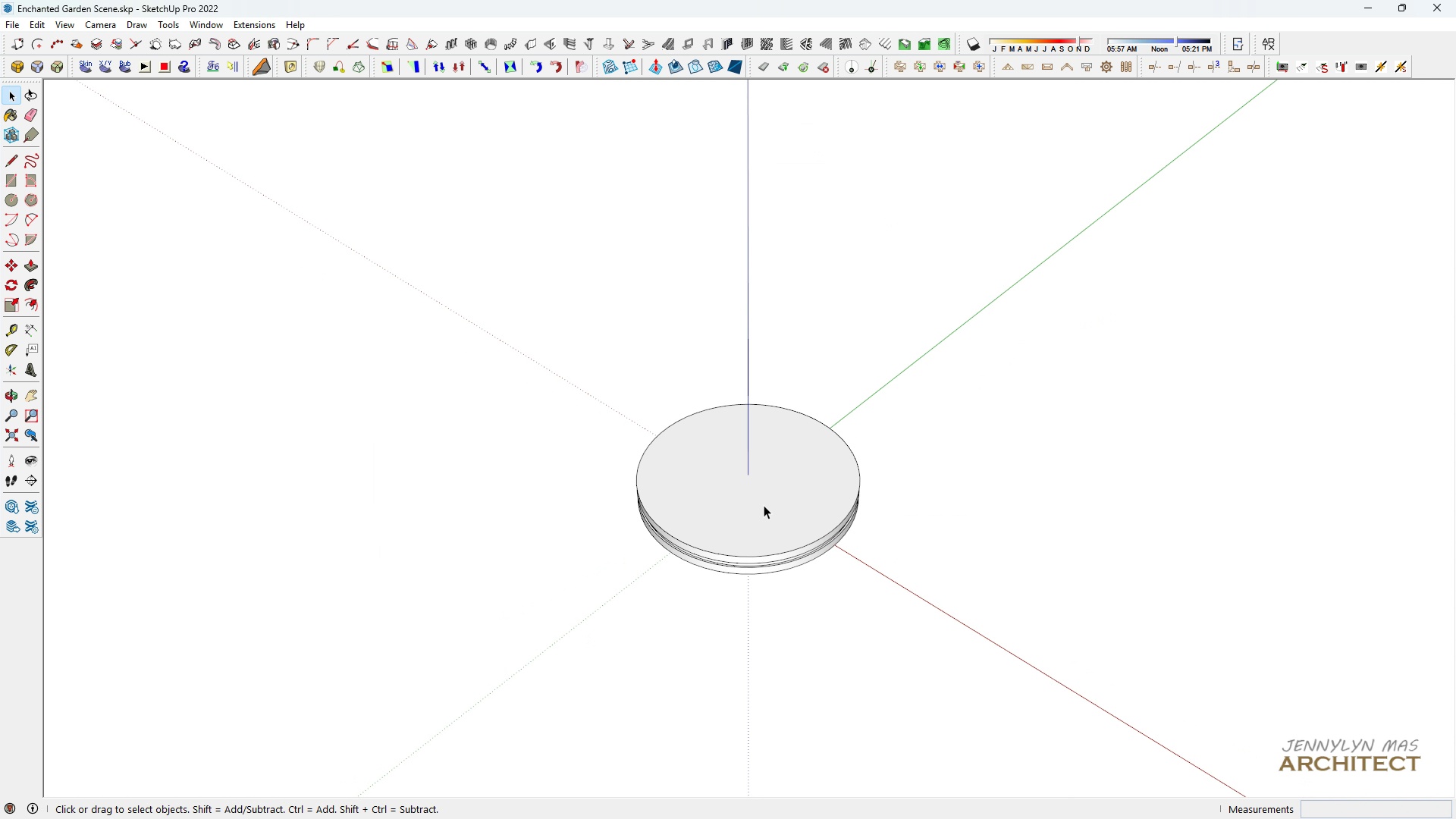 
scroll: coordinate [764, 505], scroll_direction: up, amount: 5.0
 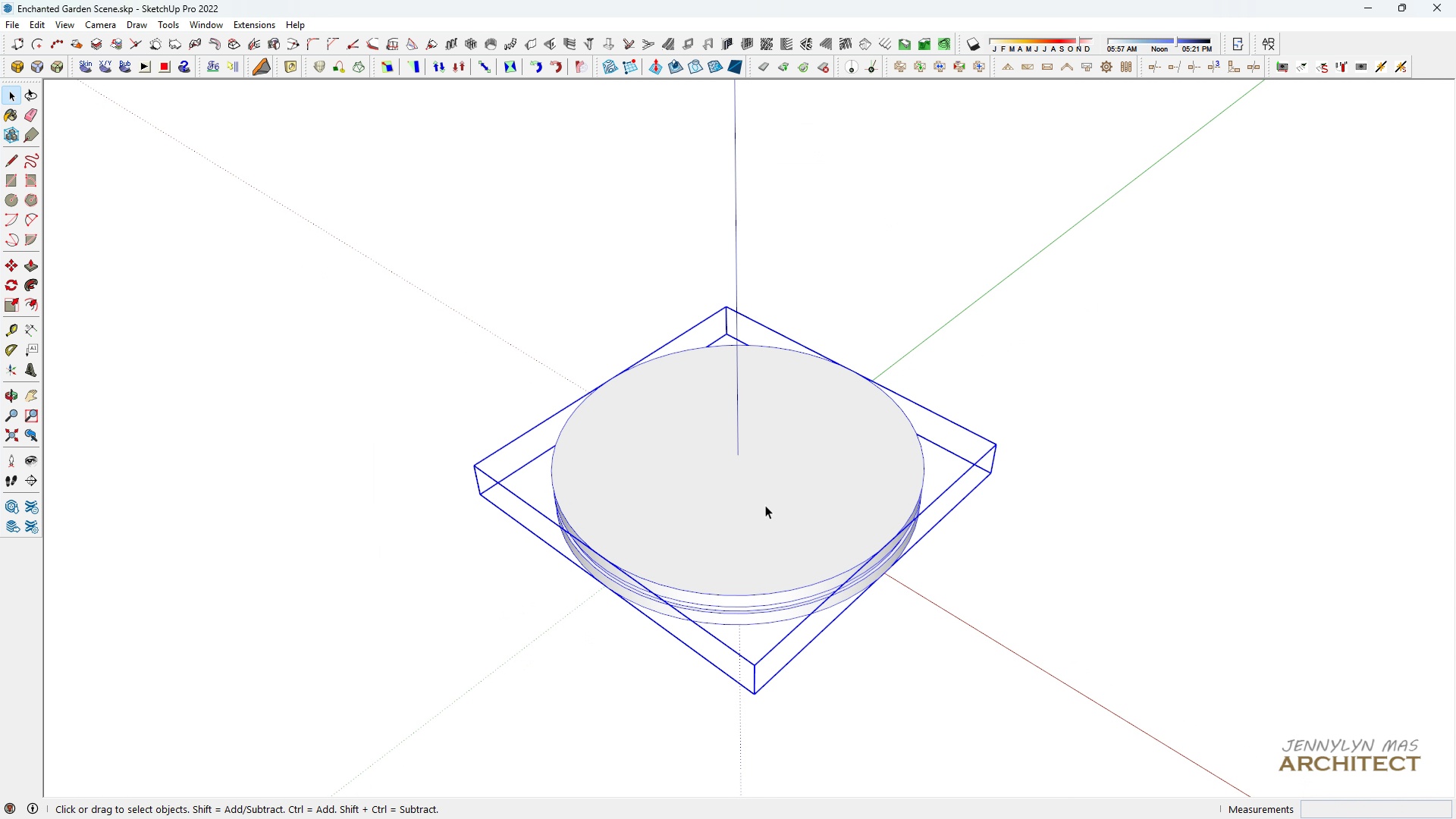 
double_click([765, 505])
 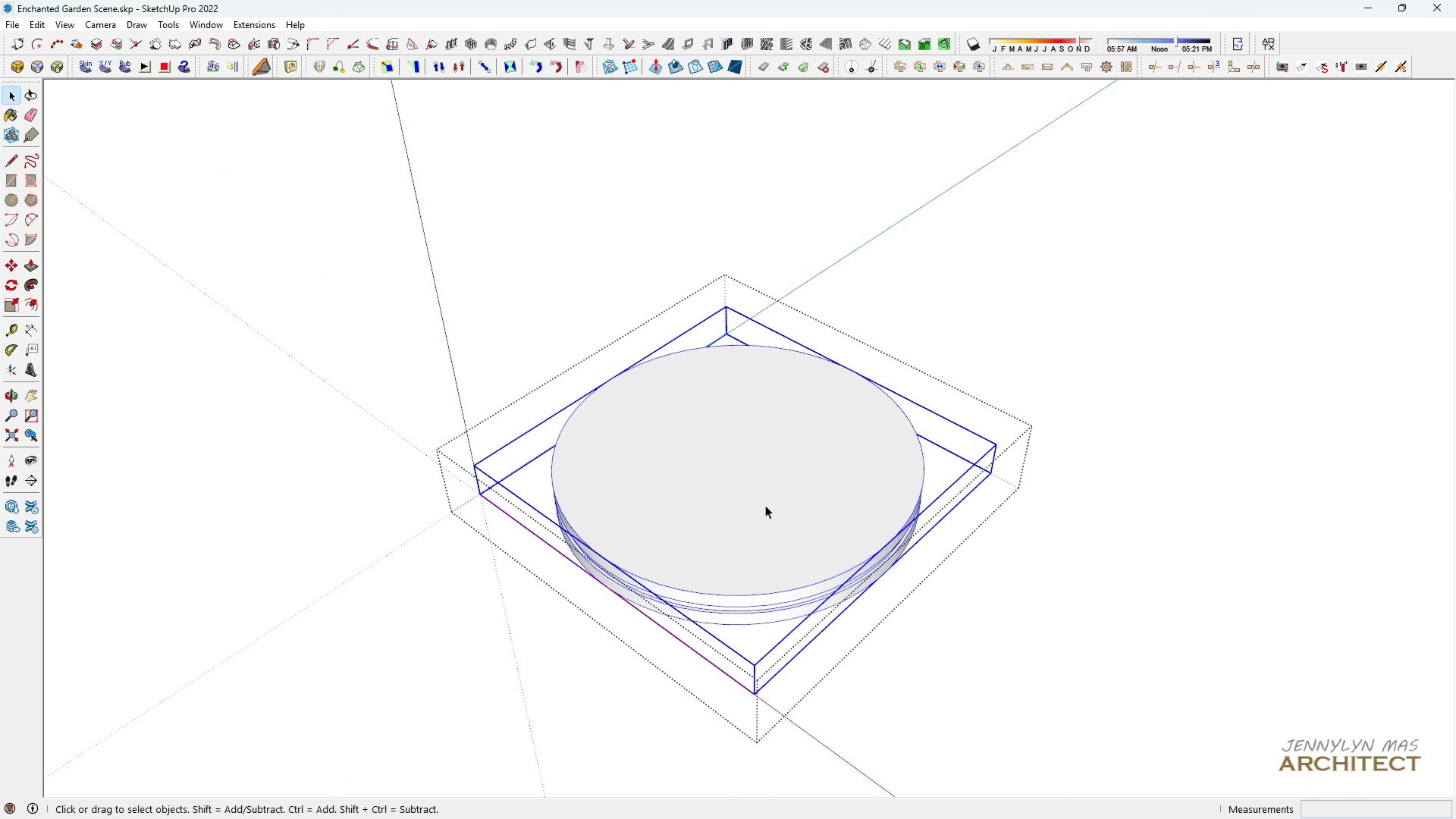 
triple_click([765, 505])
 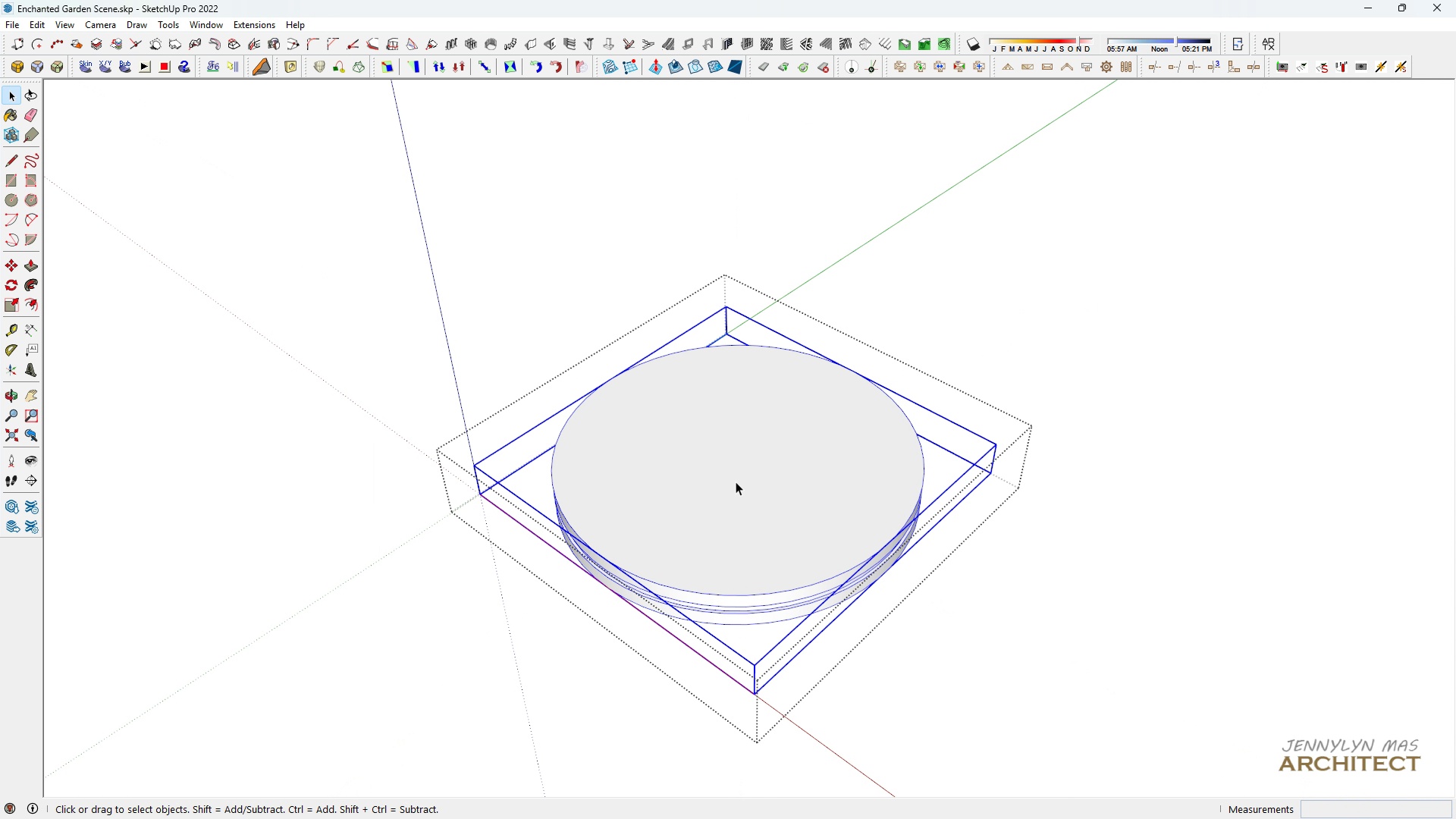 
triple_click([736, 482])
 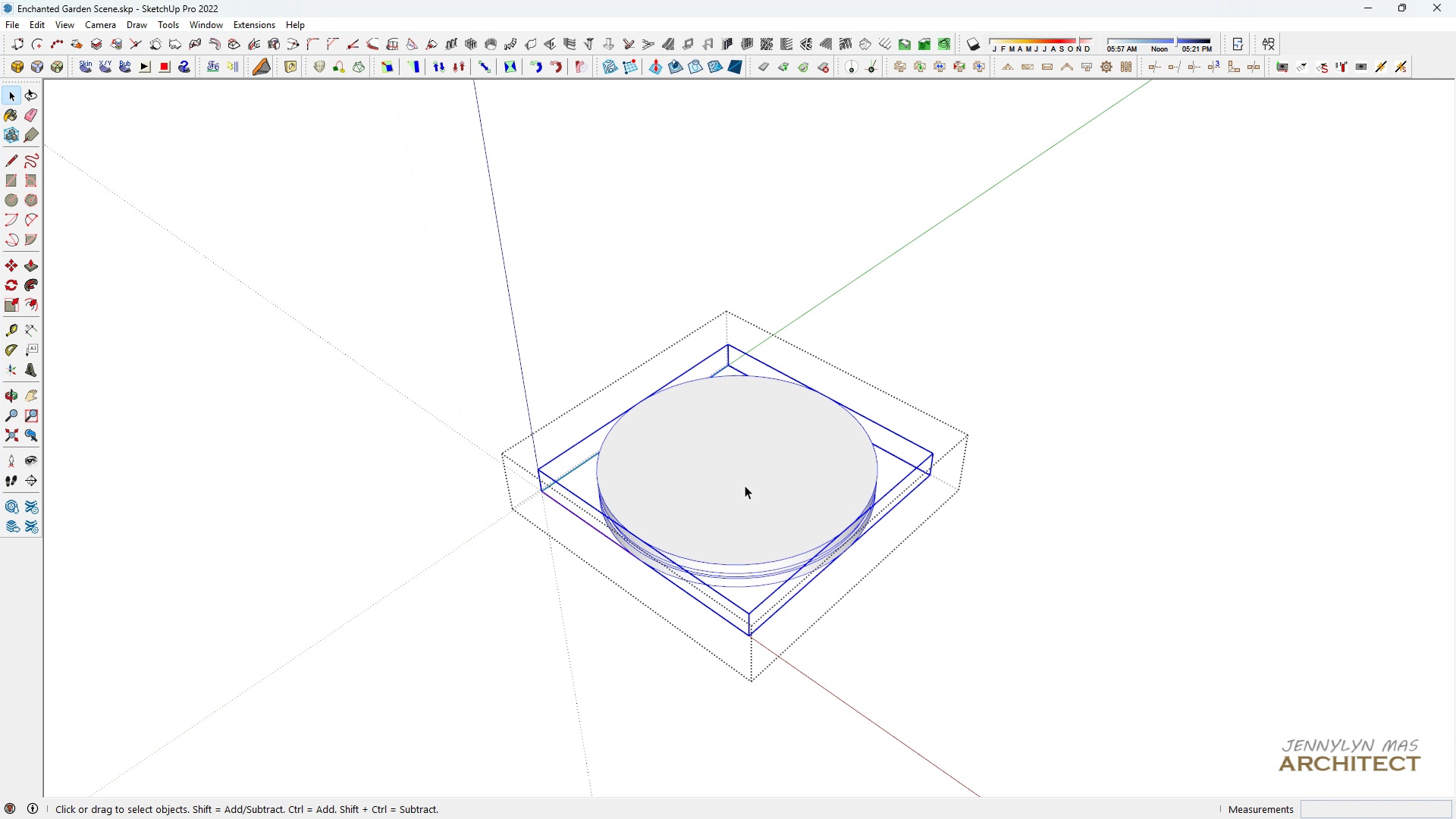 
scroll: coordinate [735, 482], scroll_direction: down, amount: 4.0
 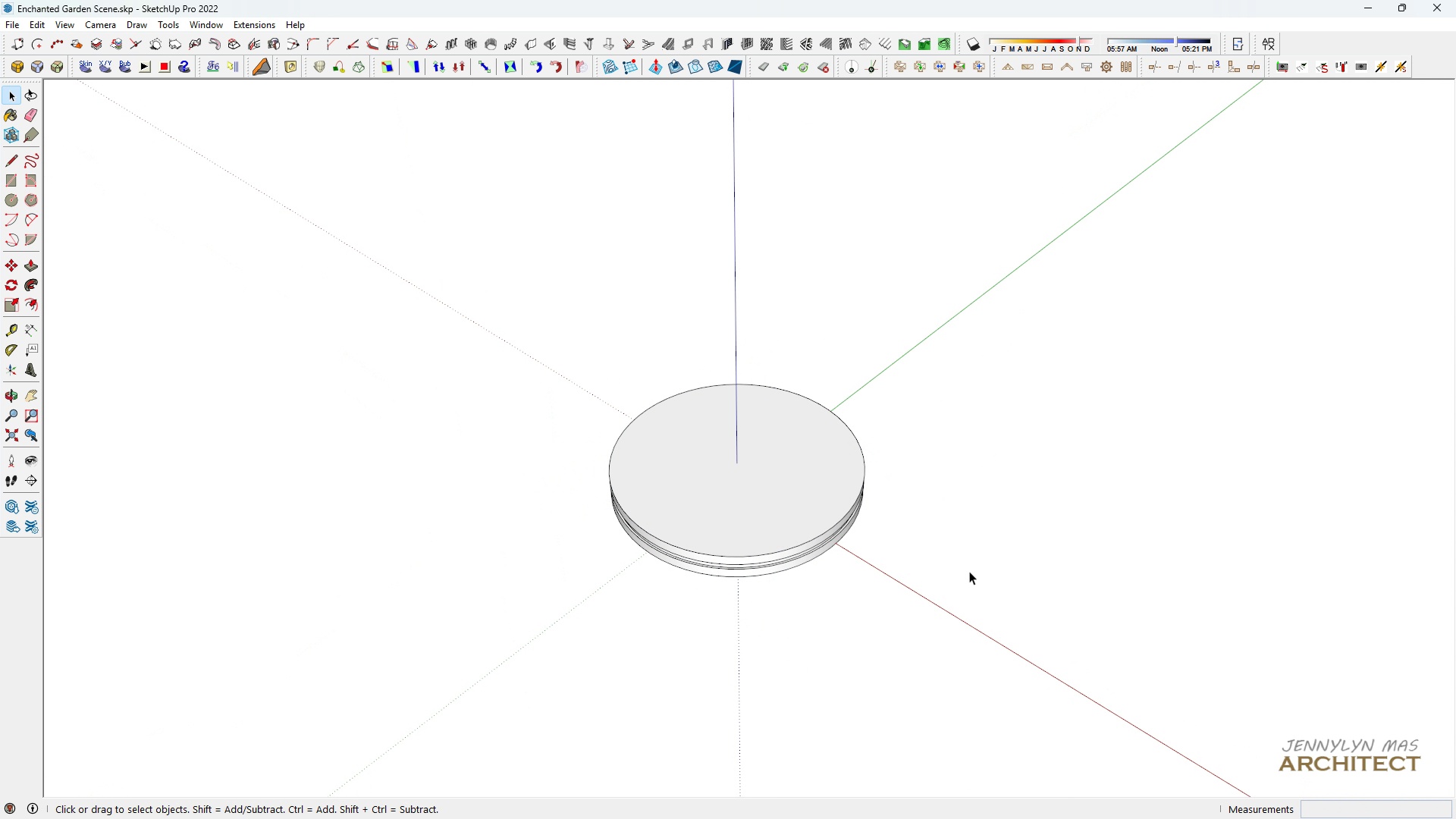 
left_click([969, 571])
 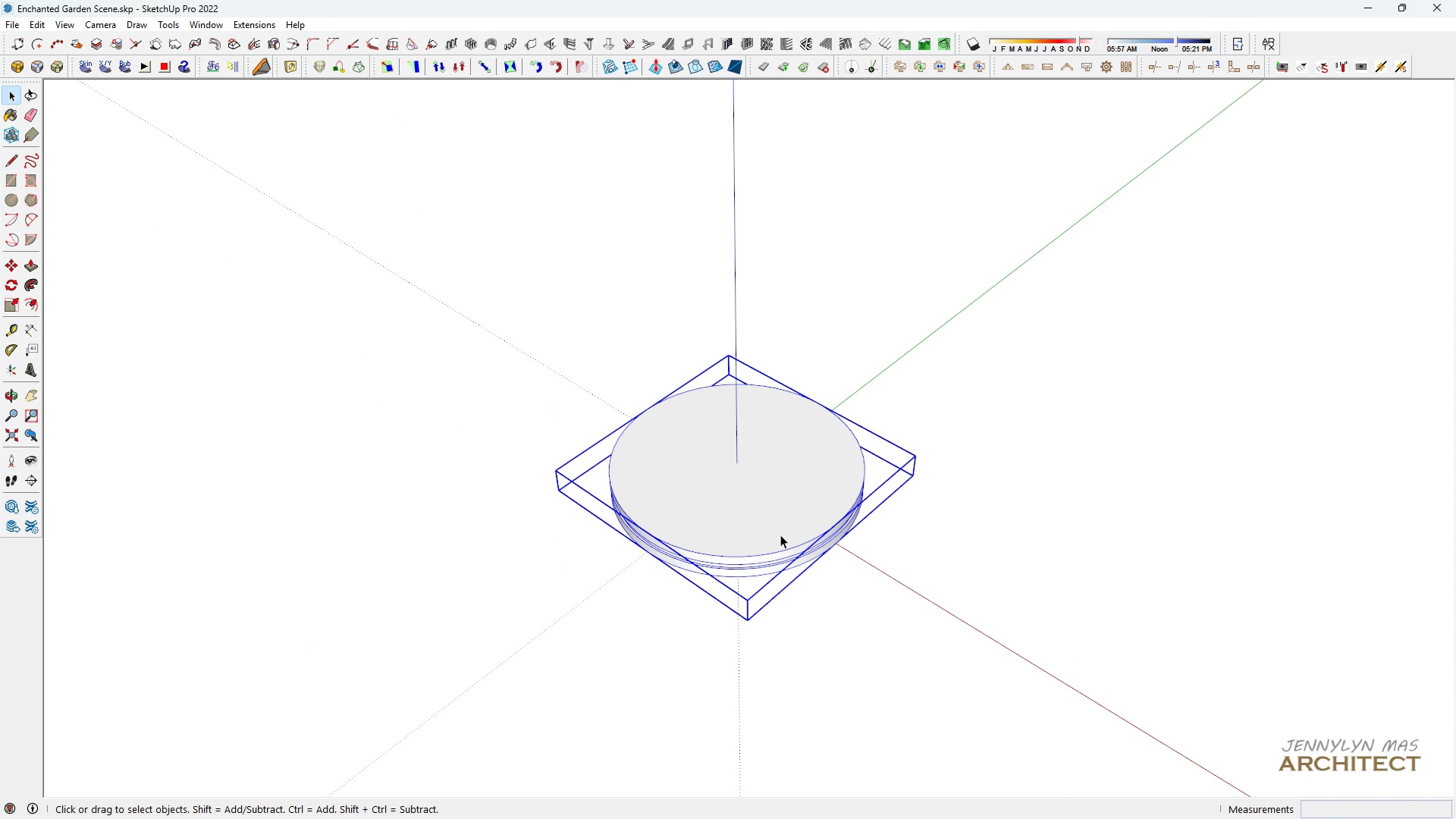 
double_click([780, 535])
 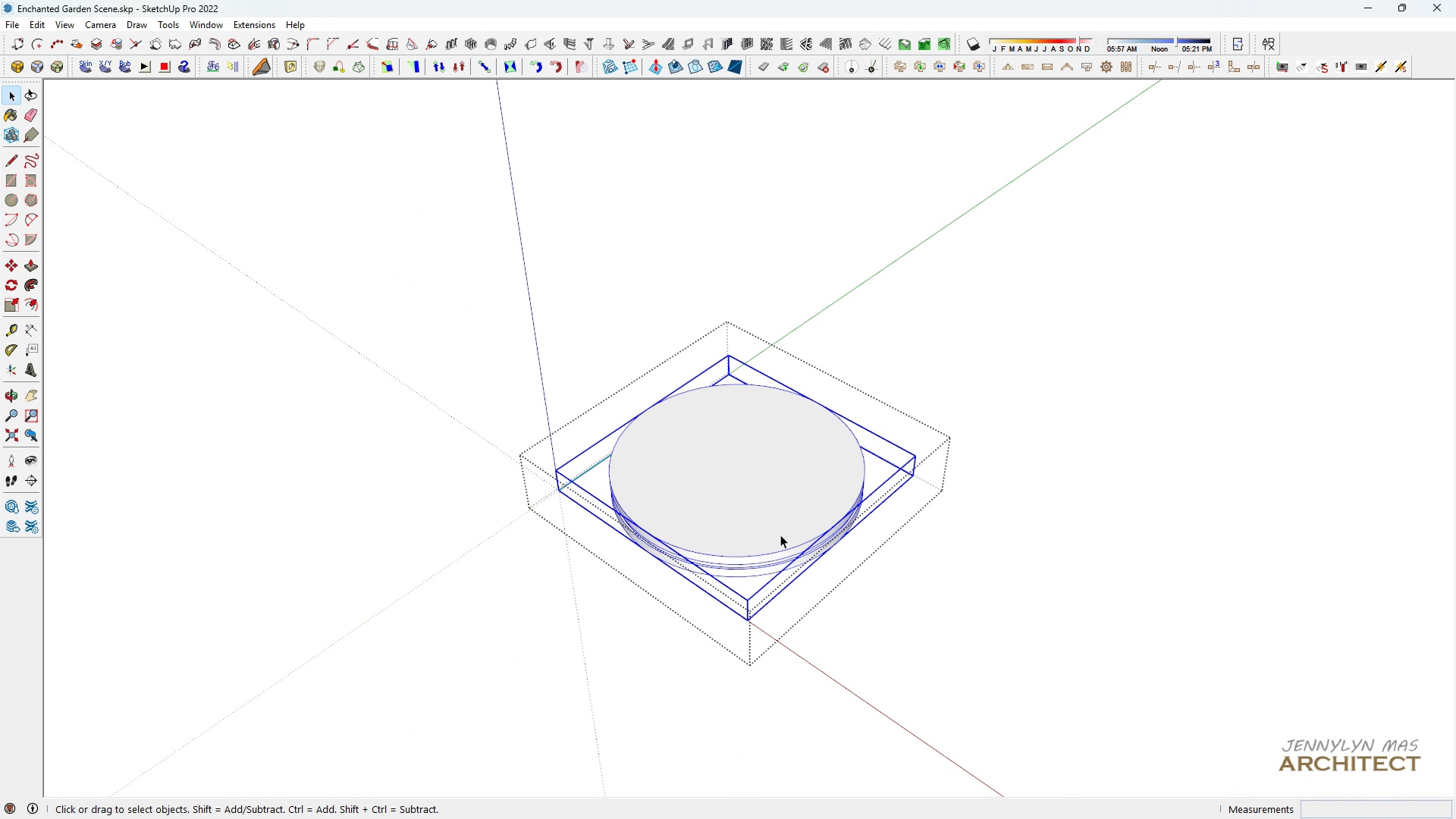 
triple_click([780, 535])
 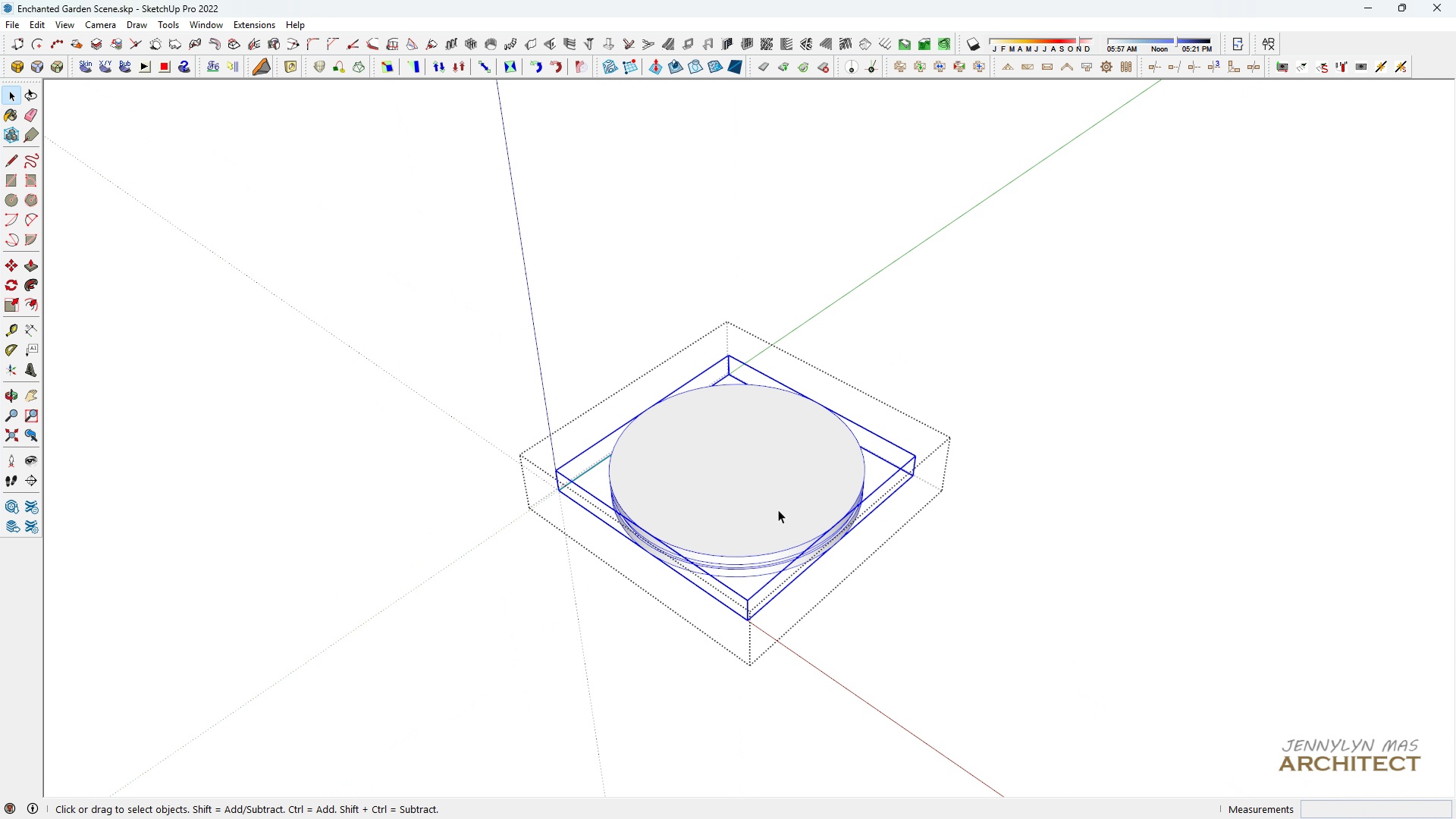 
double_click([778, 510])
 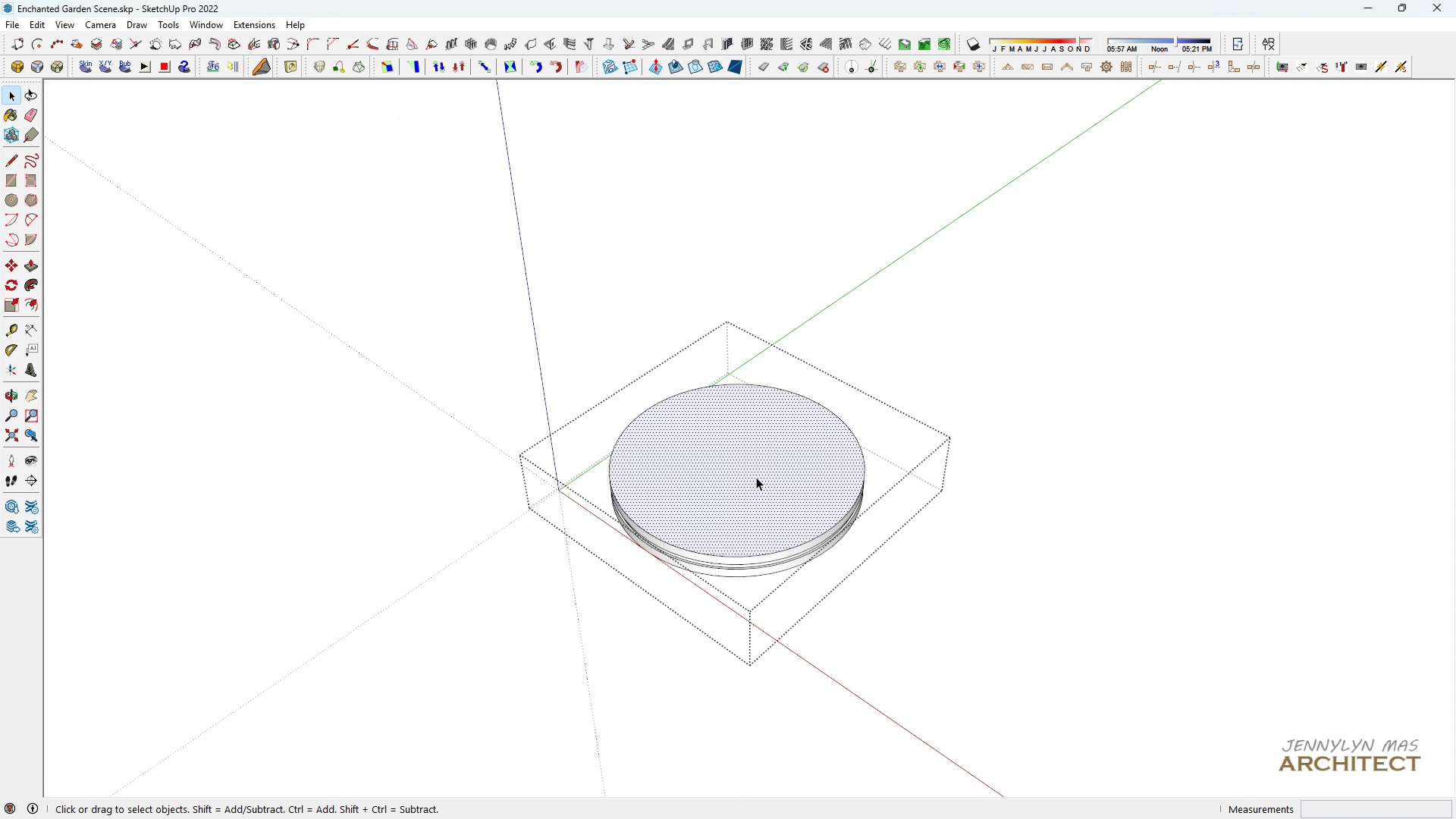 
triple_click([756, 477])
 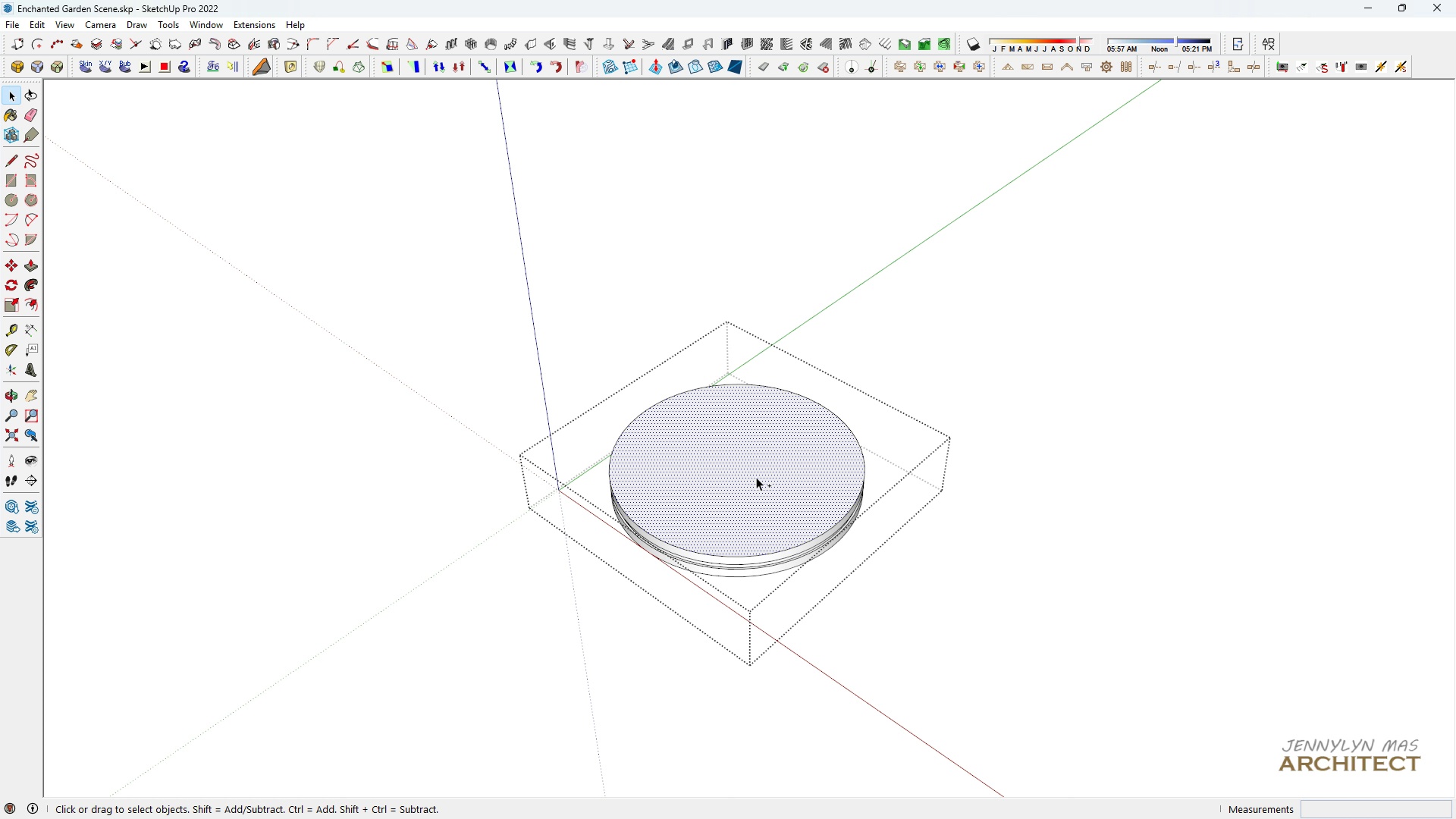 
key(Control+C)
 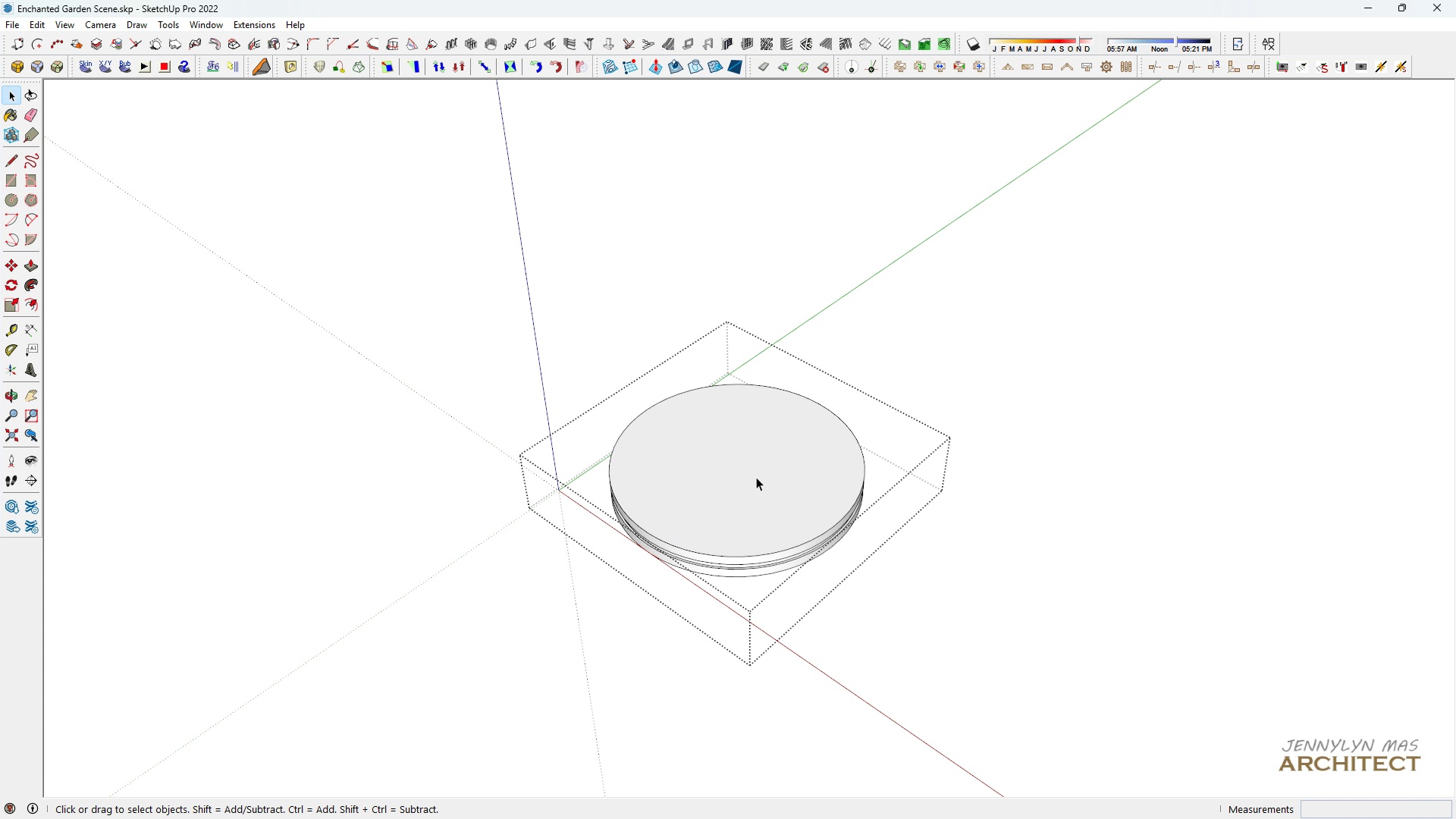 
key(Escape)
 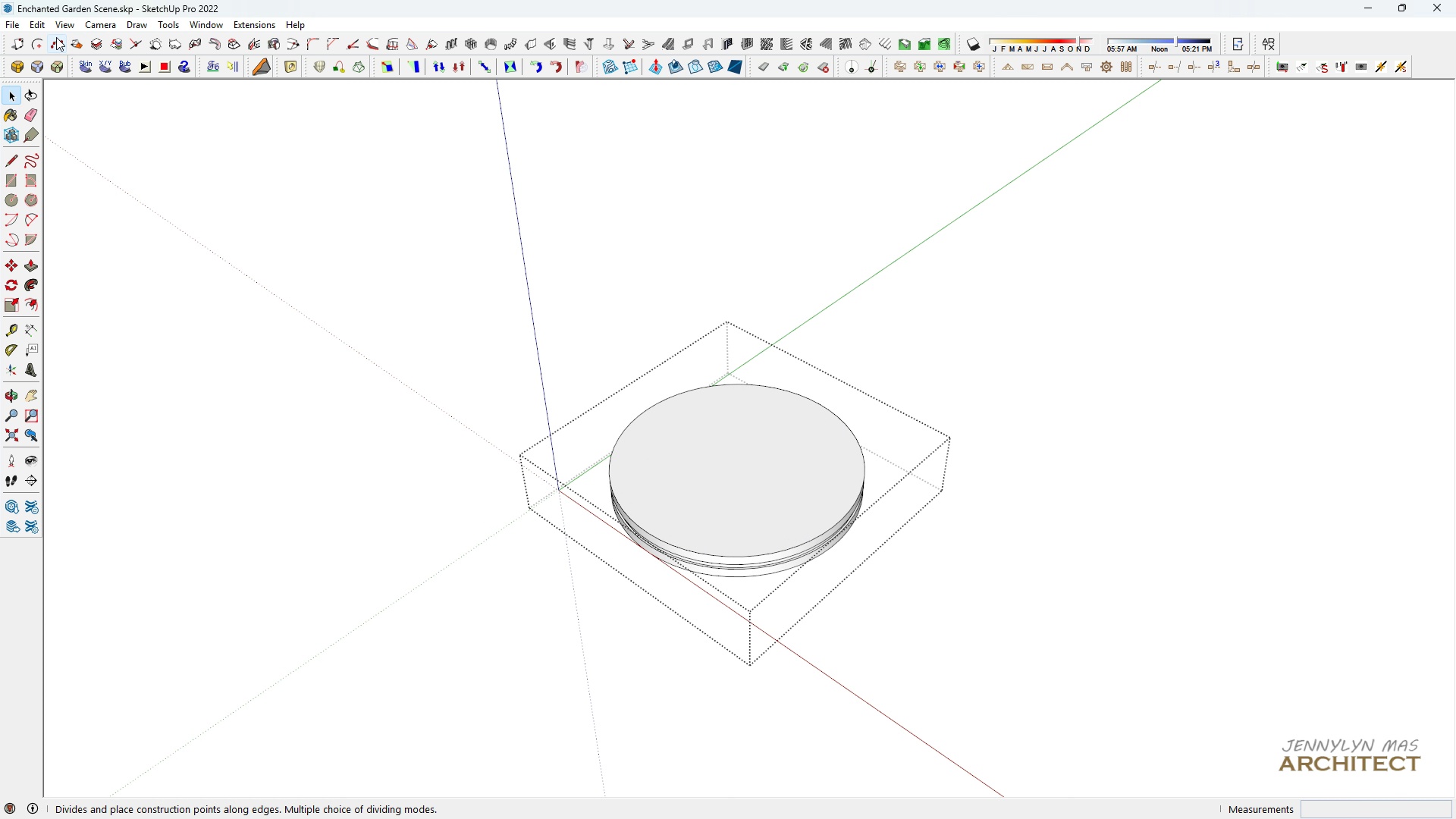 
left_click([37, 28])
 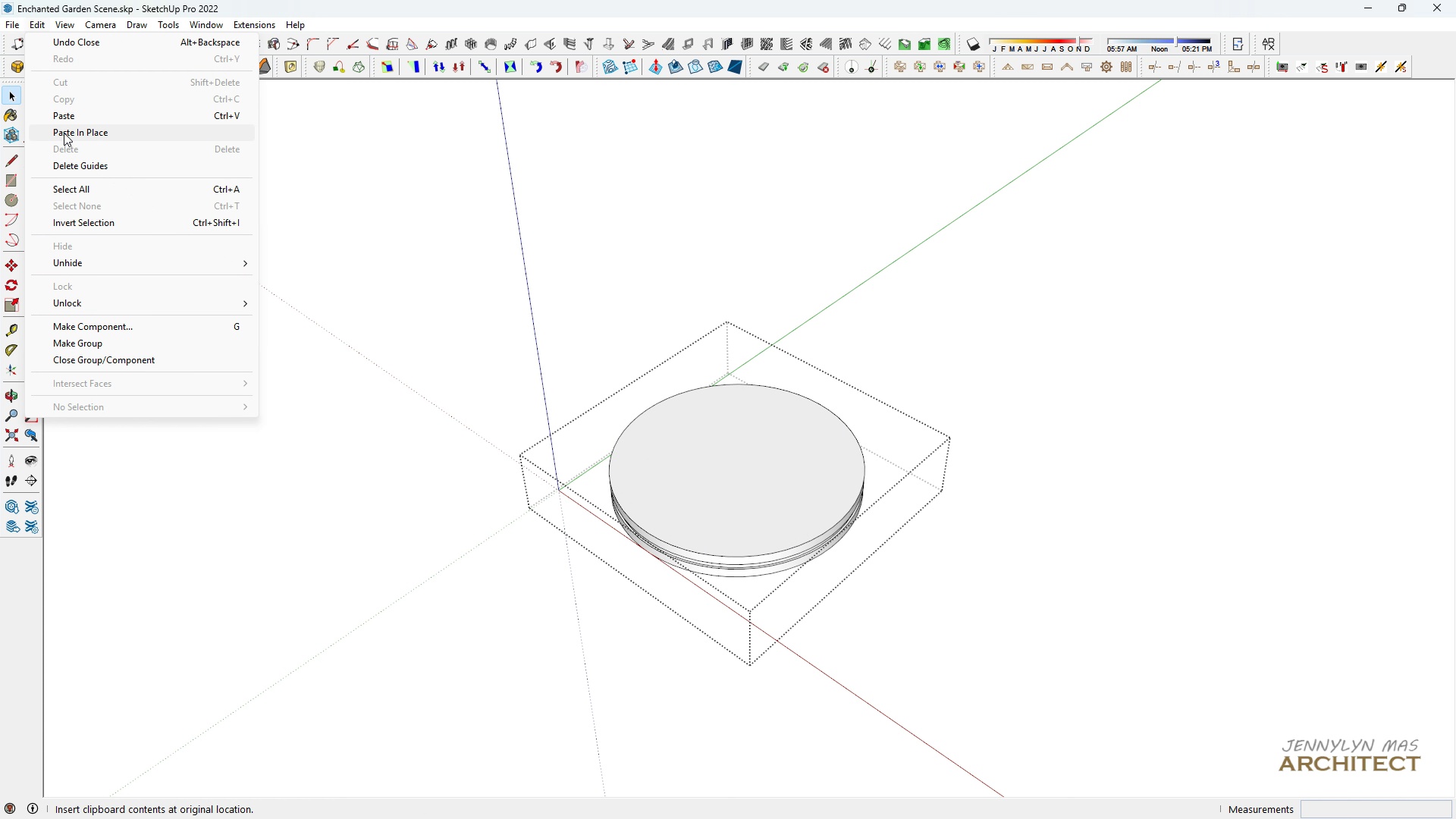 
left_click([64, 133])
 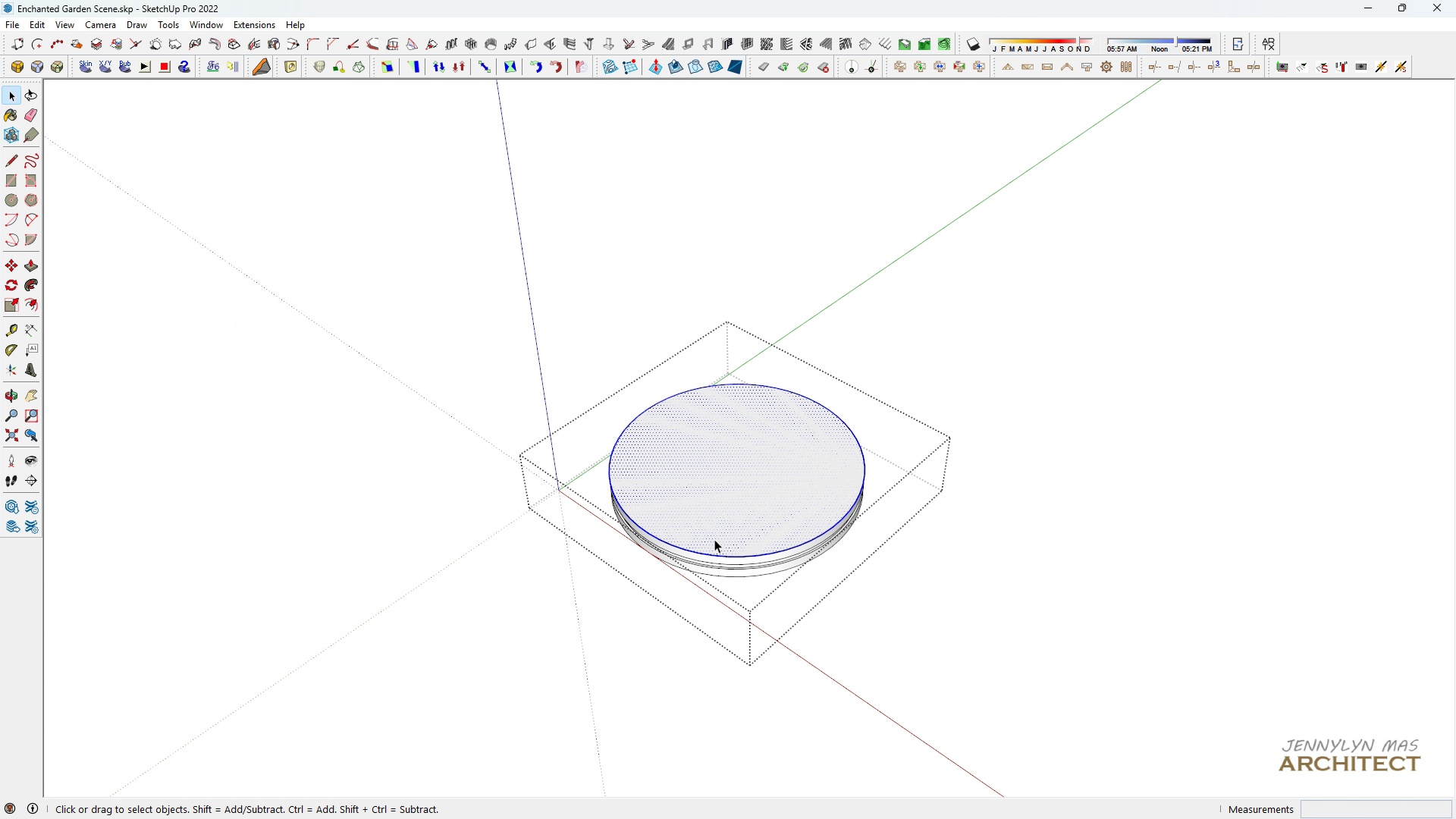 
key(Control+ControlLeft)
 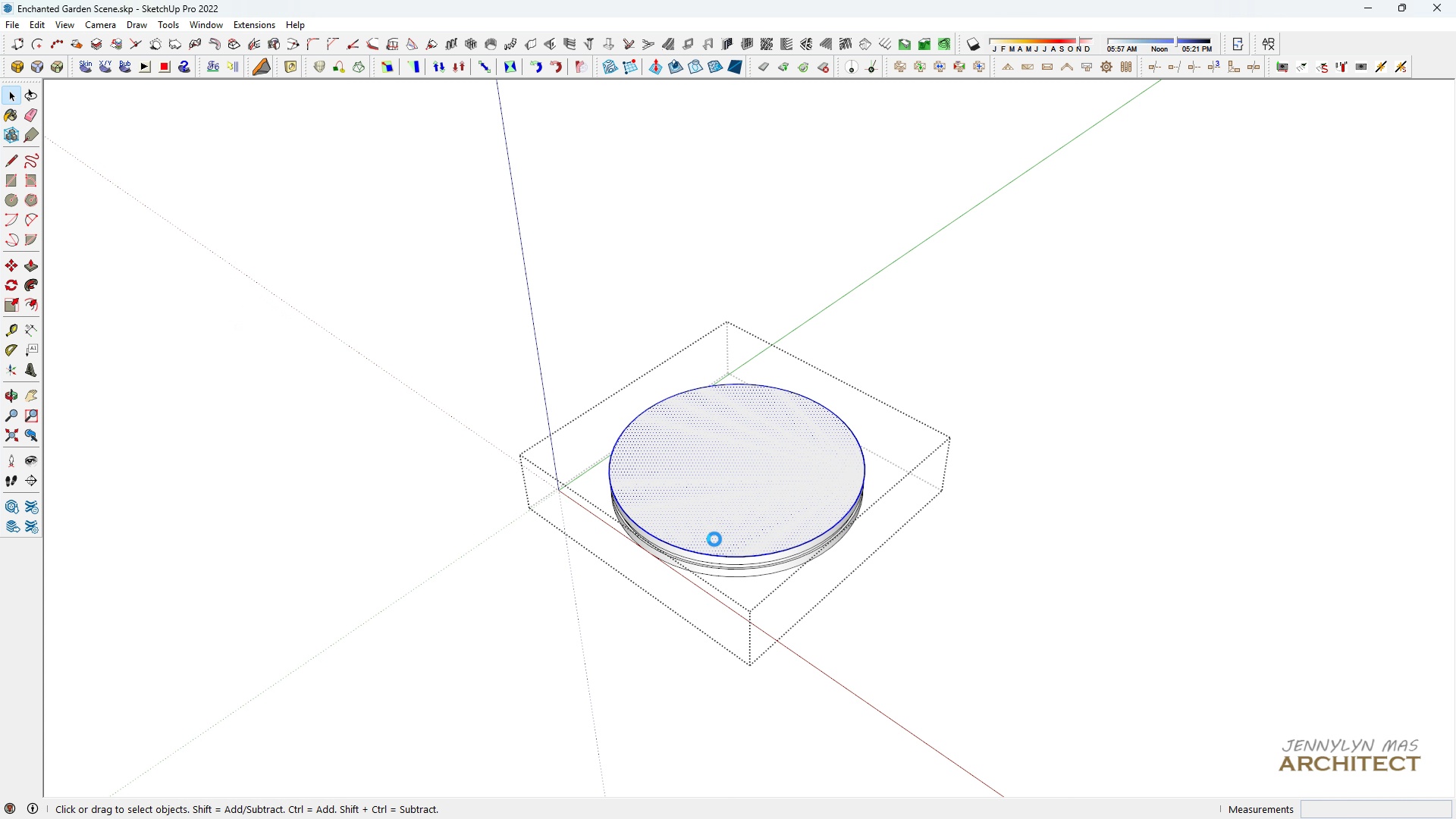 
key(Control+S)
 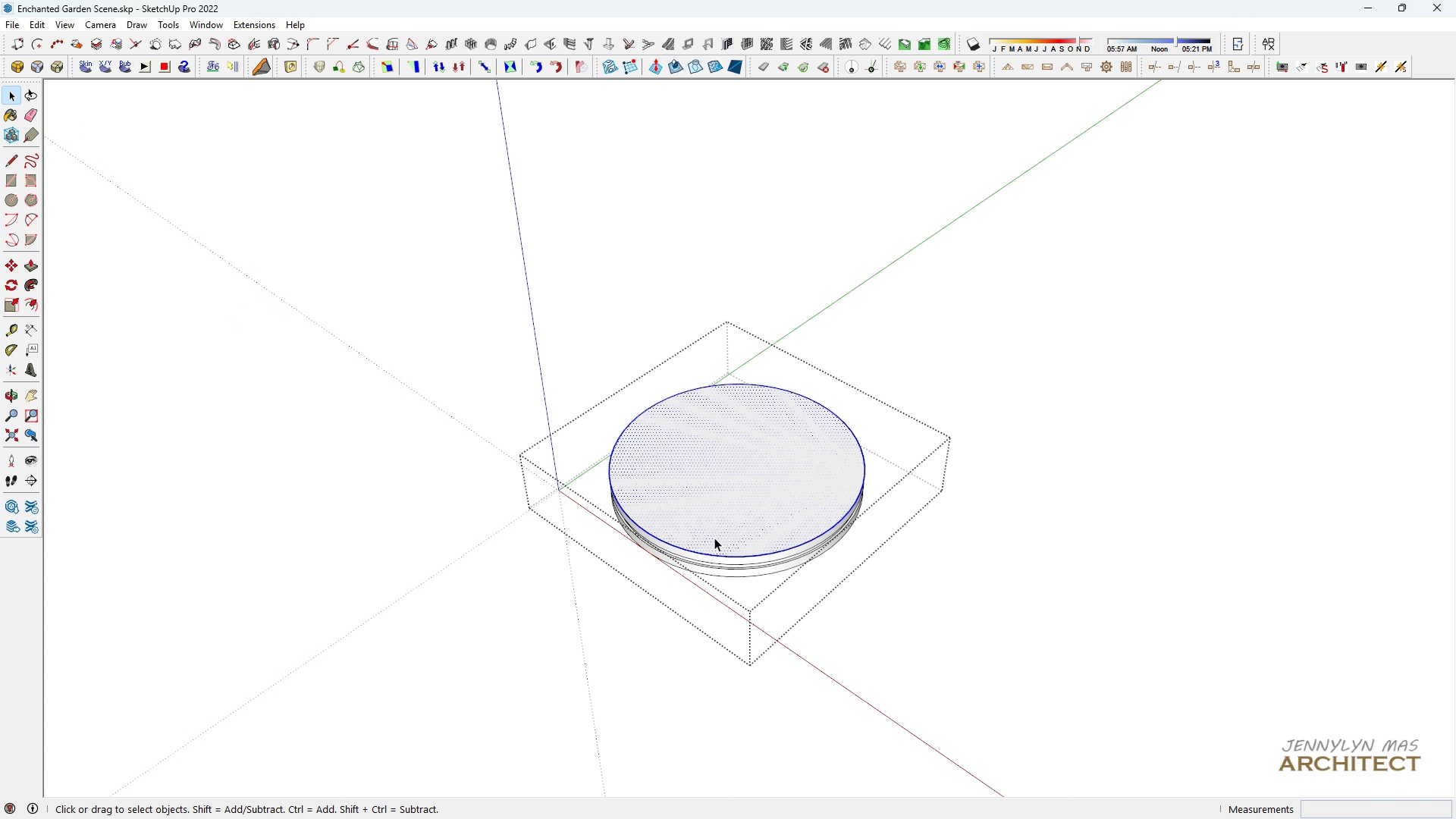 
type( hhh )
 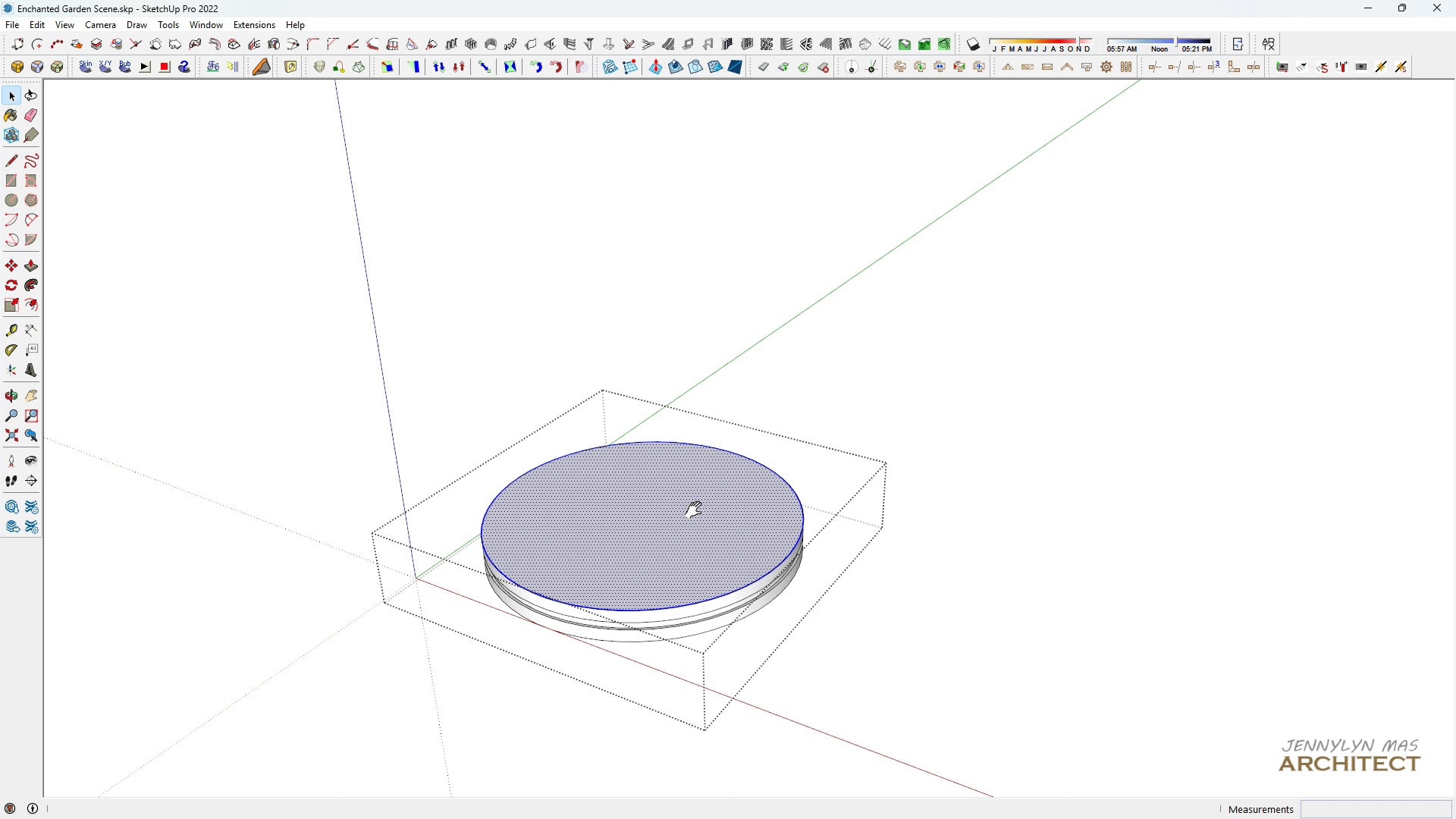 
scroll: coordinate [708, 520], scroll_direction: up, amount: 6.0
 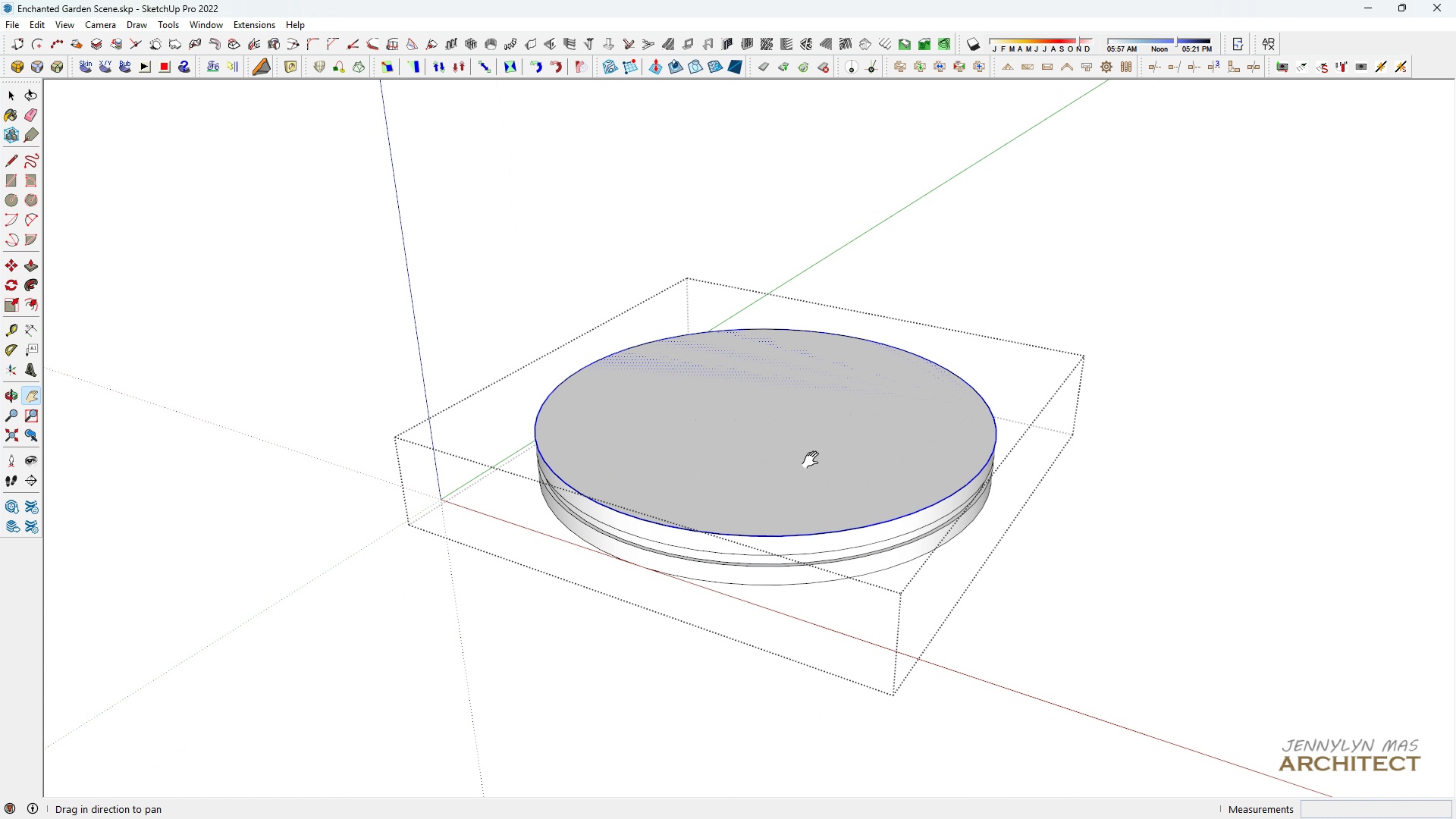 
left_click_drag(start_coordinate=[812, 460], to_coordinate=[645, 565])
 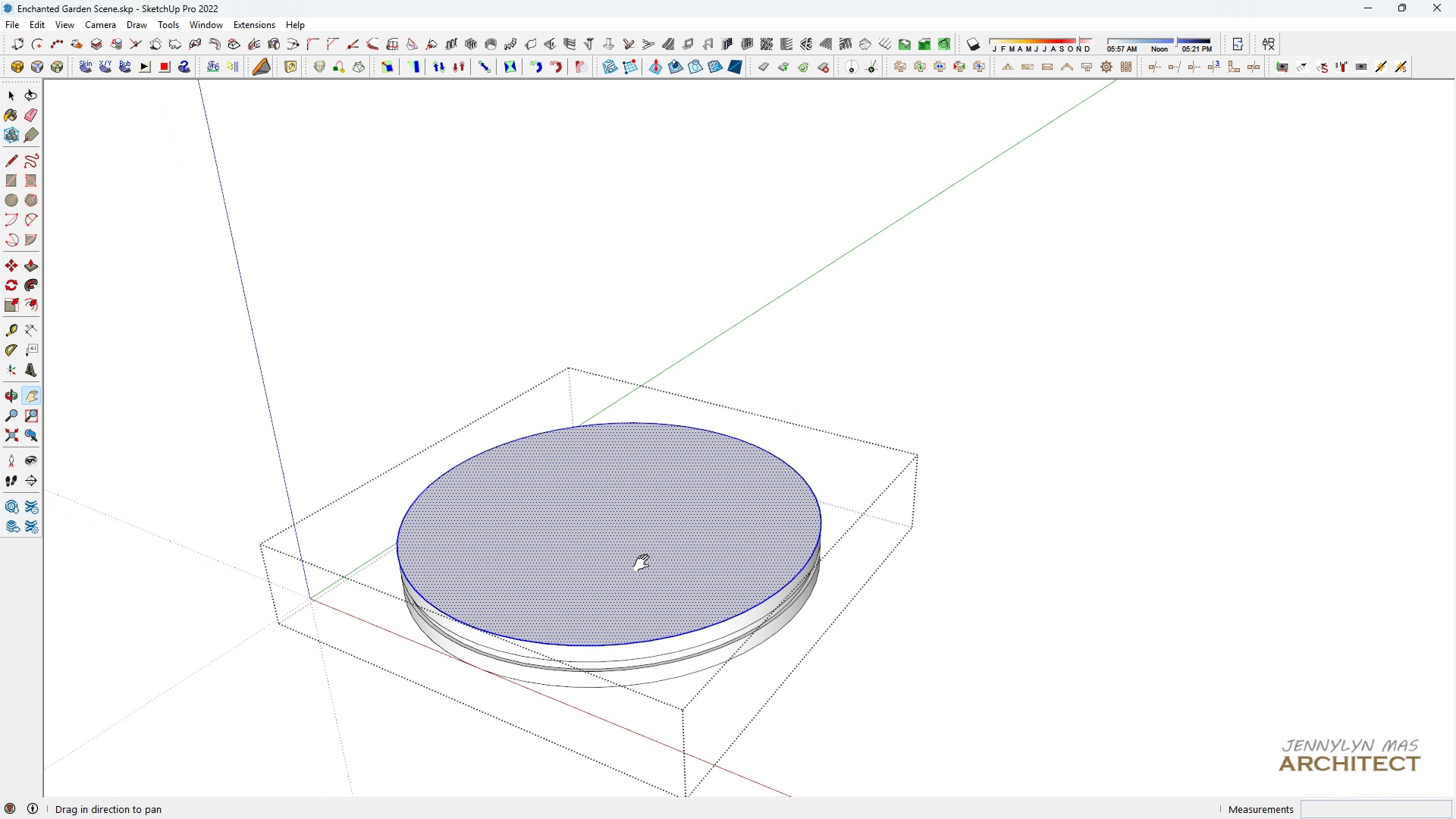 
scroll: coordinate [645, 563], scroll_direction: down, amount: 4.0
 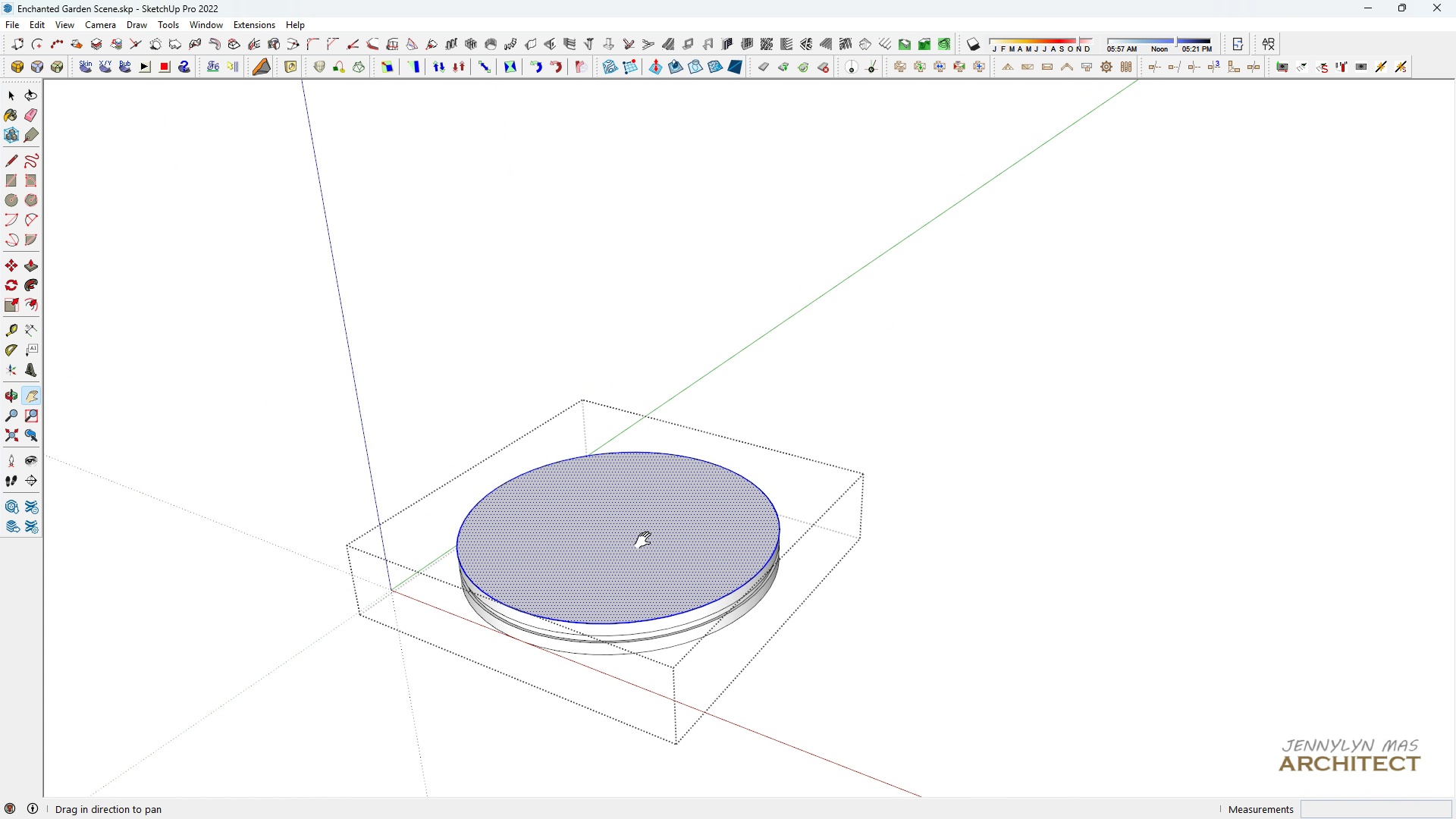 
left_click_drag(start_coordinate=[675, 519], to_coordinate=[698, 508])
 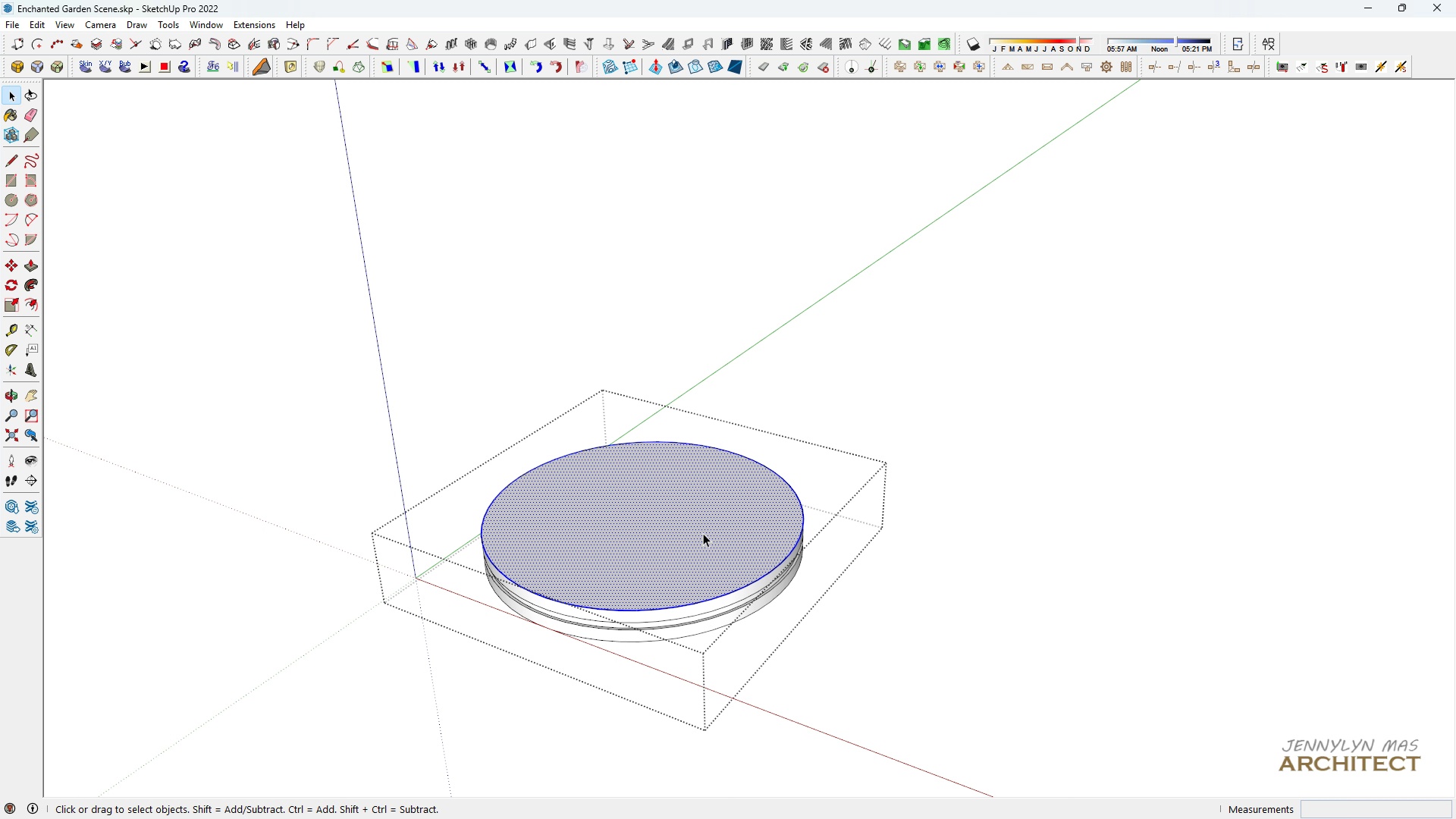 
key(Space)
 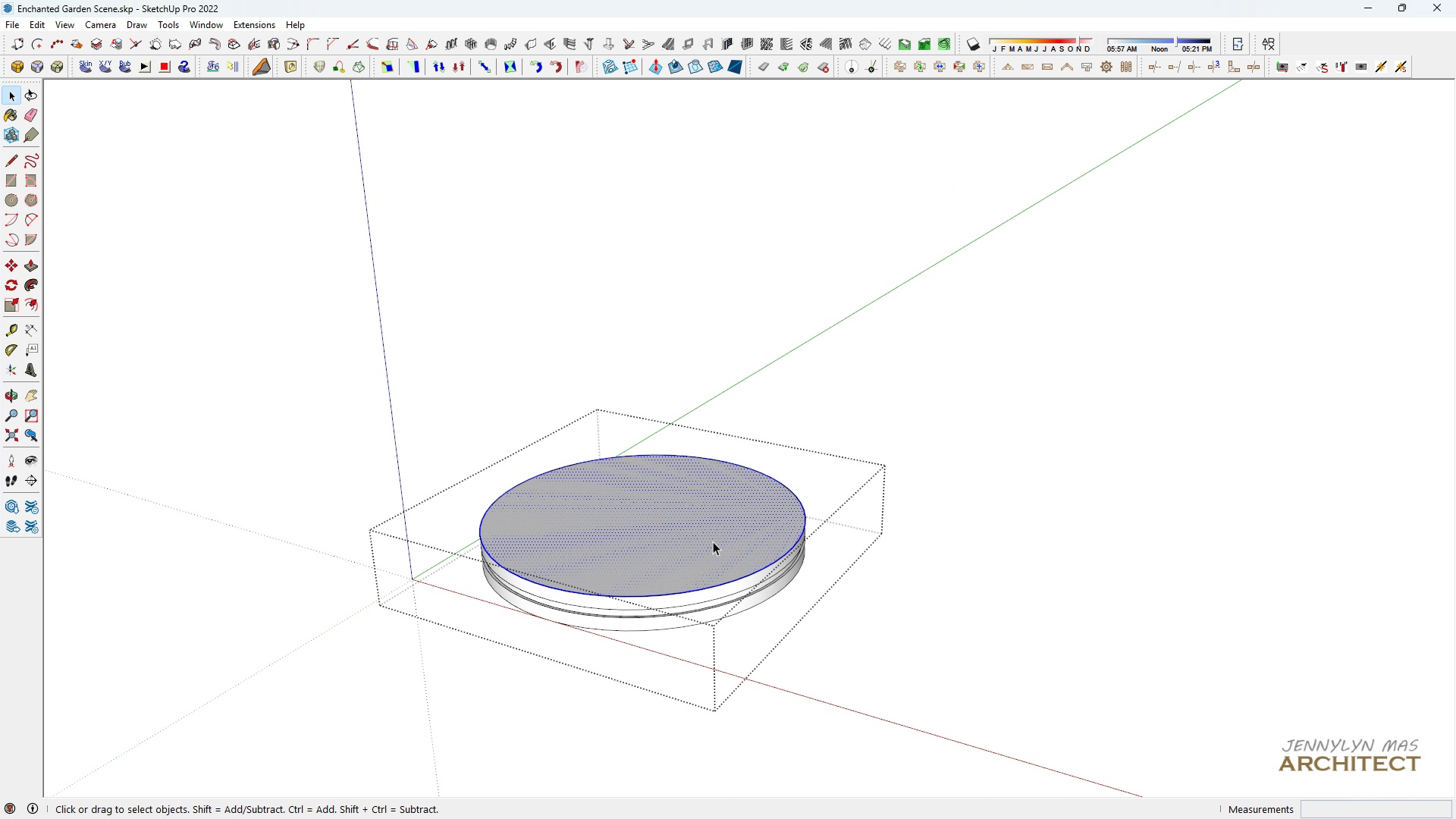 
scroll: coordinate [713, 541], scroll_direction: up, amount: 2.0
 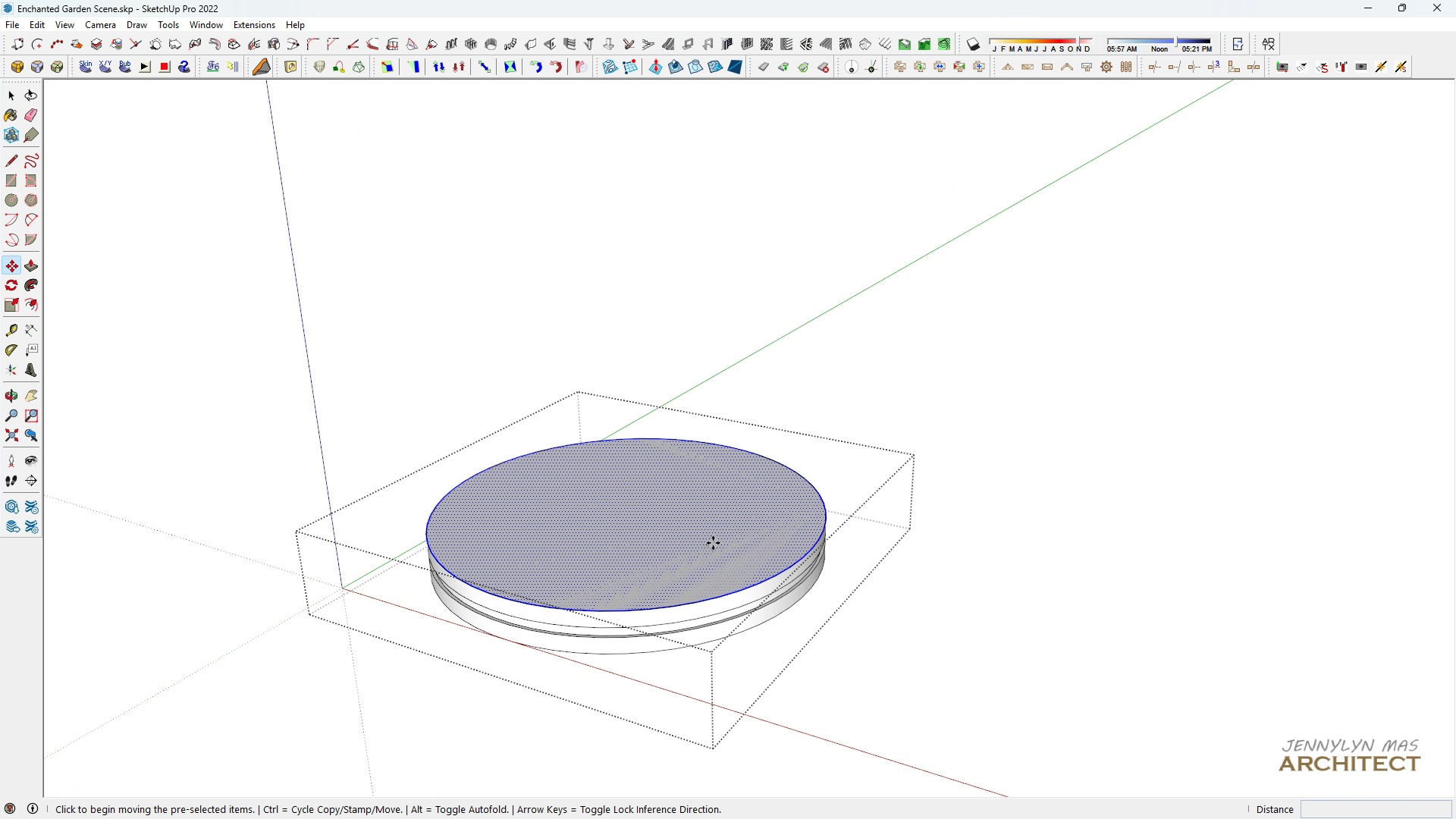 
key(M)
 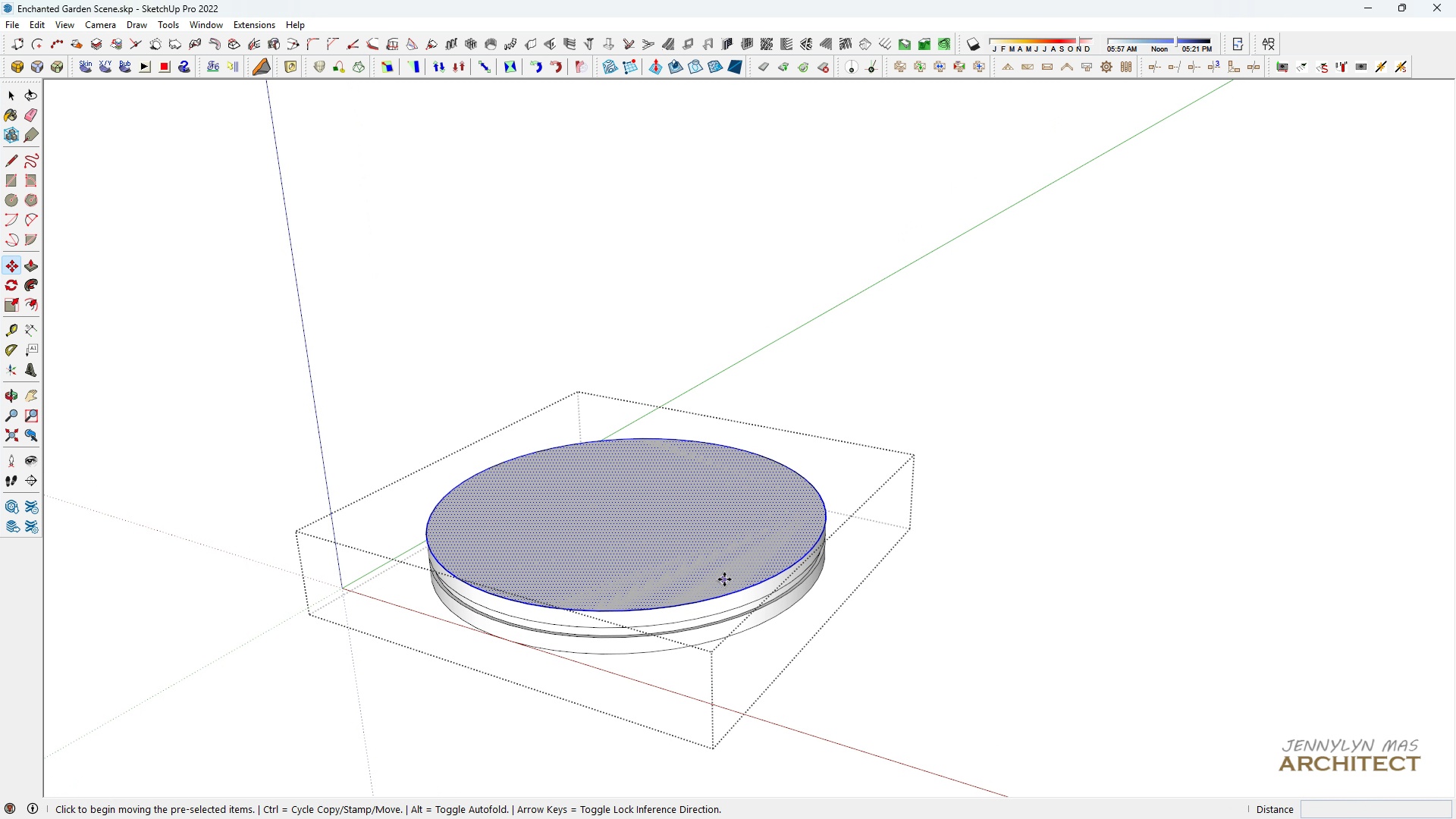 
left_click([724, 579])
 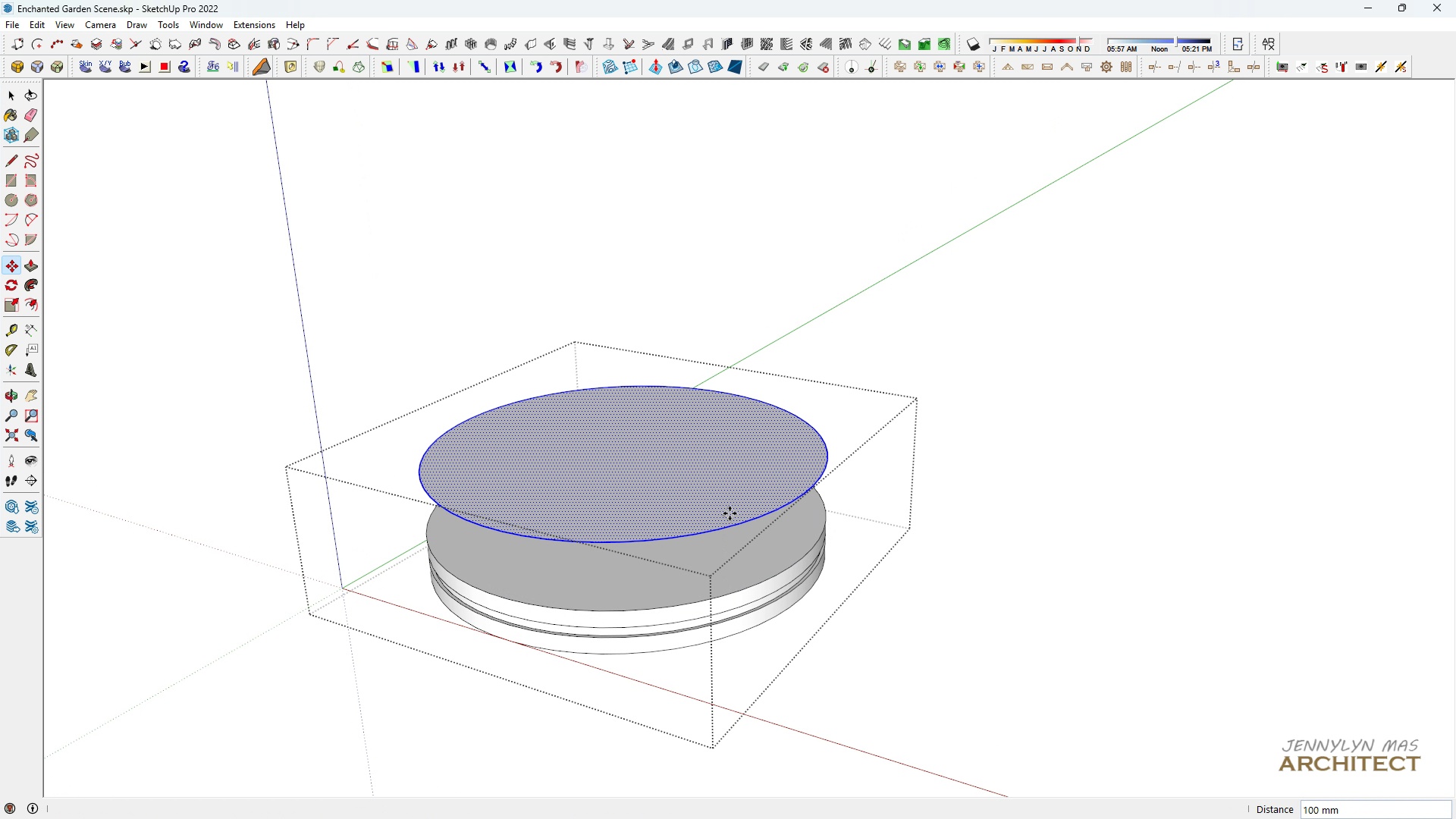 
left_click([730, 513])
 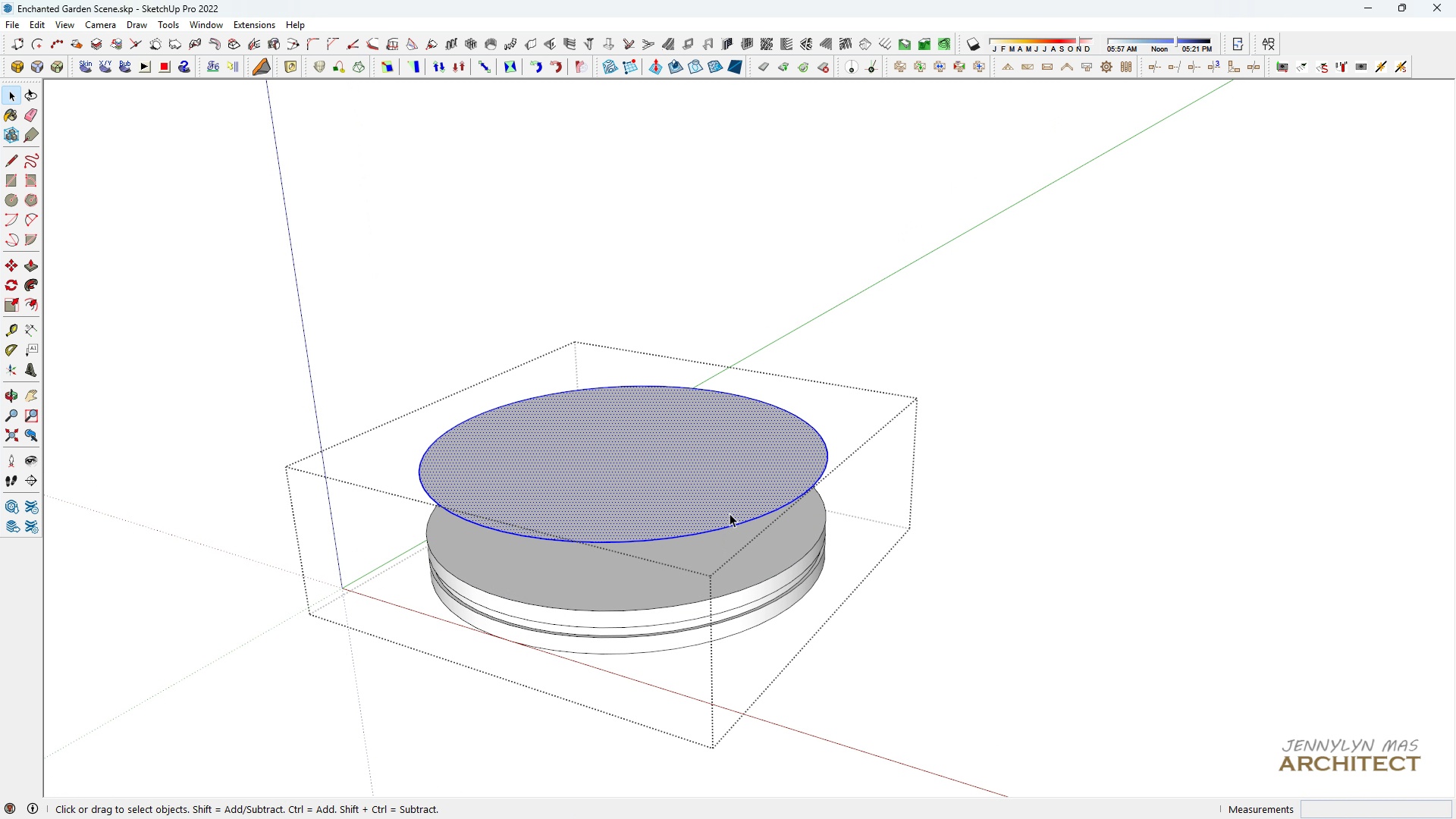 
type( hh t )
 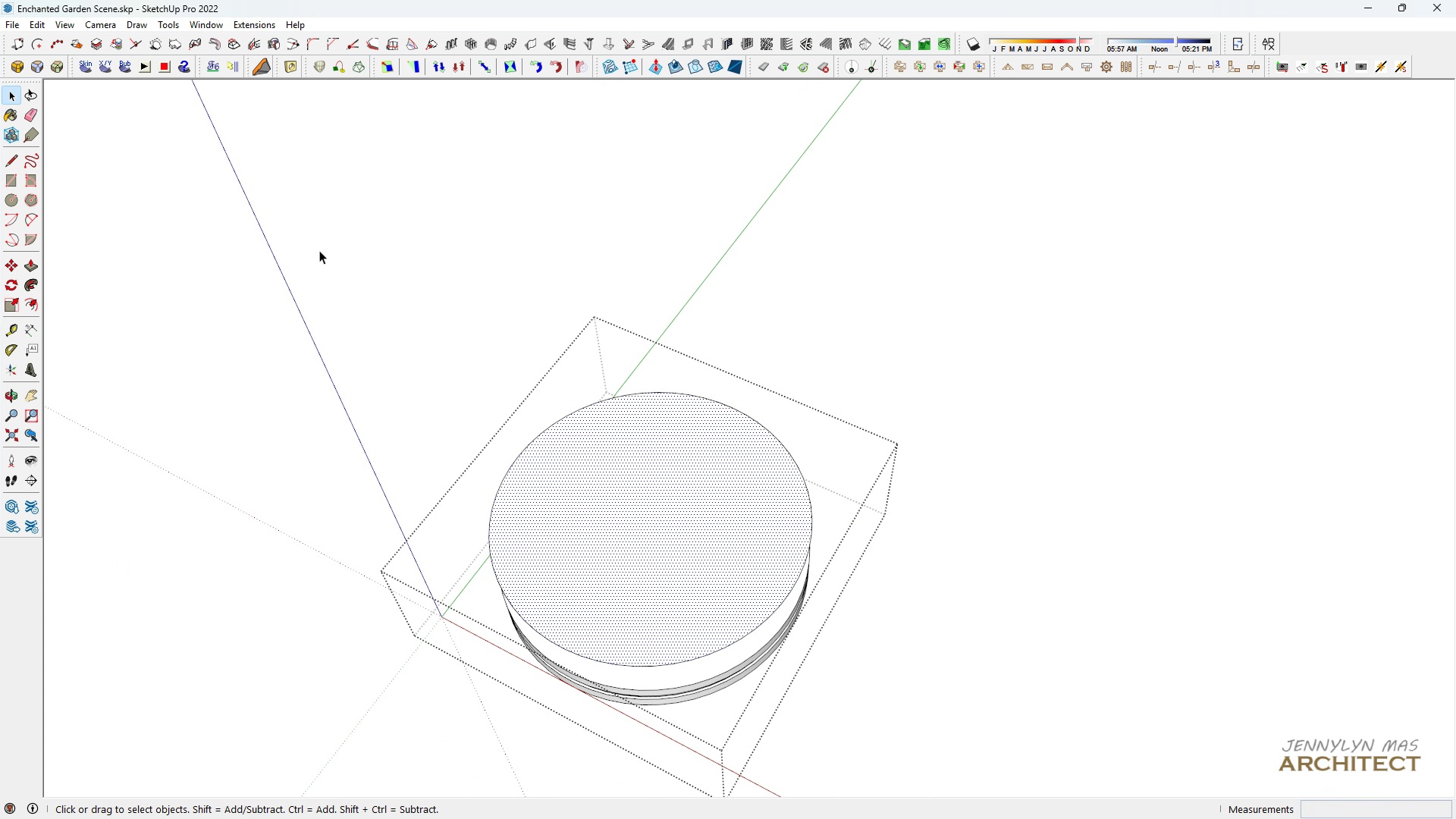 
scroll: coordinate [730, 513], scroll_direction: up, amount: 5.0
 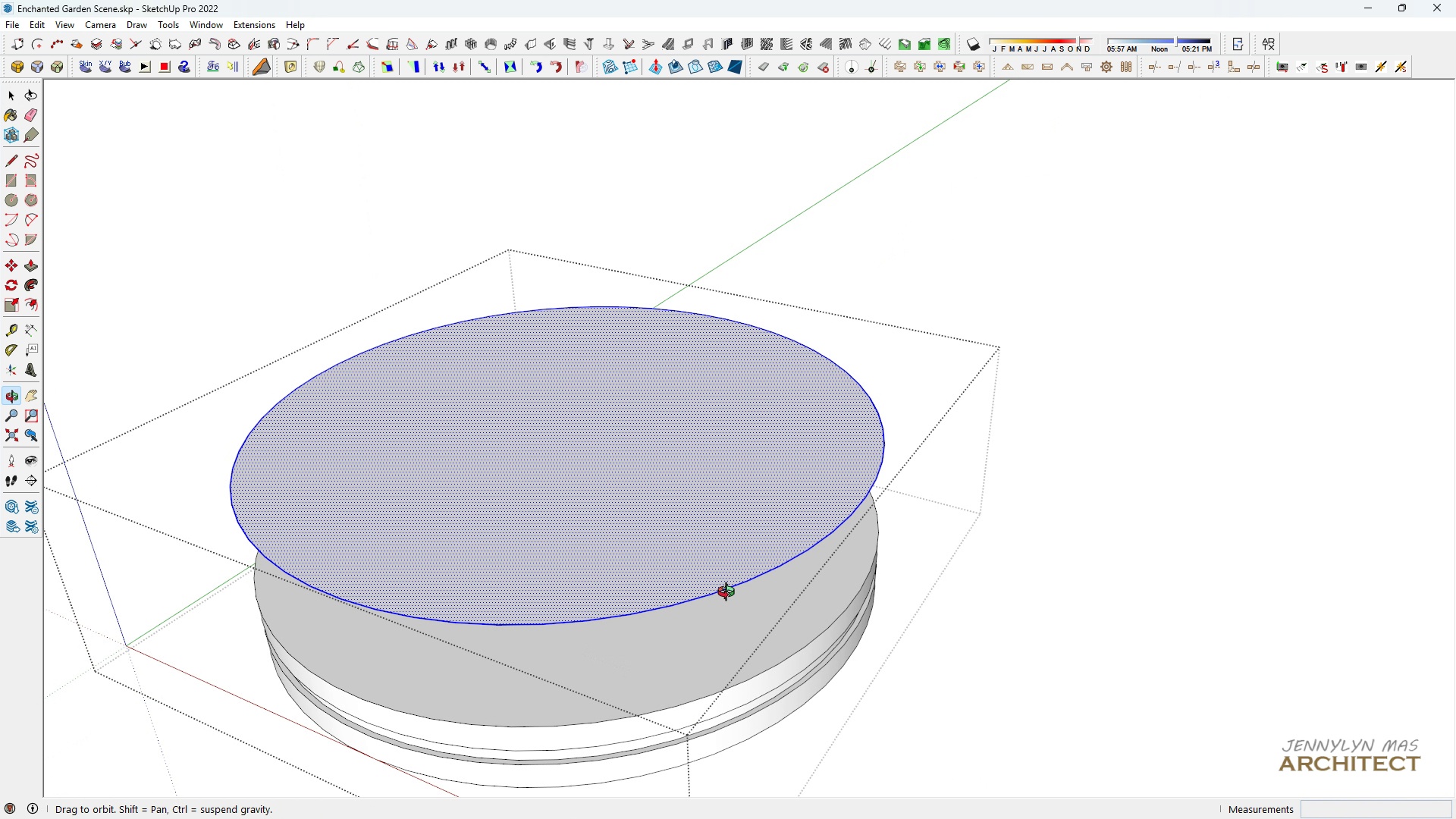 
scroll: coordinate [730, 593], scroll_direction: down, amount: 4.0
 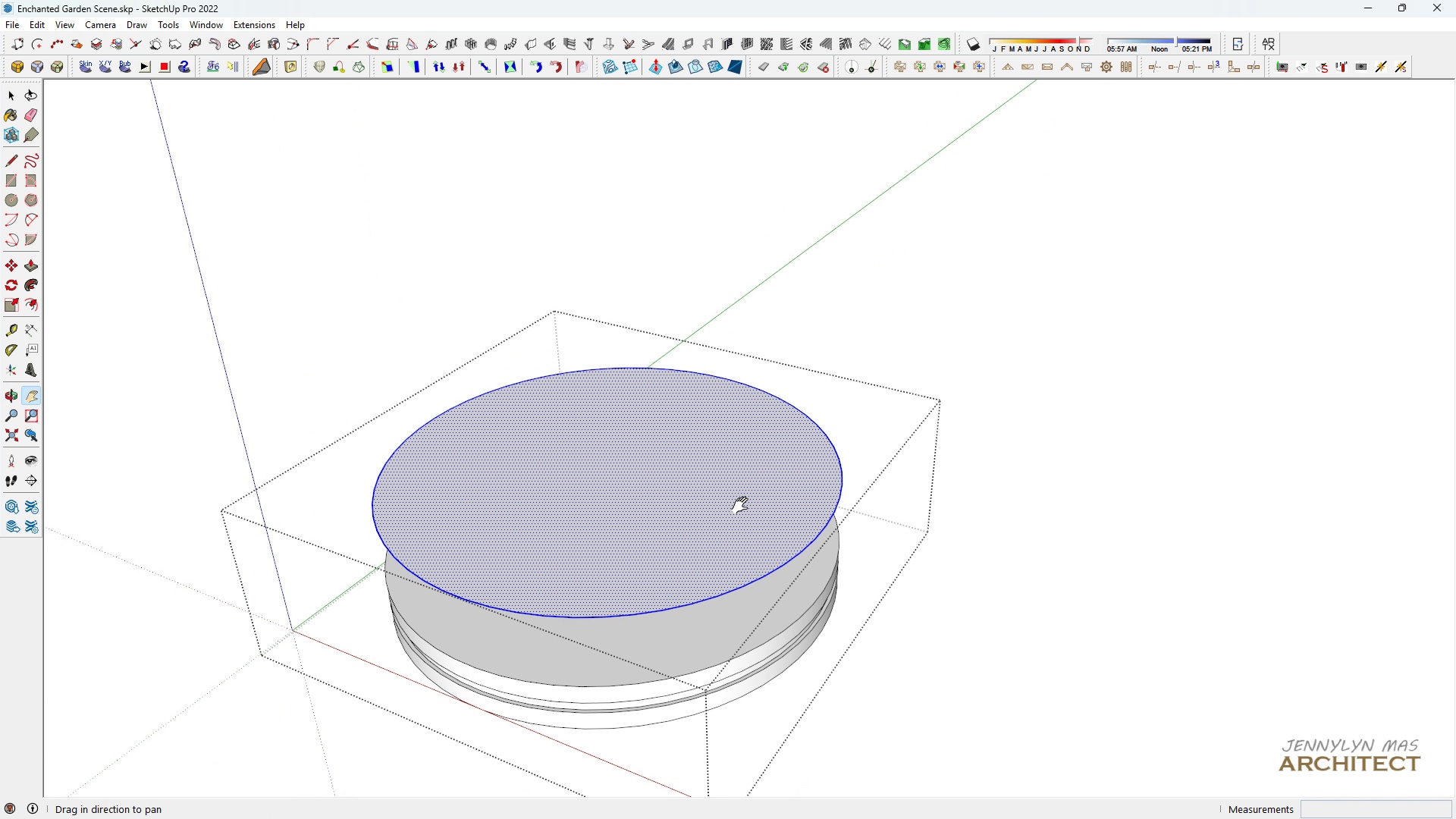 
left_click_drag(start_coordinate=[743, 510], to_coordinate=[743, 505])
 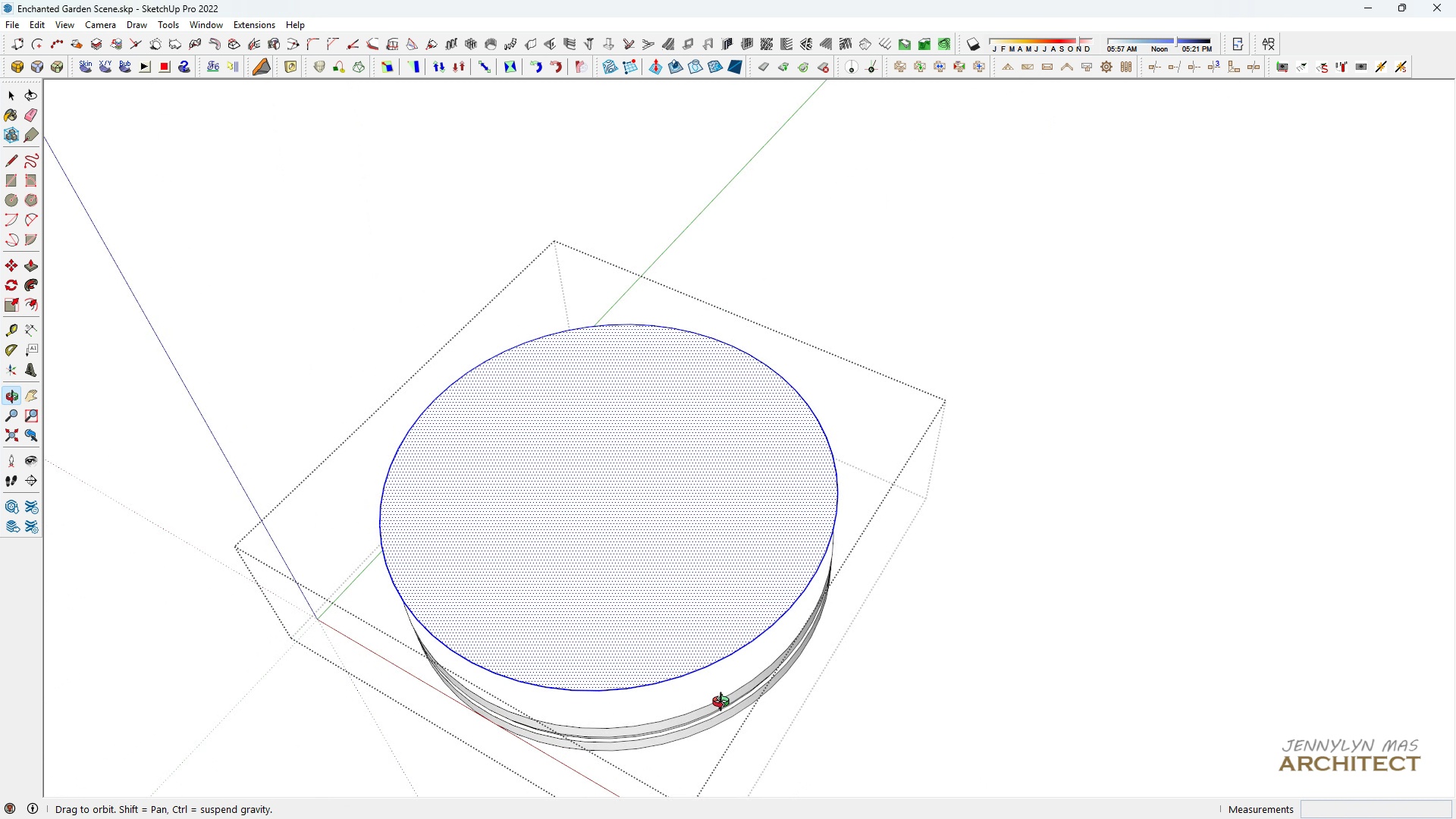 
scroll: coordinate [724, 708], scroll_direction: down, amount: 1.0
 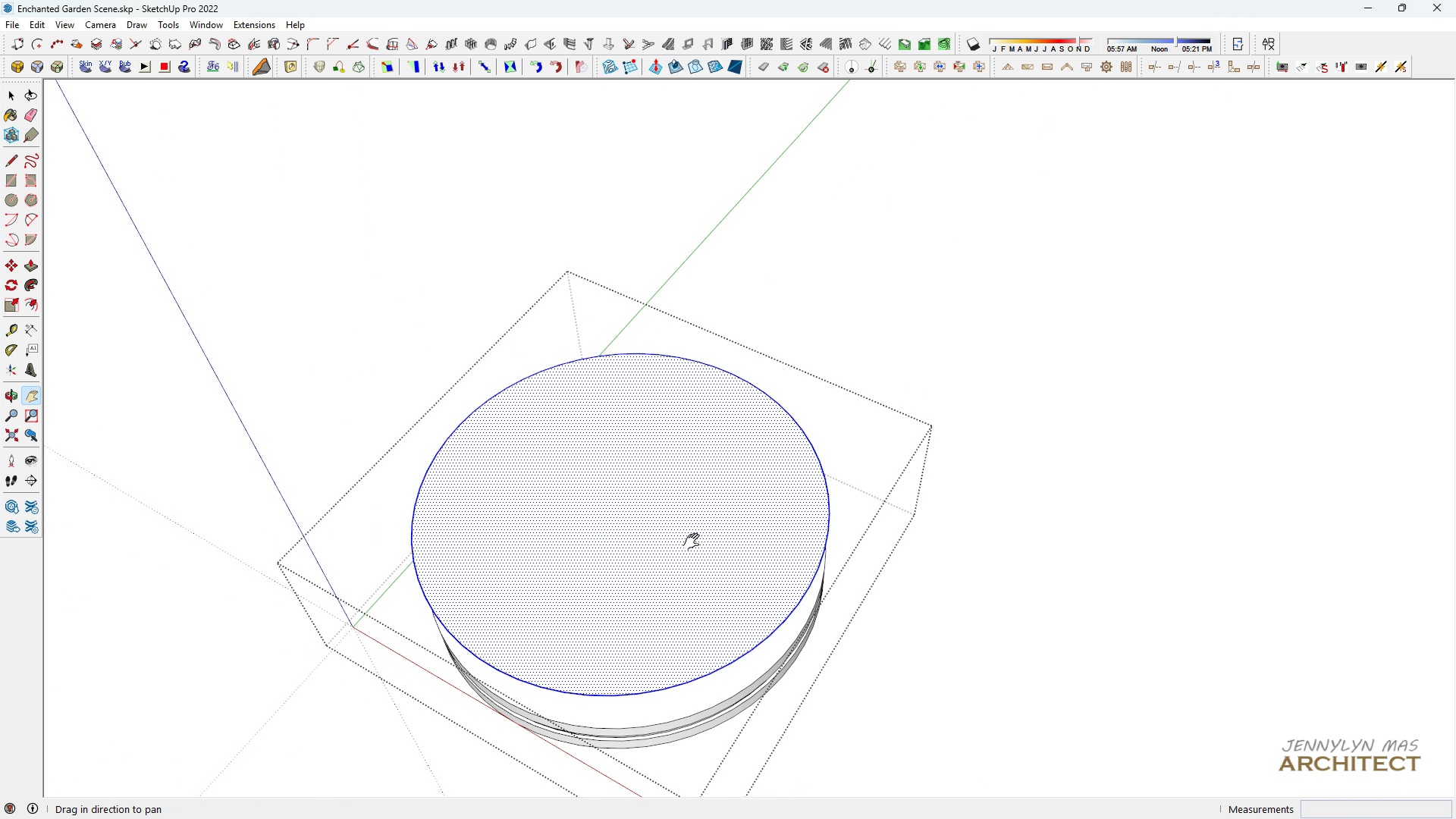 
left_click_drag(start_coordinate=[691, 538], to_coordinate=[714, 552])
 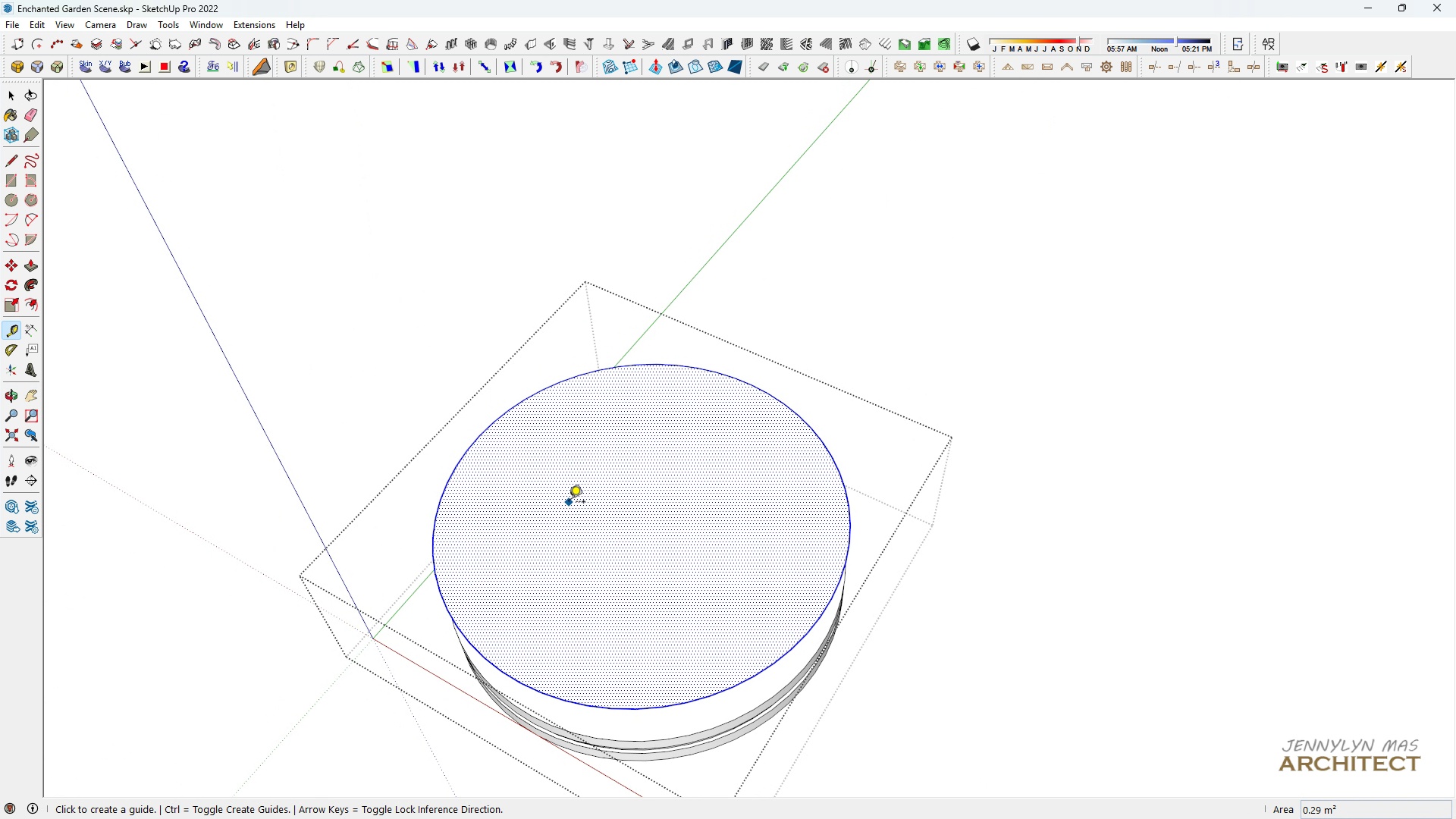 
scroll: coordinate [569, 503], scroll_direction: up, amount: 4.0
 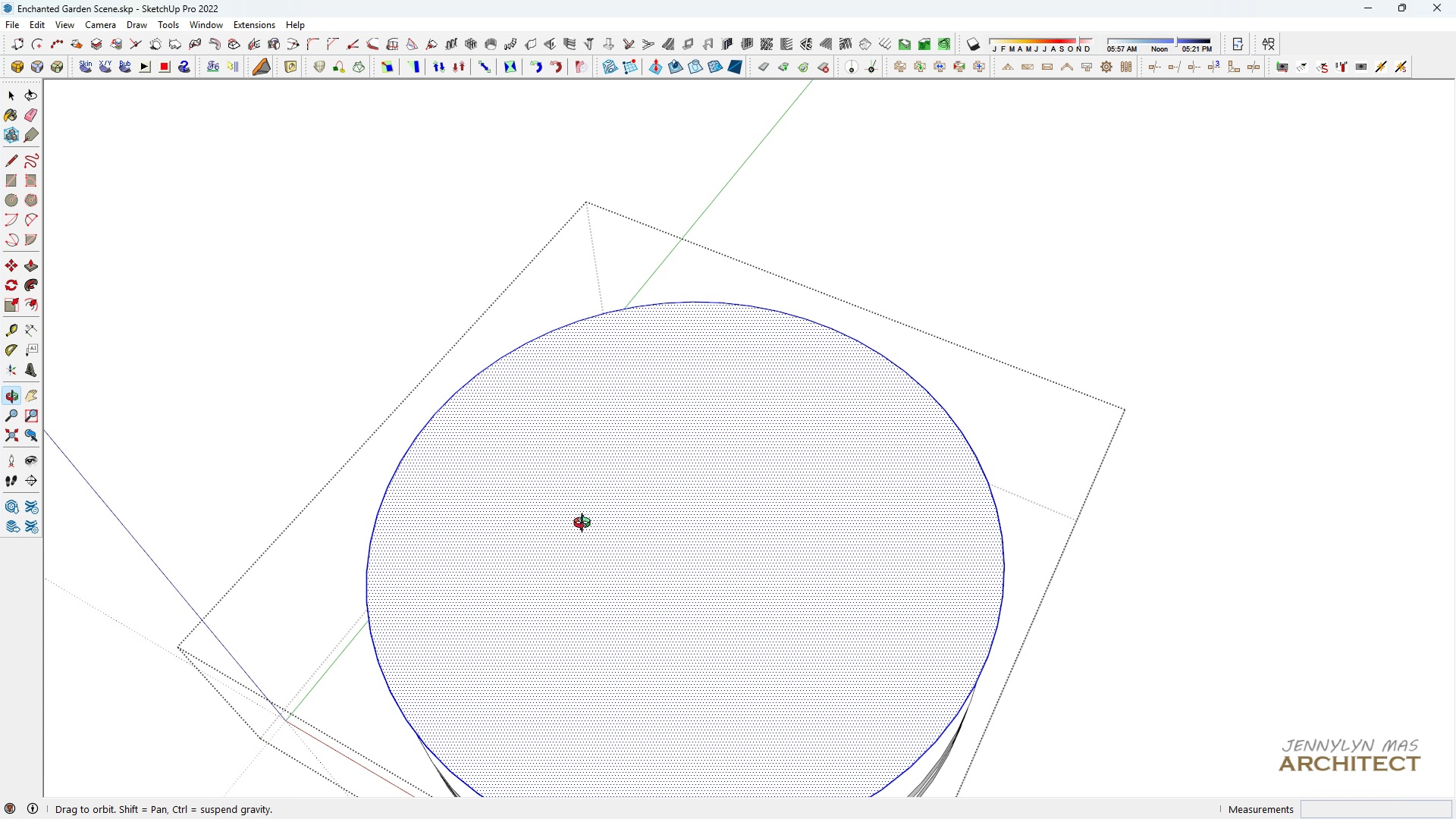 
scroll: coordinate [621, 497], scroll_direction: down, amount: 7.0
 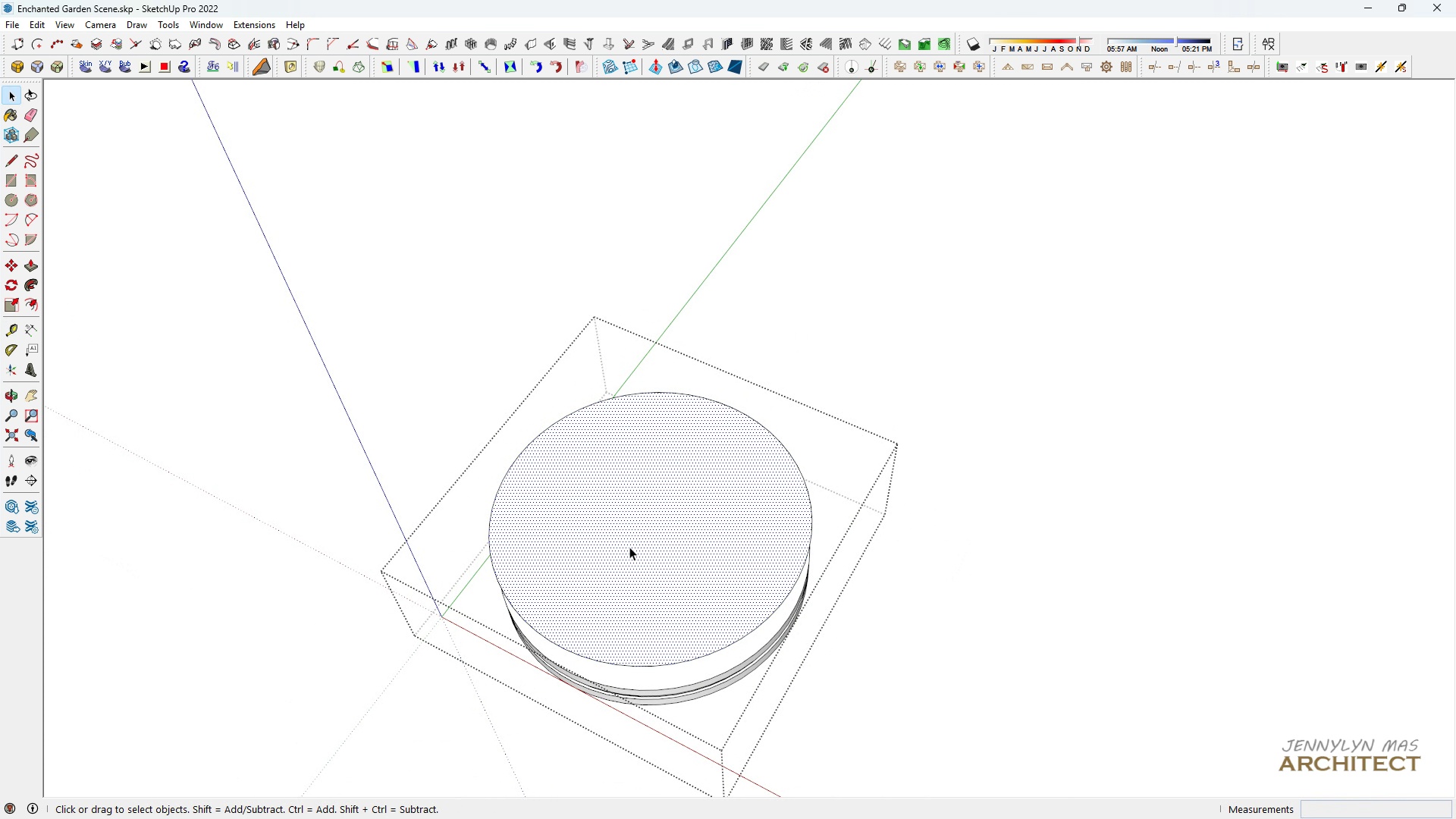 
left_click([629, 547])
 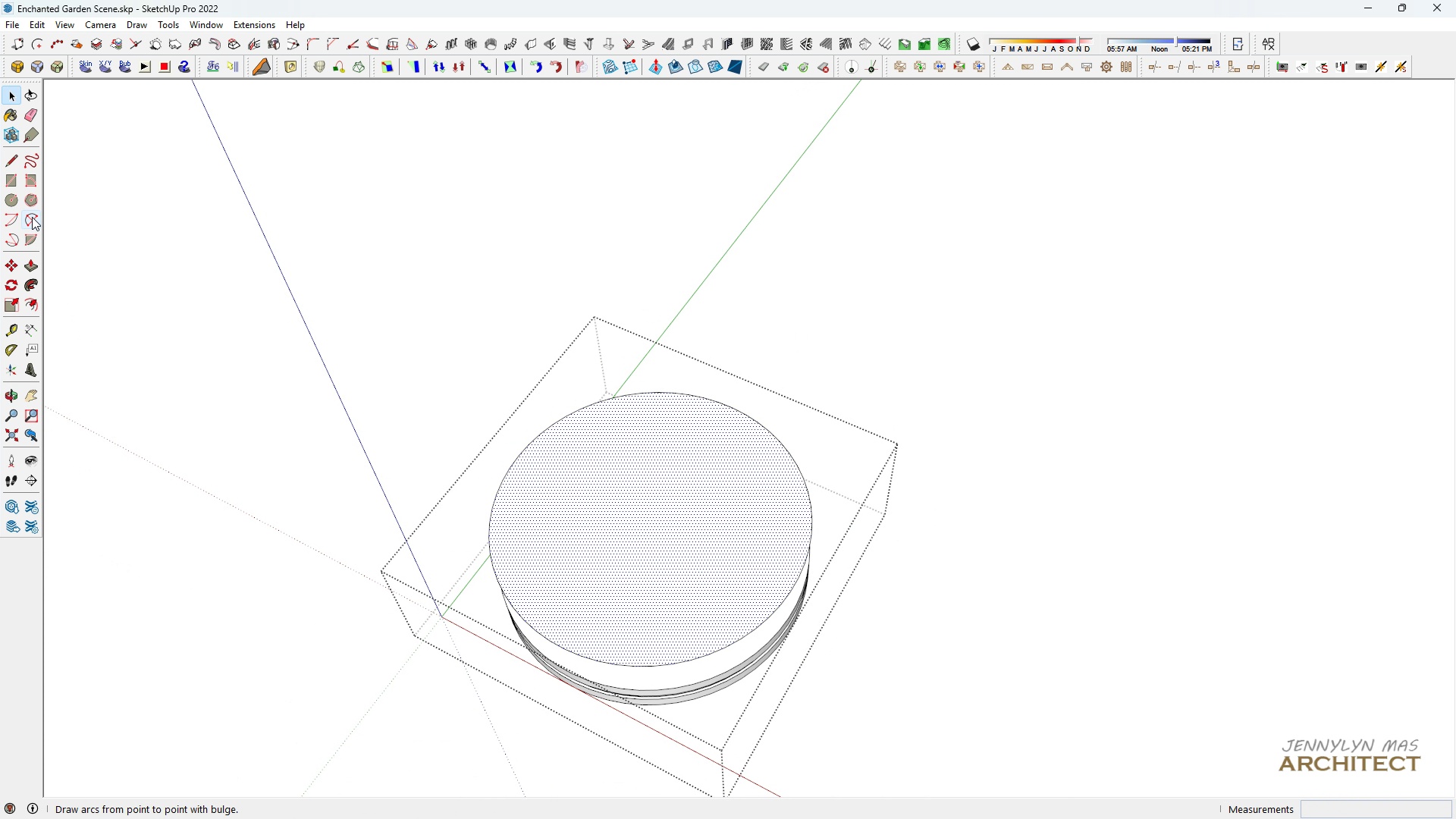 
left_click([32, 217])
 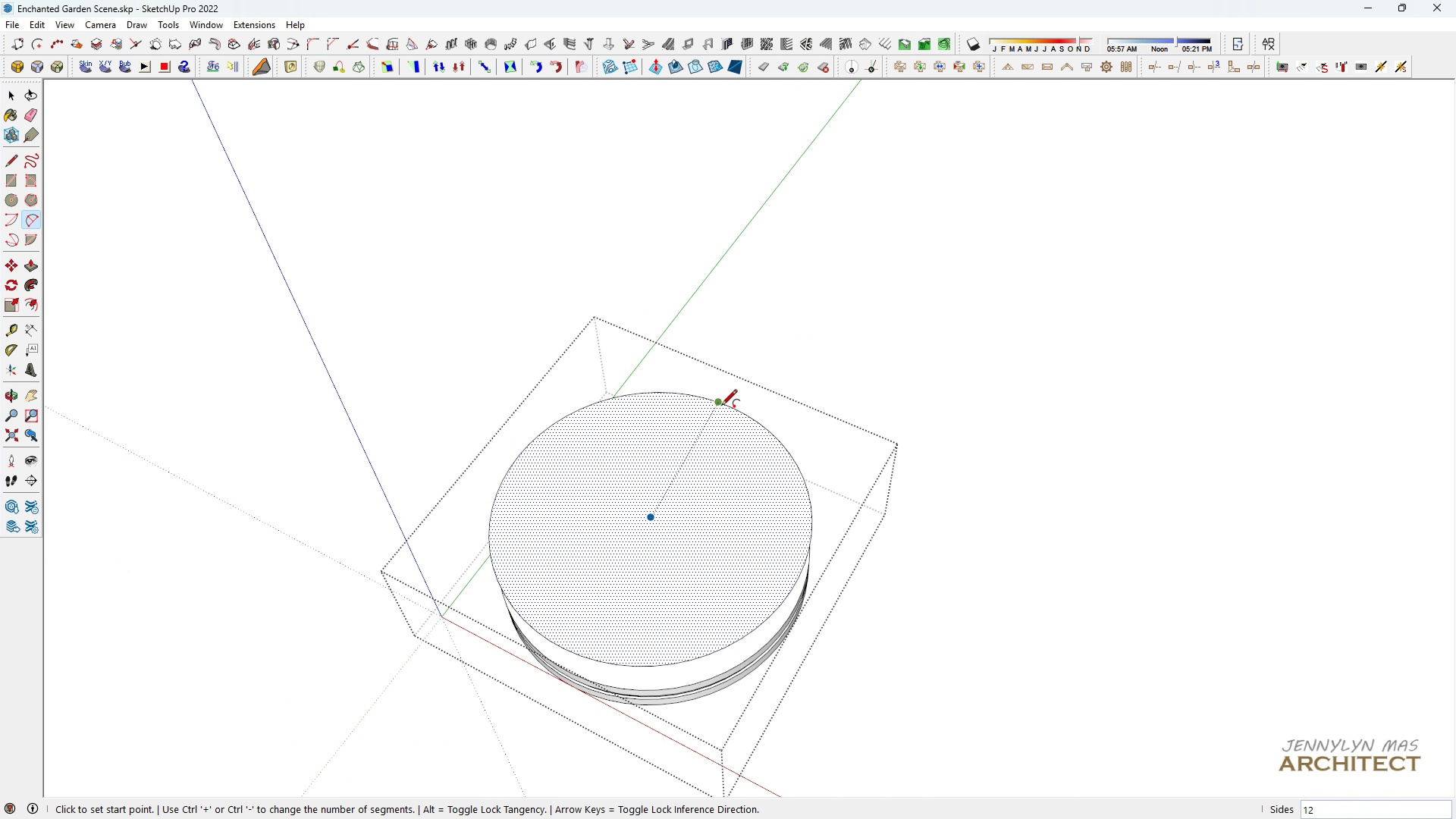 
scroll: coordinate [585, 511], scroll_direction: up, amount: 9.0
 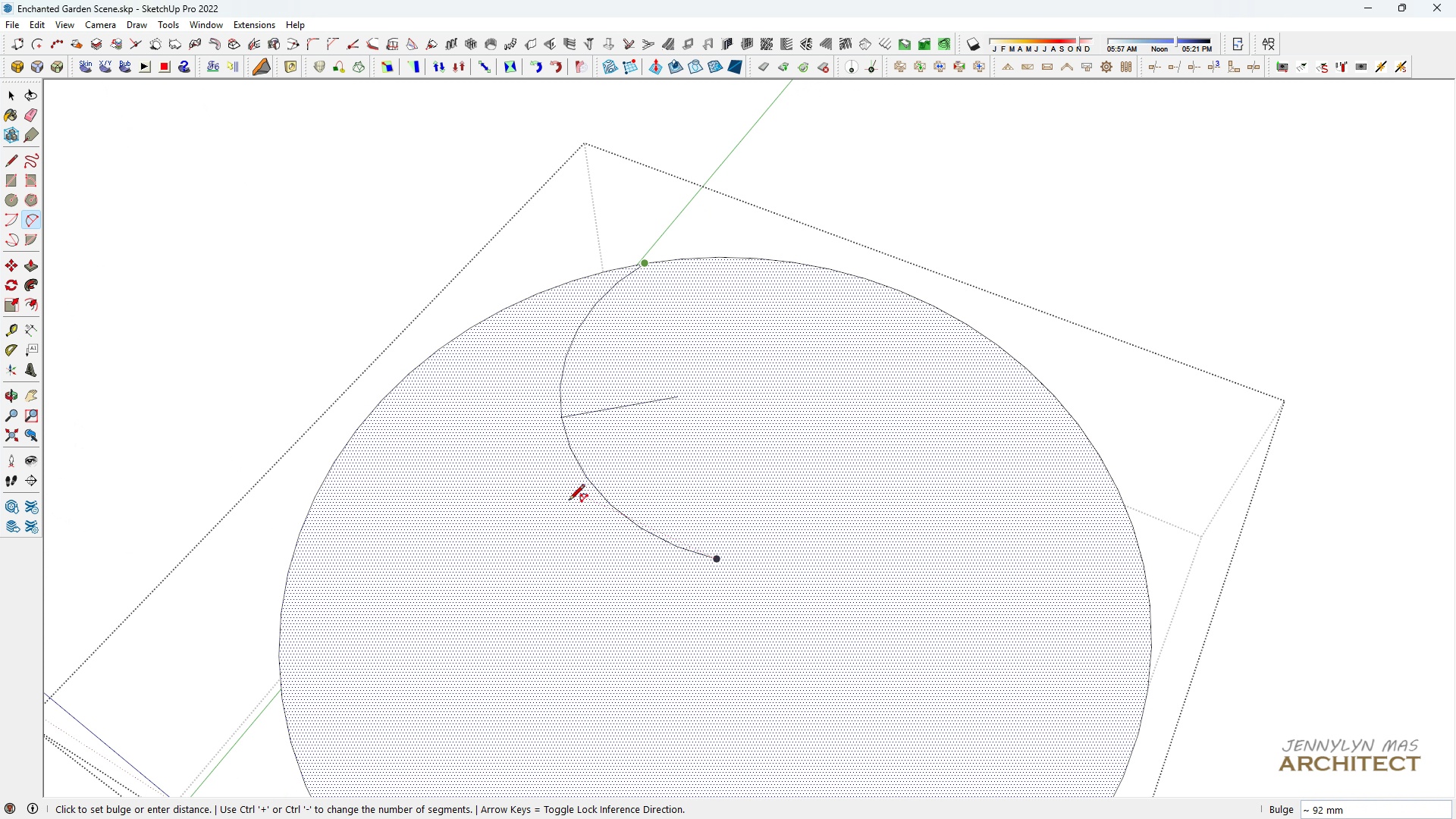 
key(Control+Equal)
 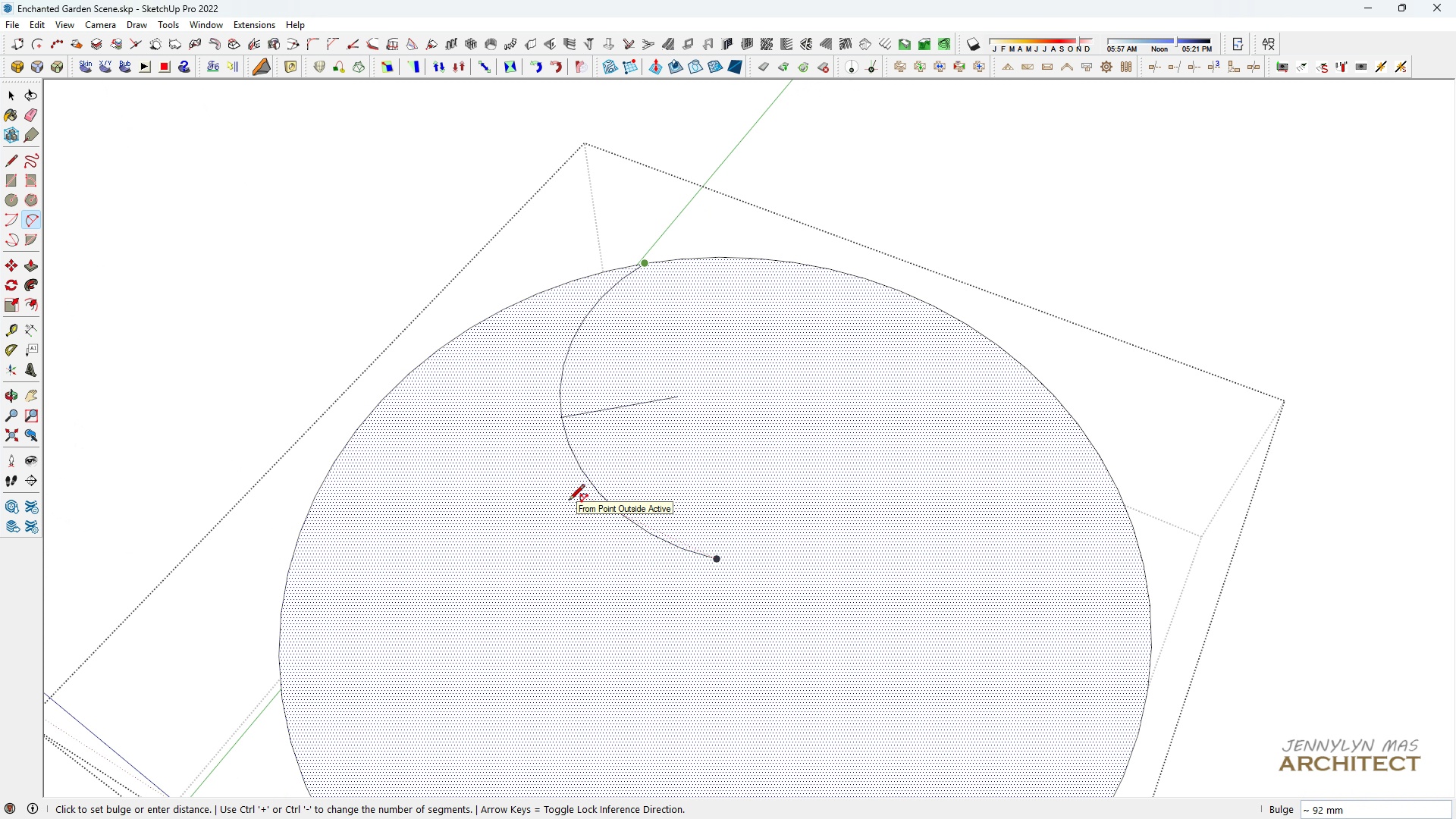 
key(Control+Equal)
 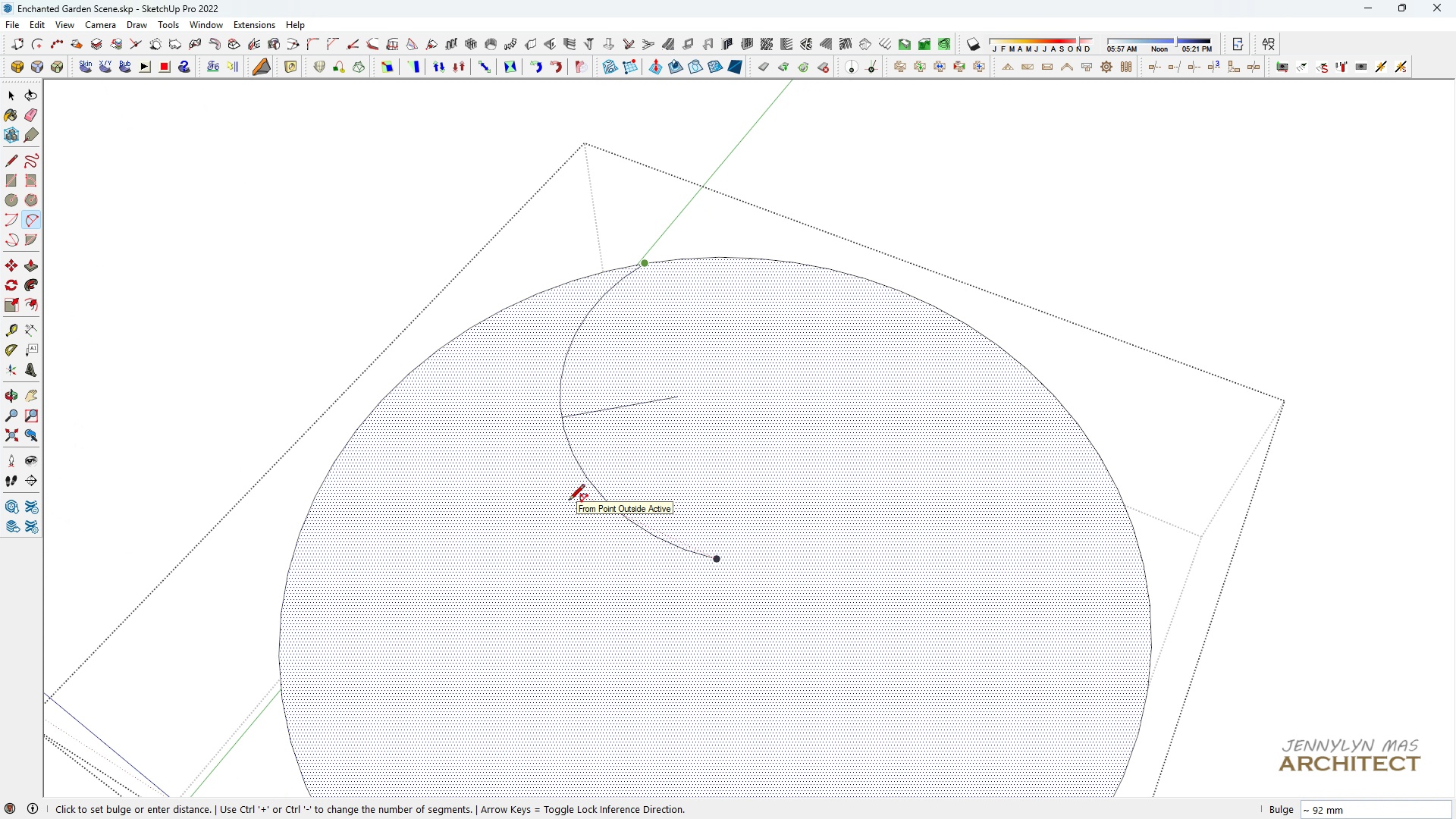 
key(Control+Equal)
 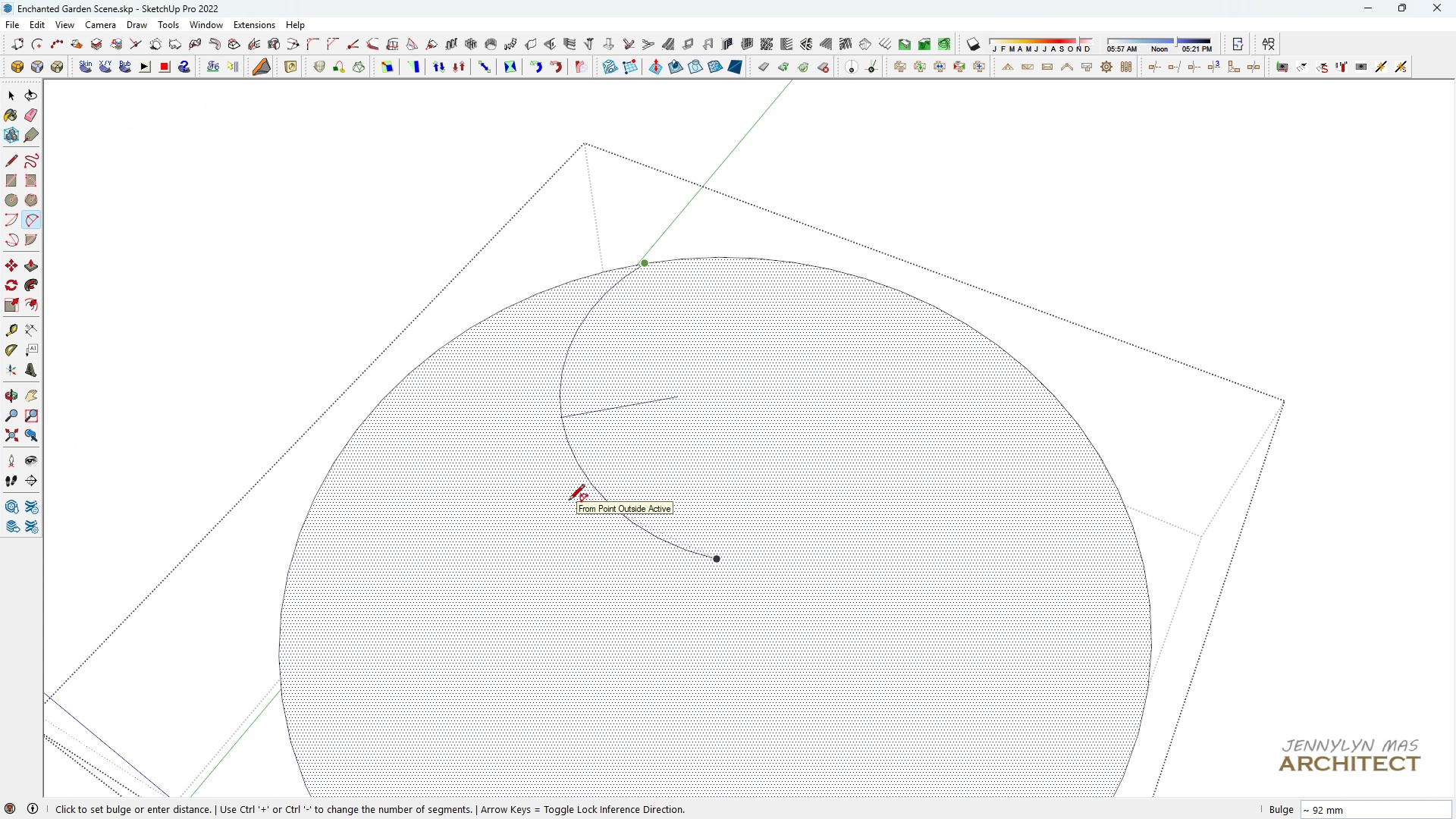 
key(Control+Equal)
 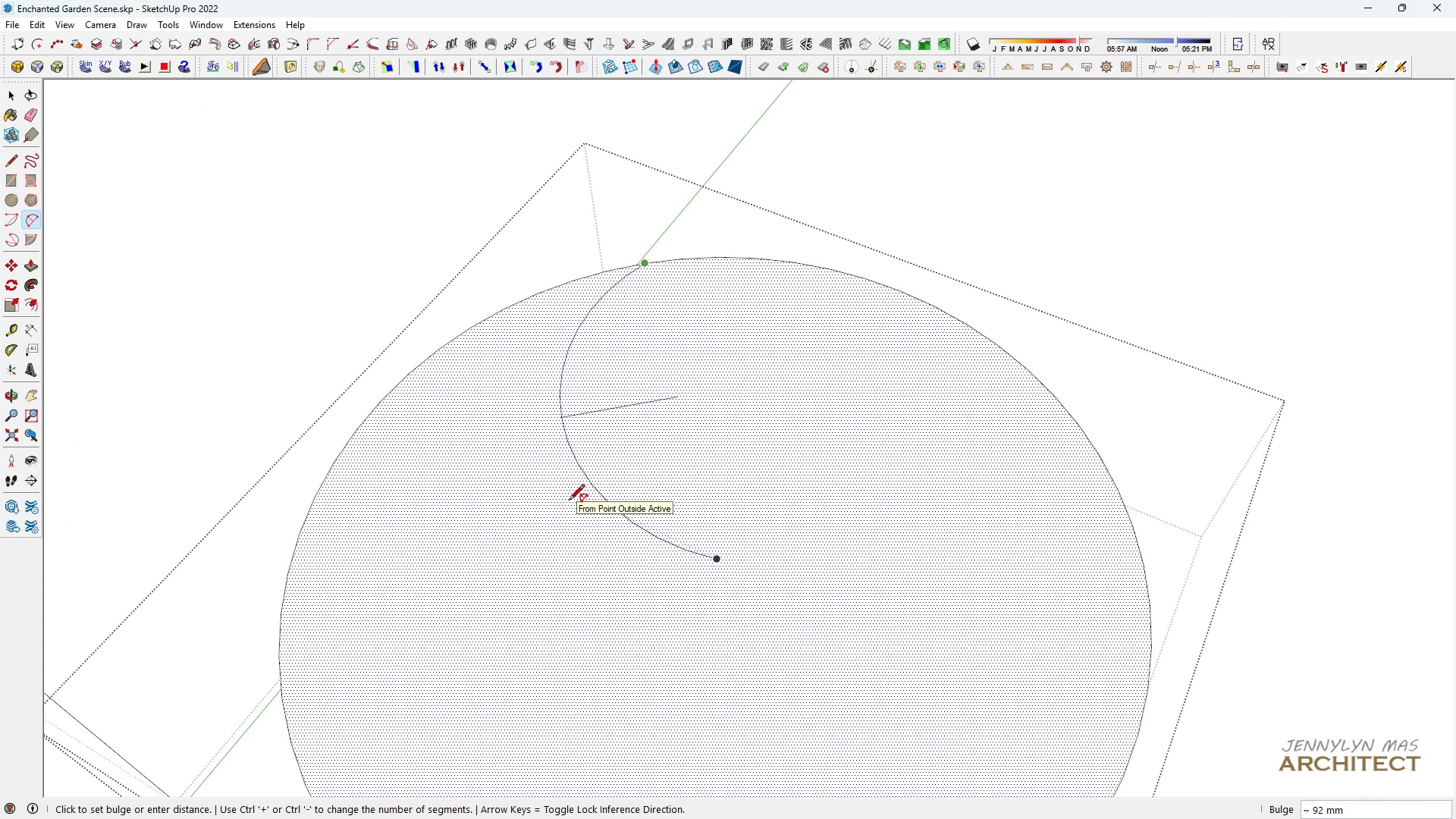 
key(Control+Equal)
 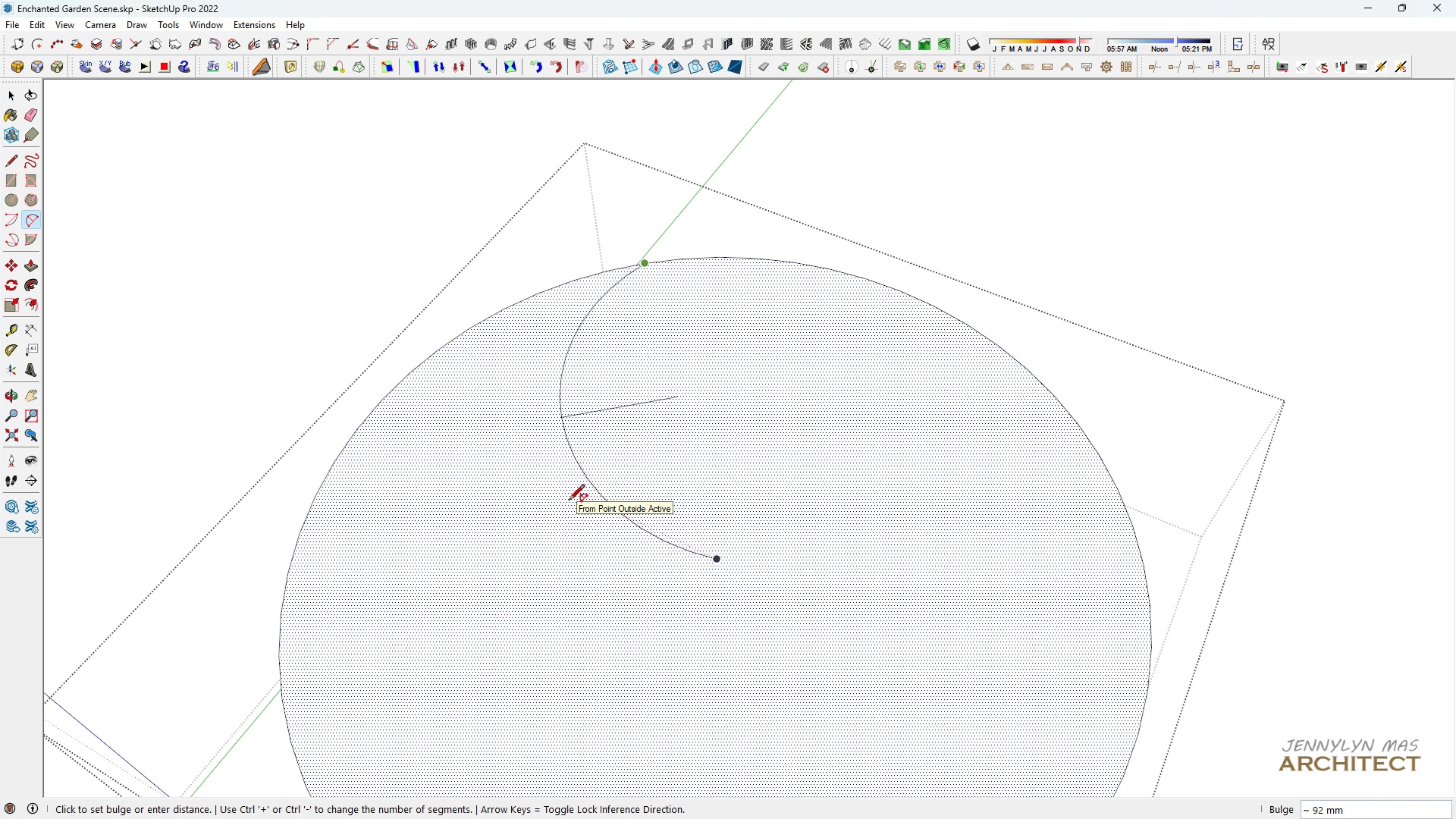 
key(Control+Equal)
 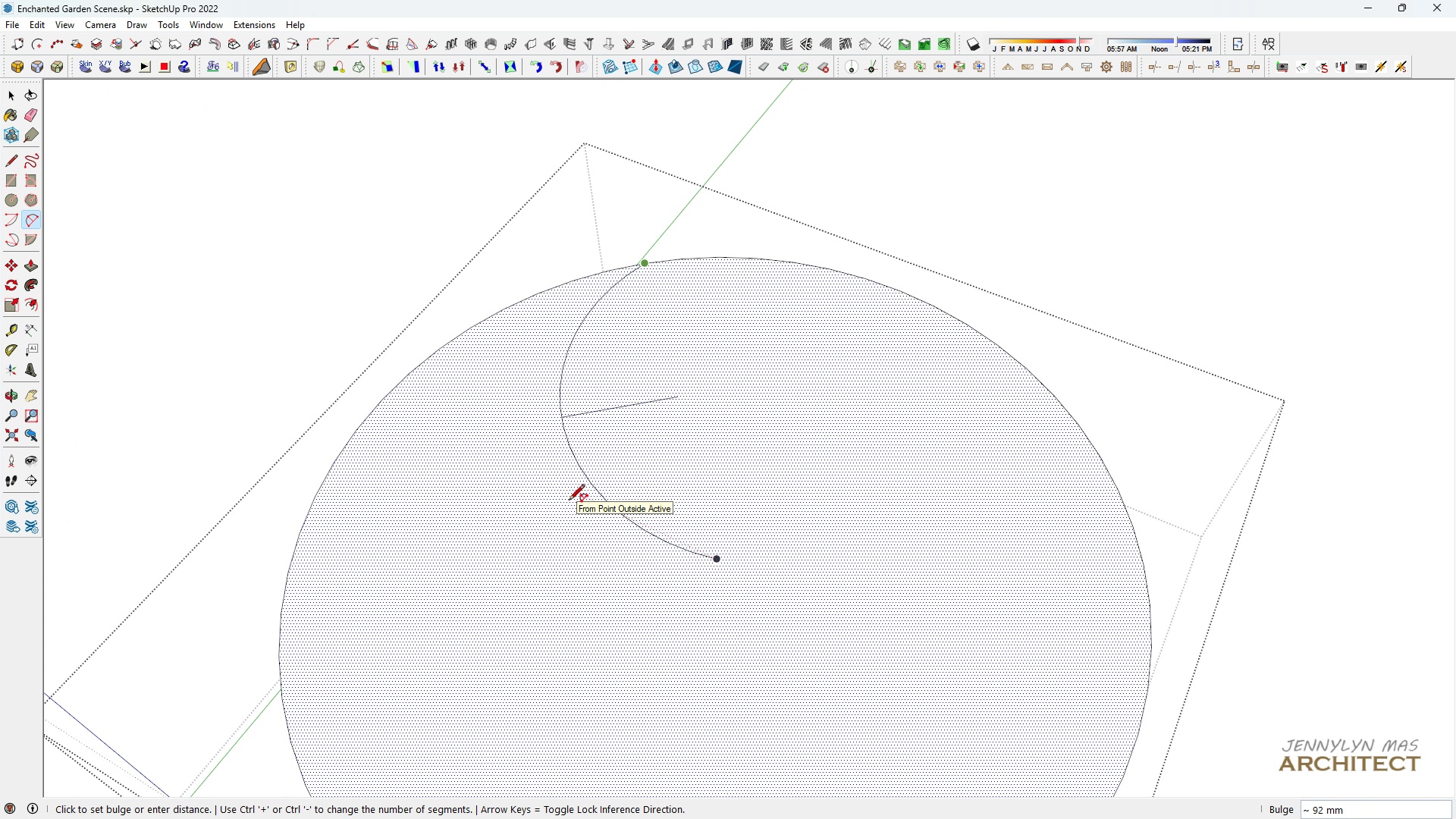 
key(Control+Equal)
 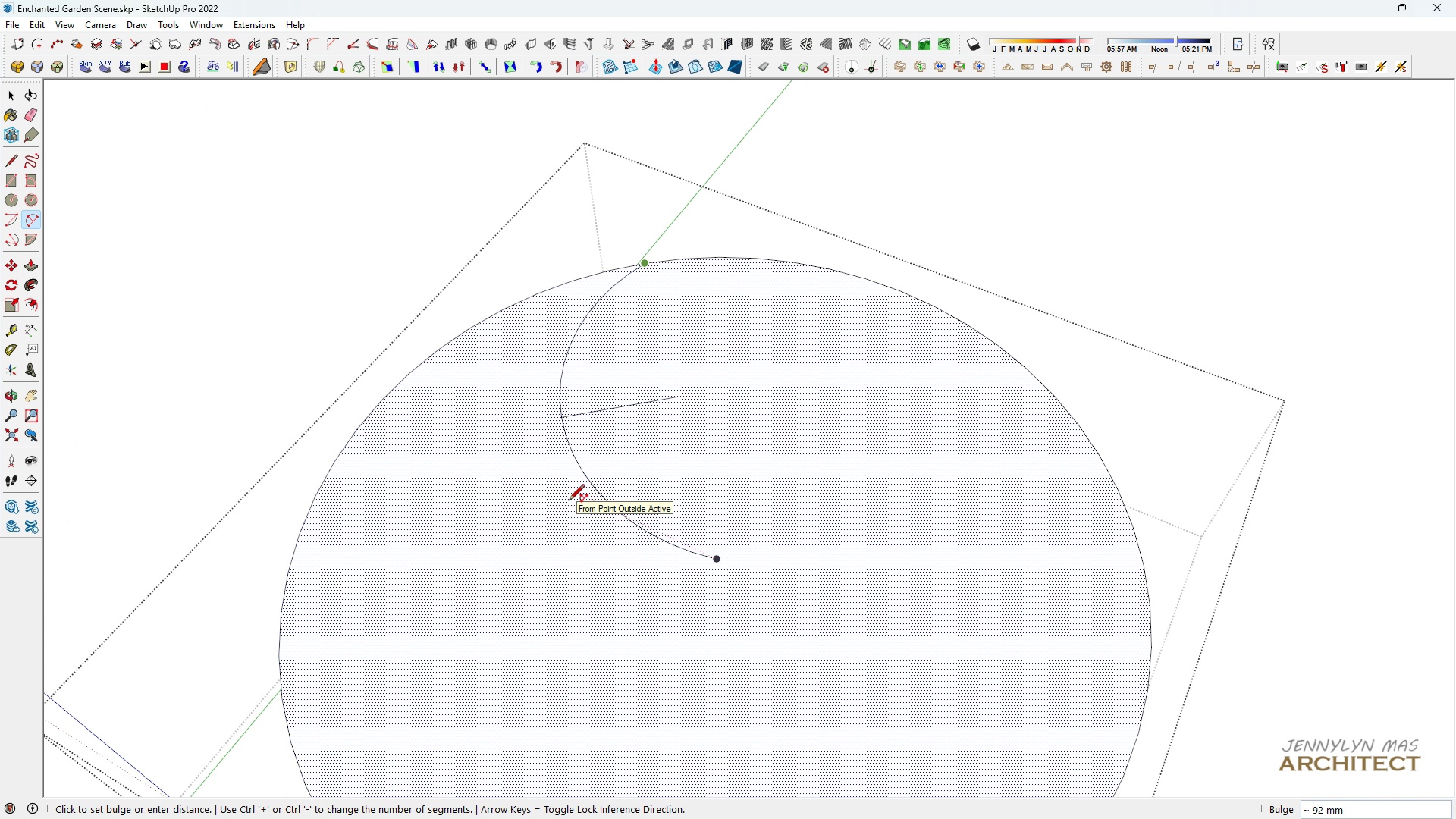 
key(Control+Equal)
 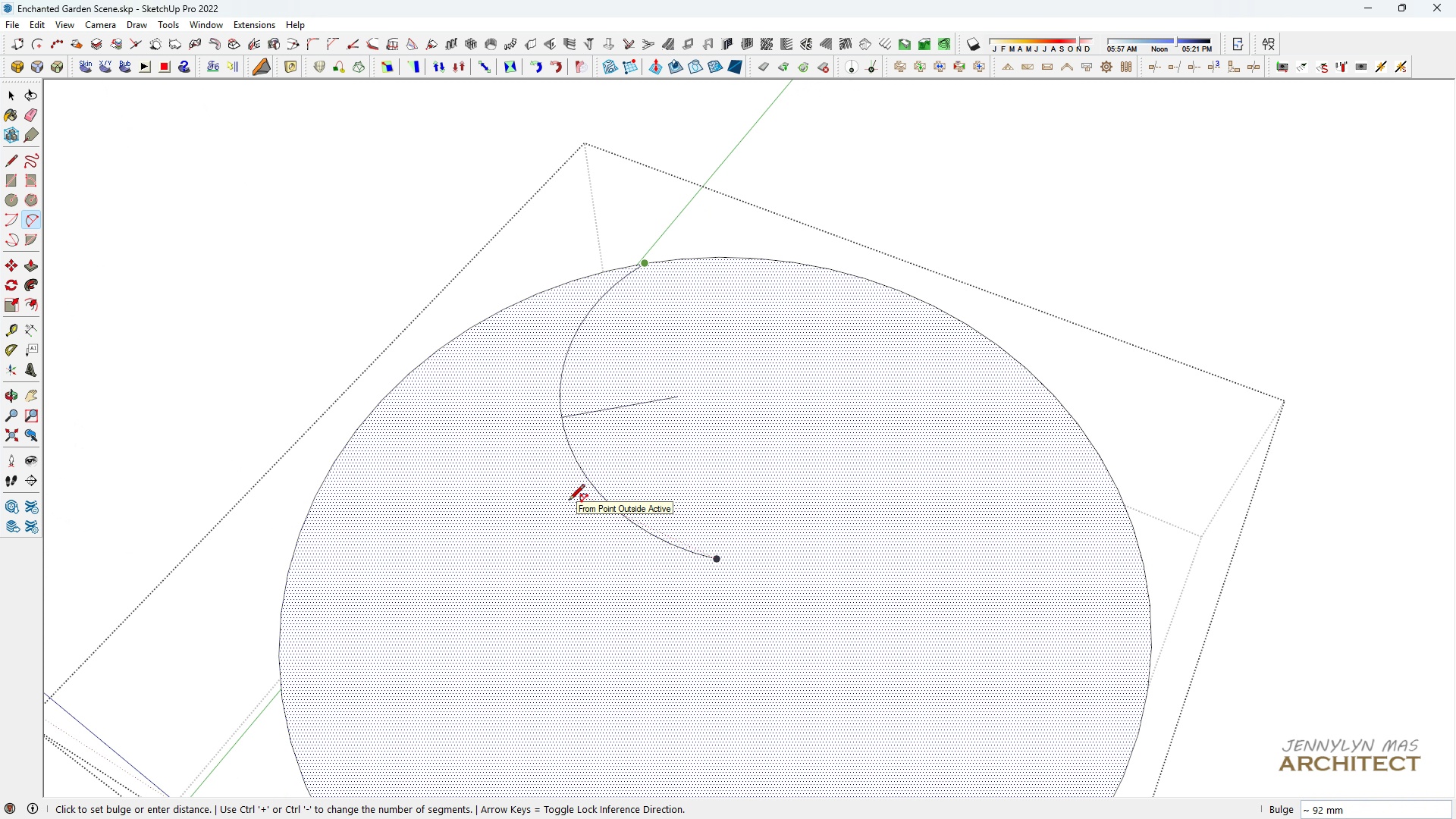 
key(Control+Equal)
 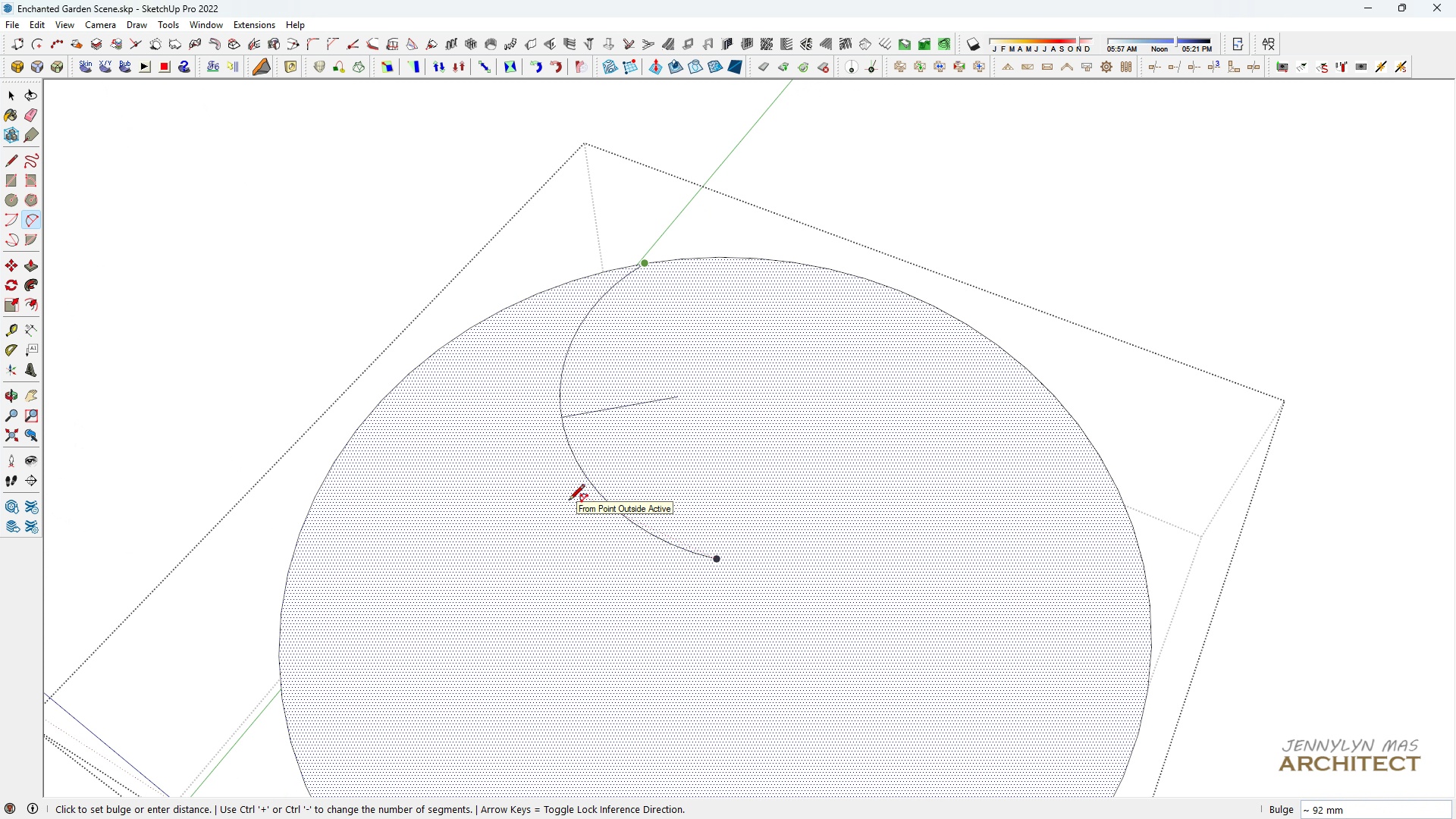 
key(Control+Equal)
 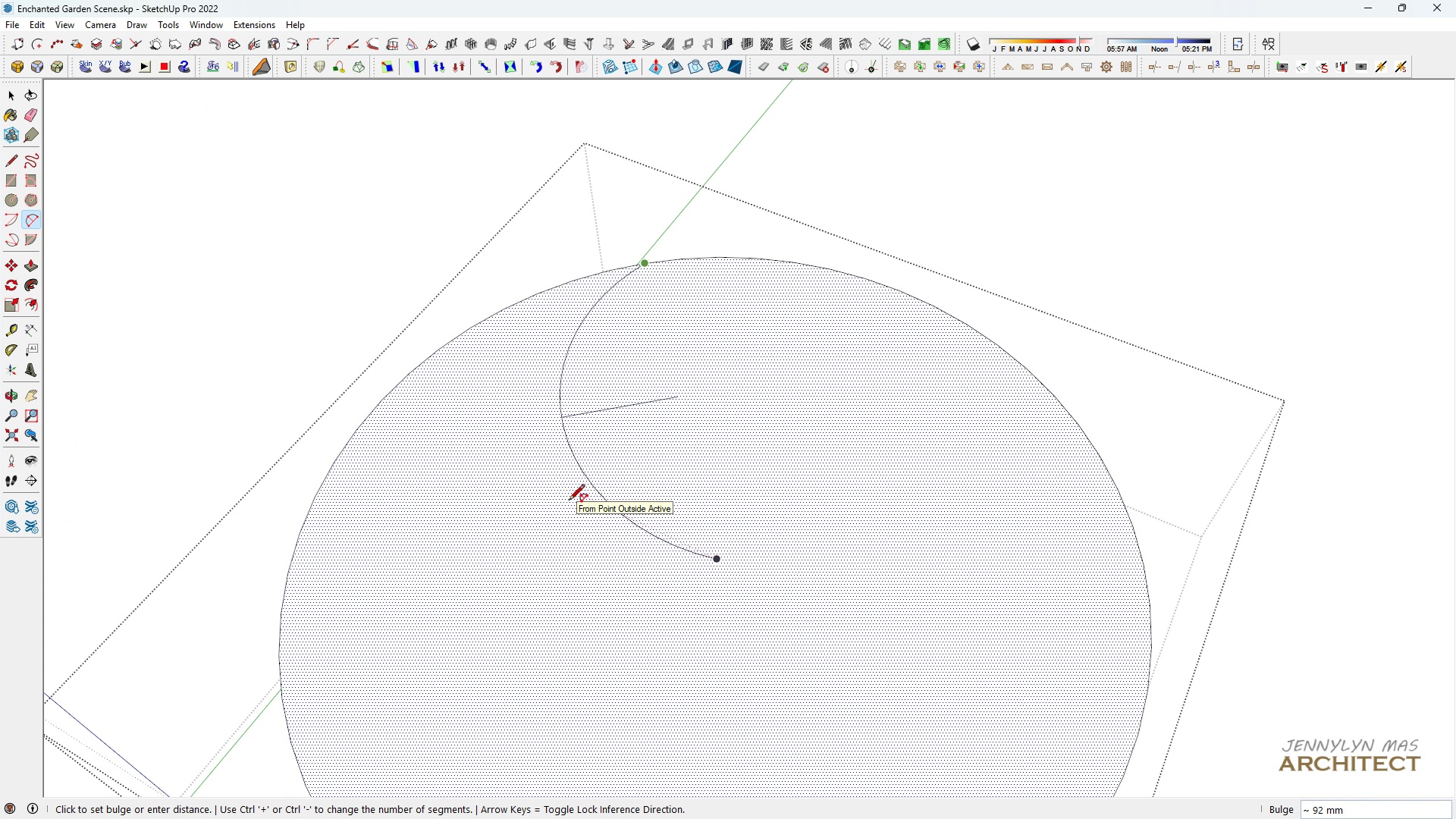 
key(Control+Equal)
 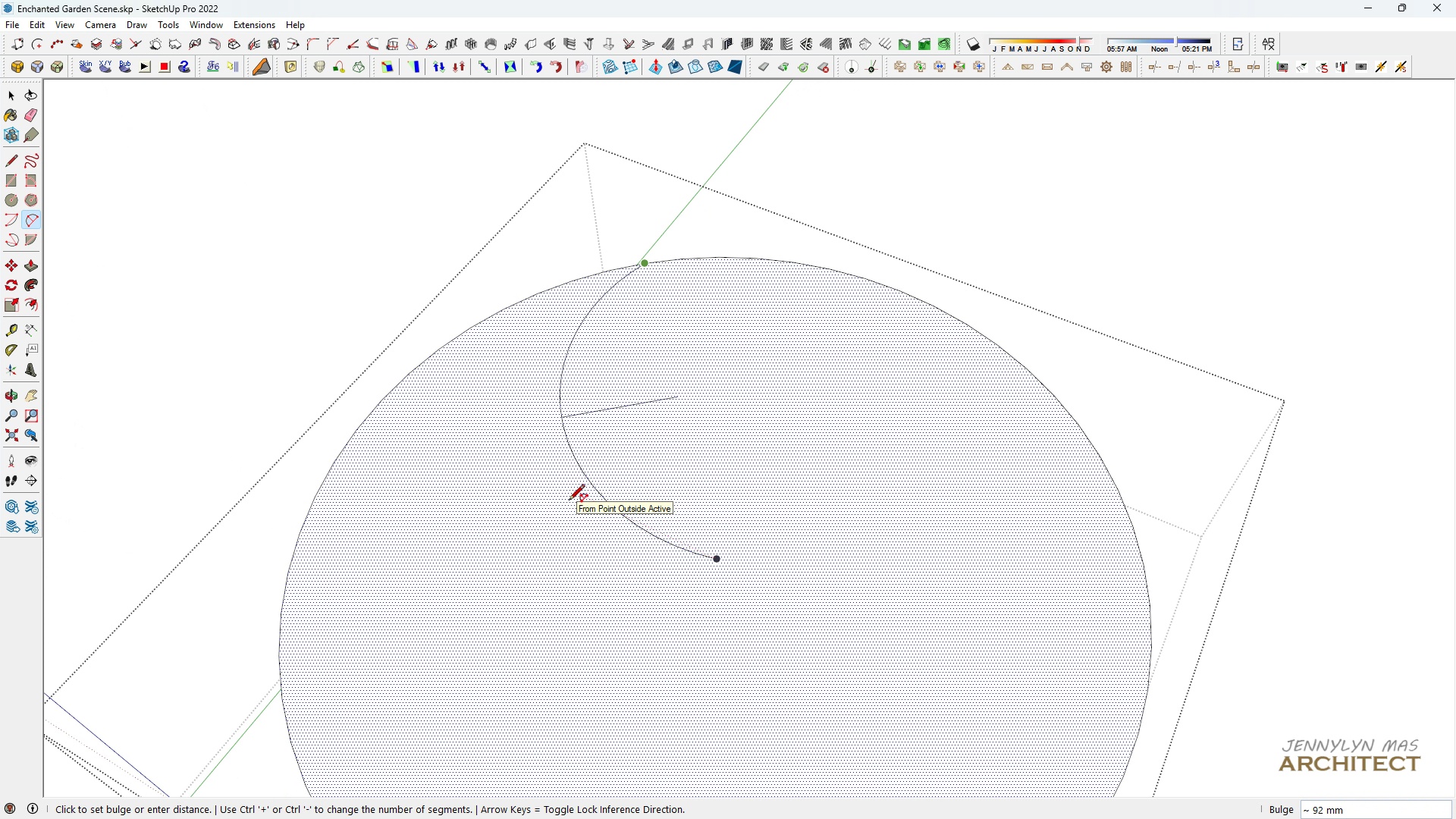 
key(Control+Equal)
 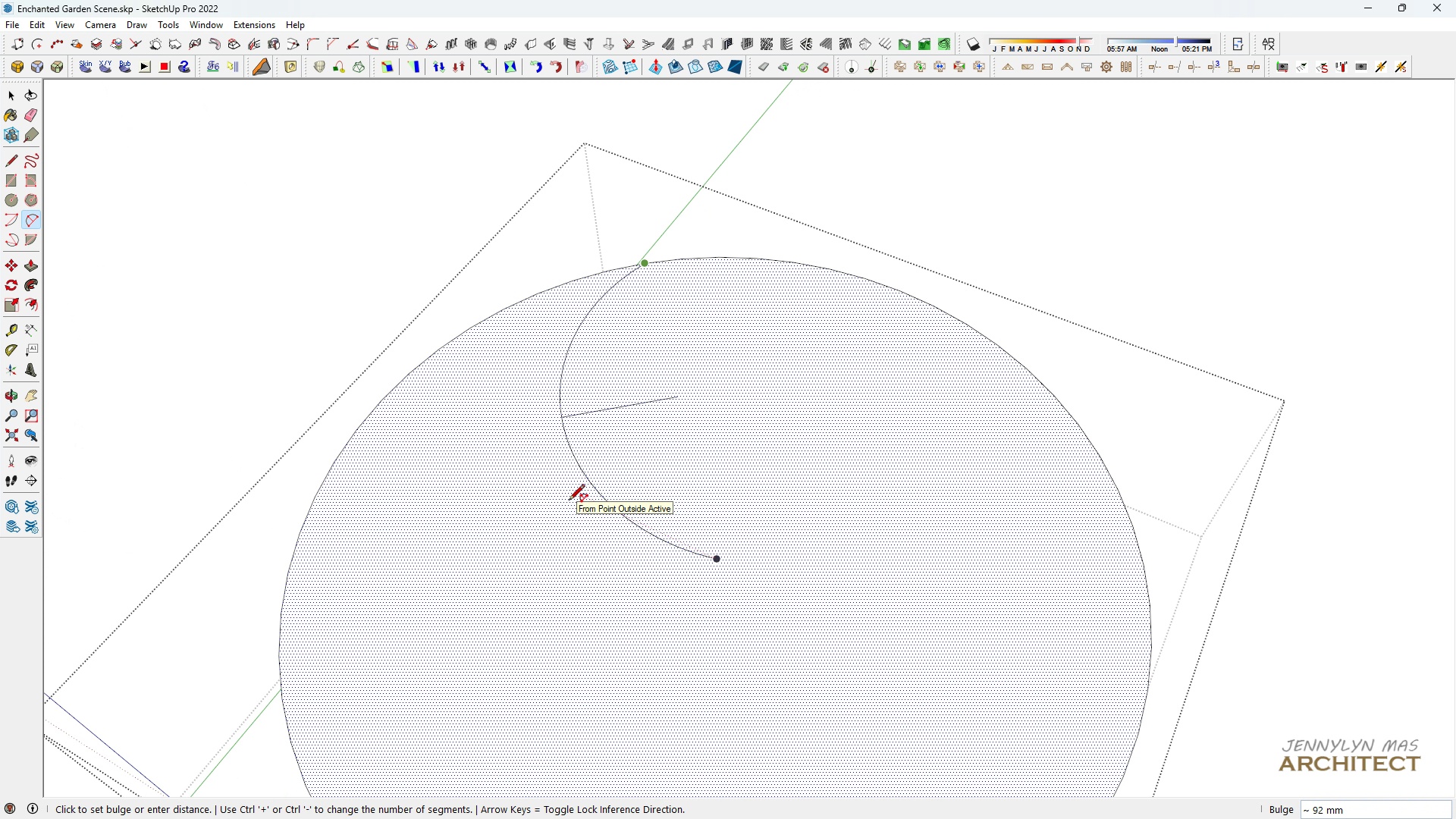 
key(Control+Equal)
 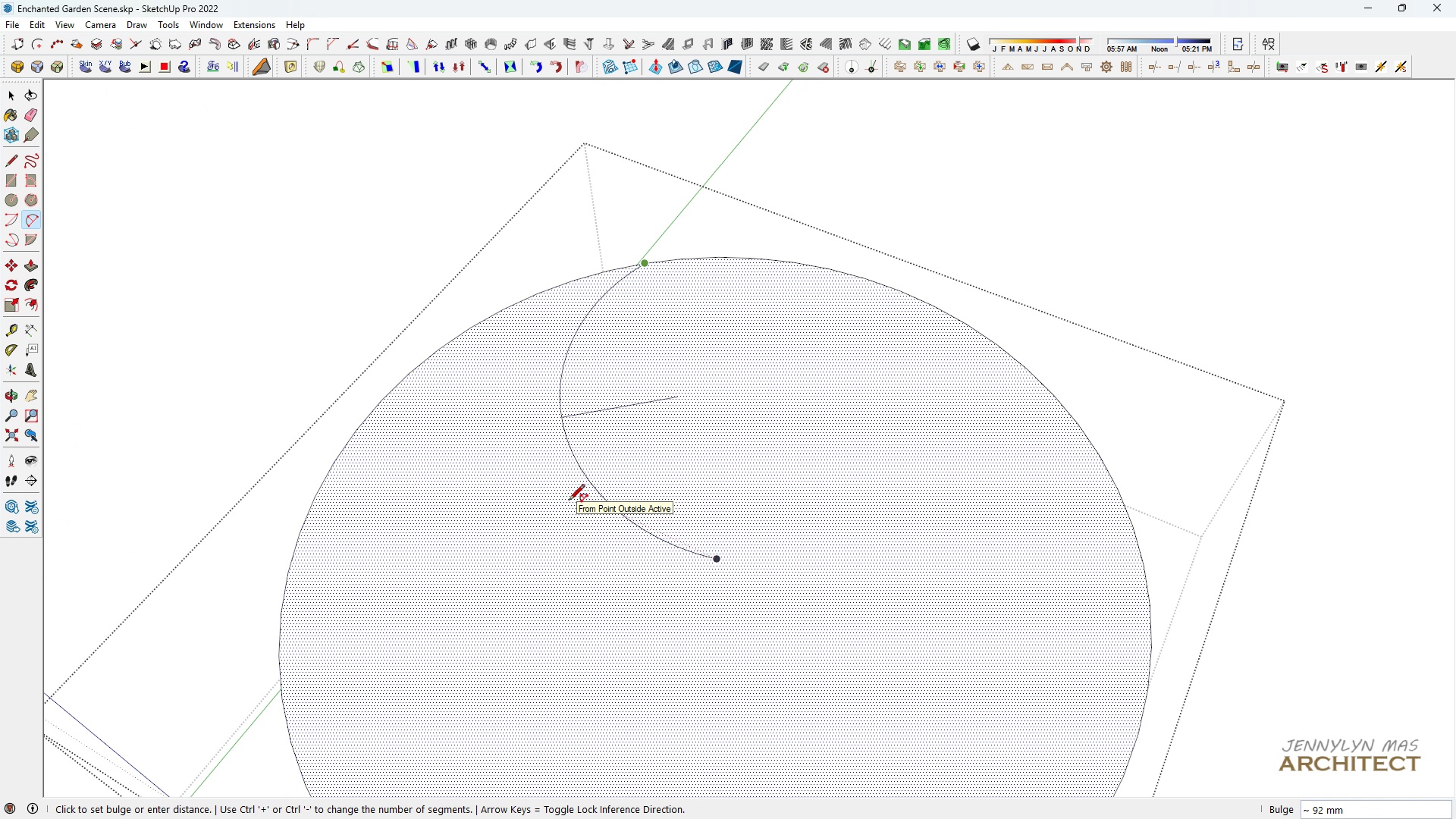 
key(Control+Equal)
 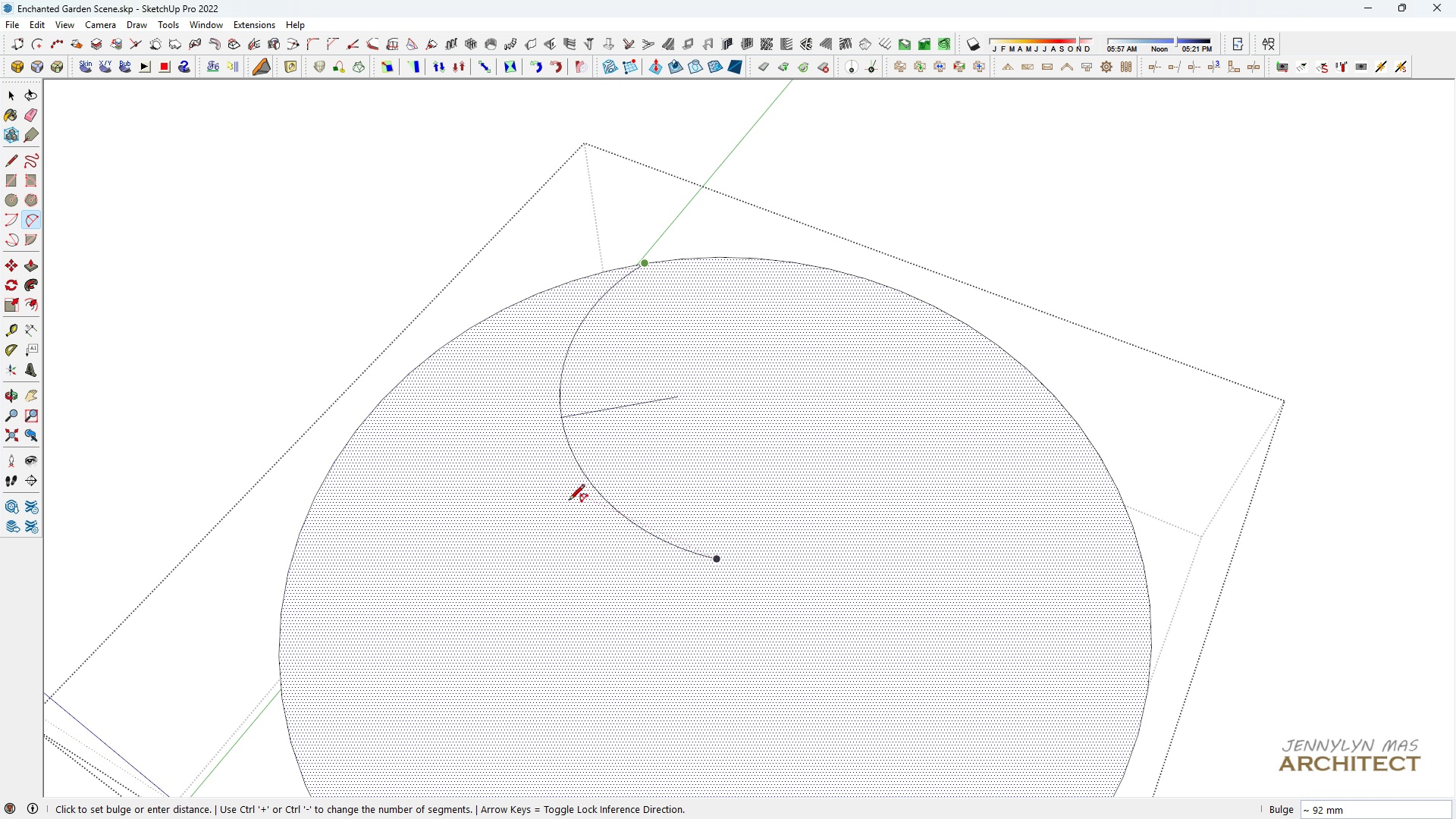 
left_click([569, 501])
 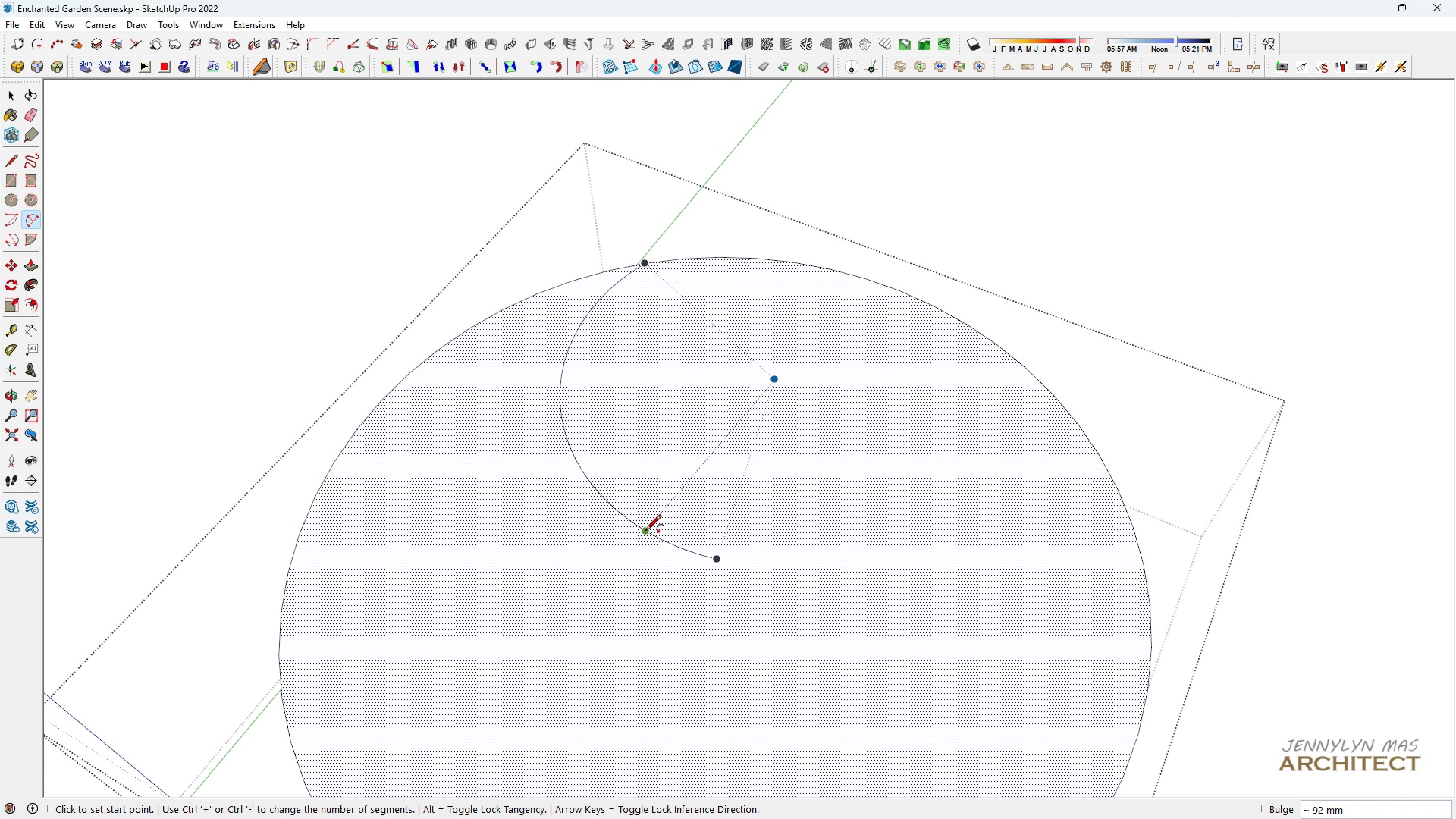 
left_click([645, 532])
 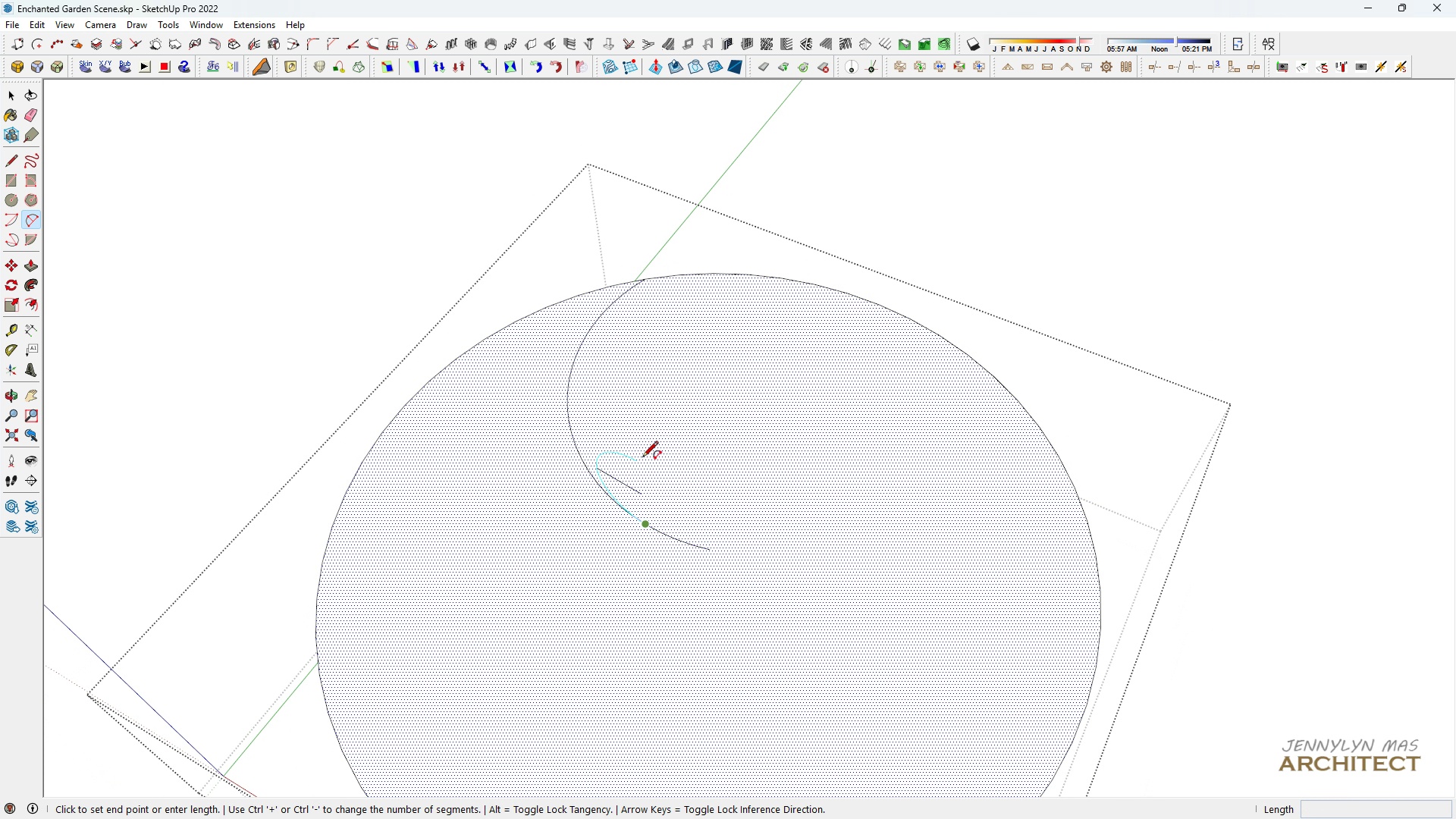 
scroll: coordinate [686, 594], scroll_direction: down, amount: 3.0
 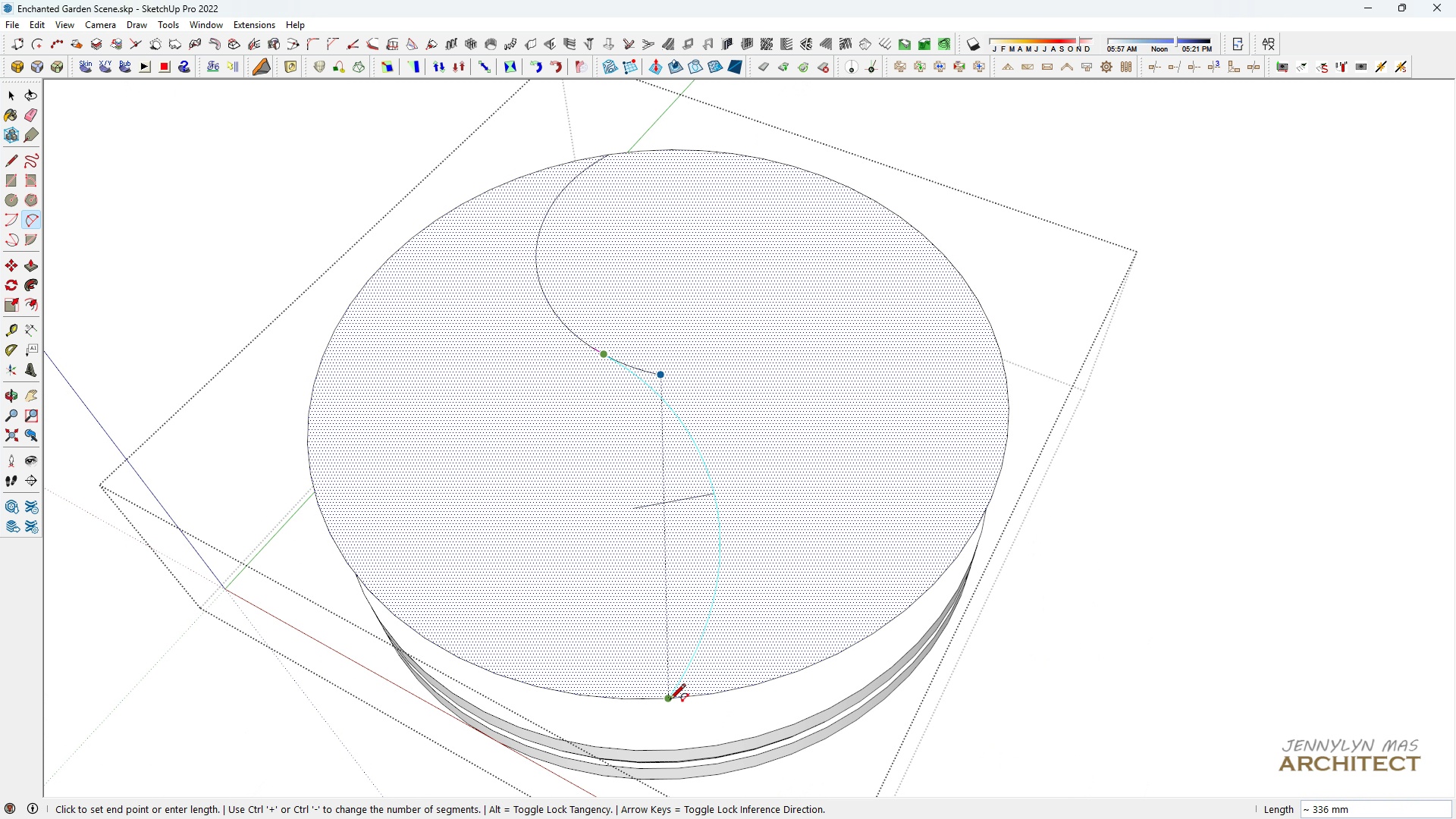 
double_click([670, 701])
 